 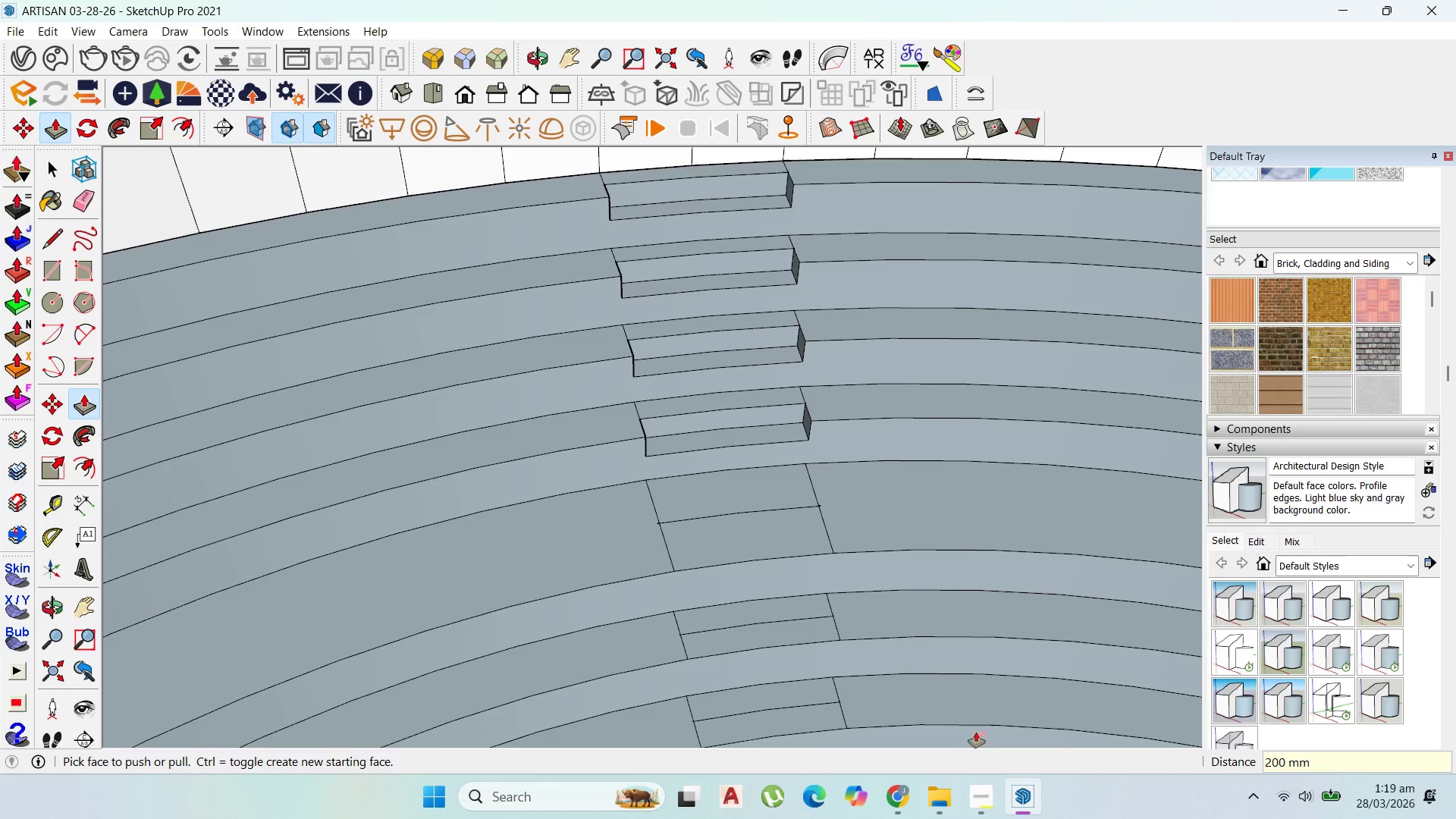 
scroll: coordinate [752, 507], scroll_direction: up, amount: 3.0
 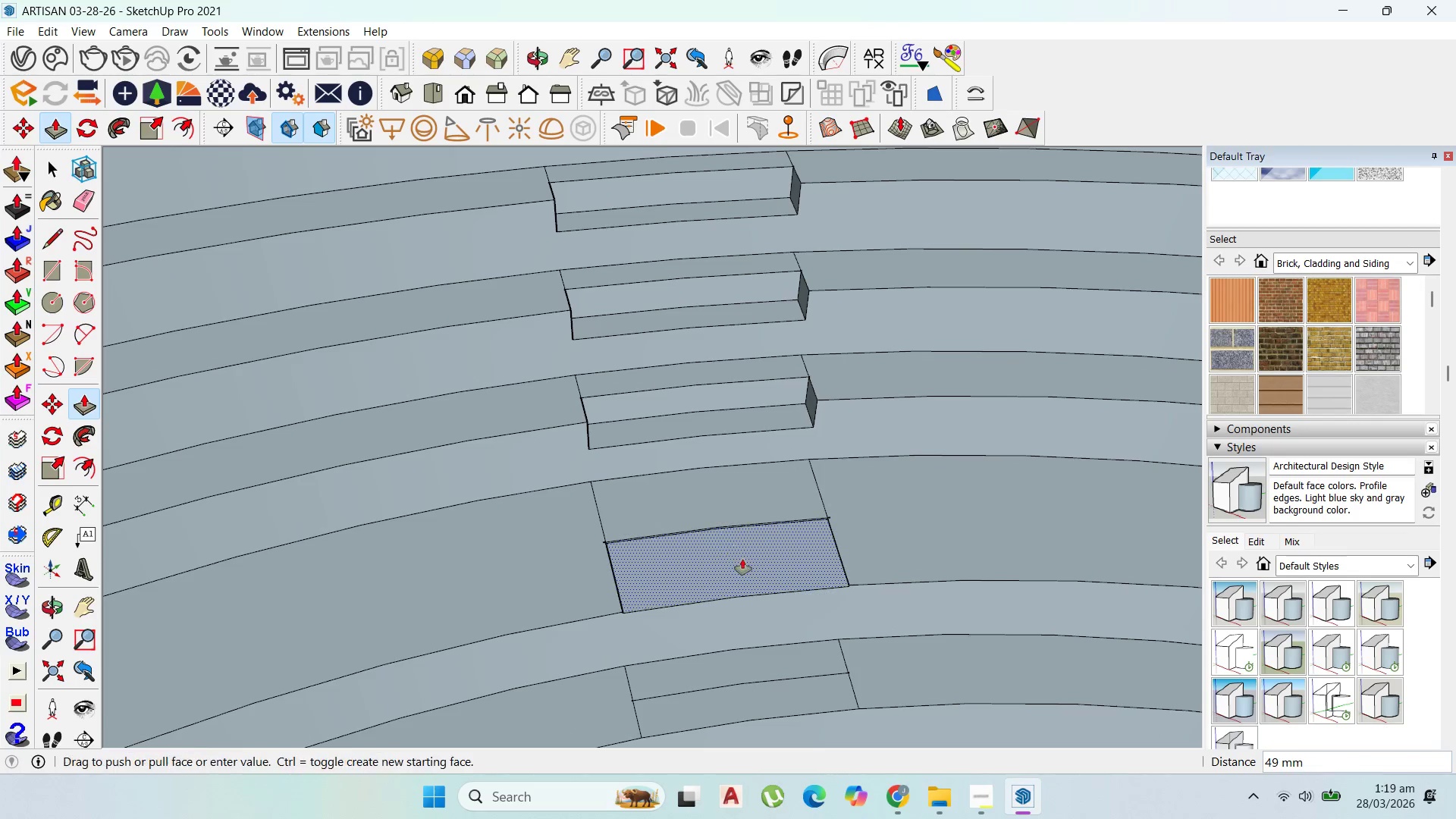 
type(200)
 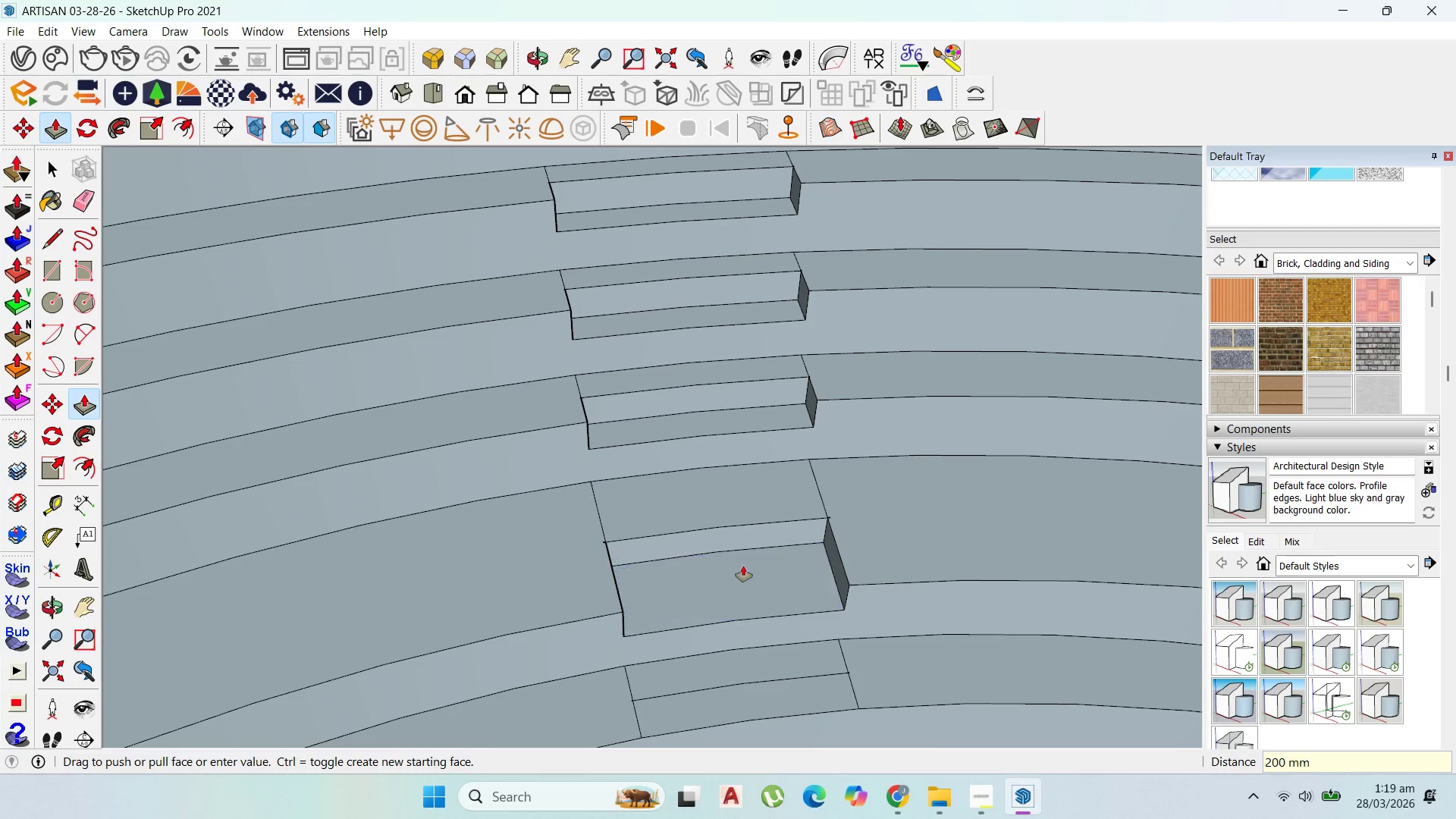 
key(Enter)
 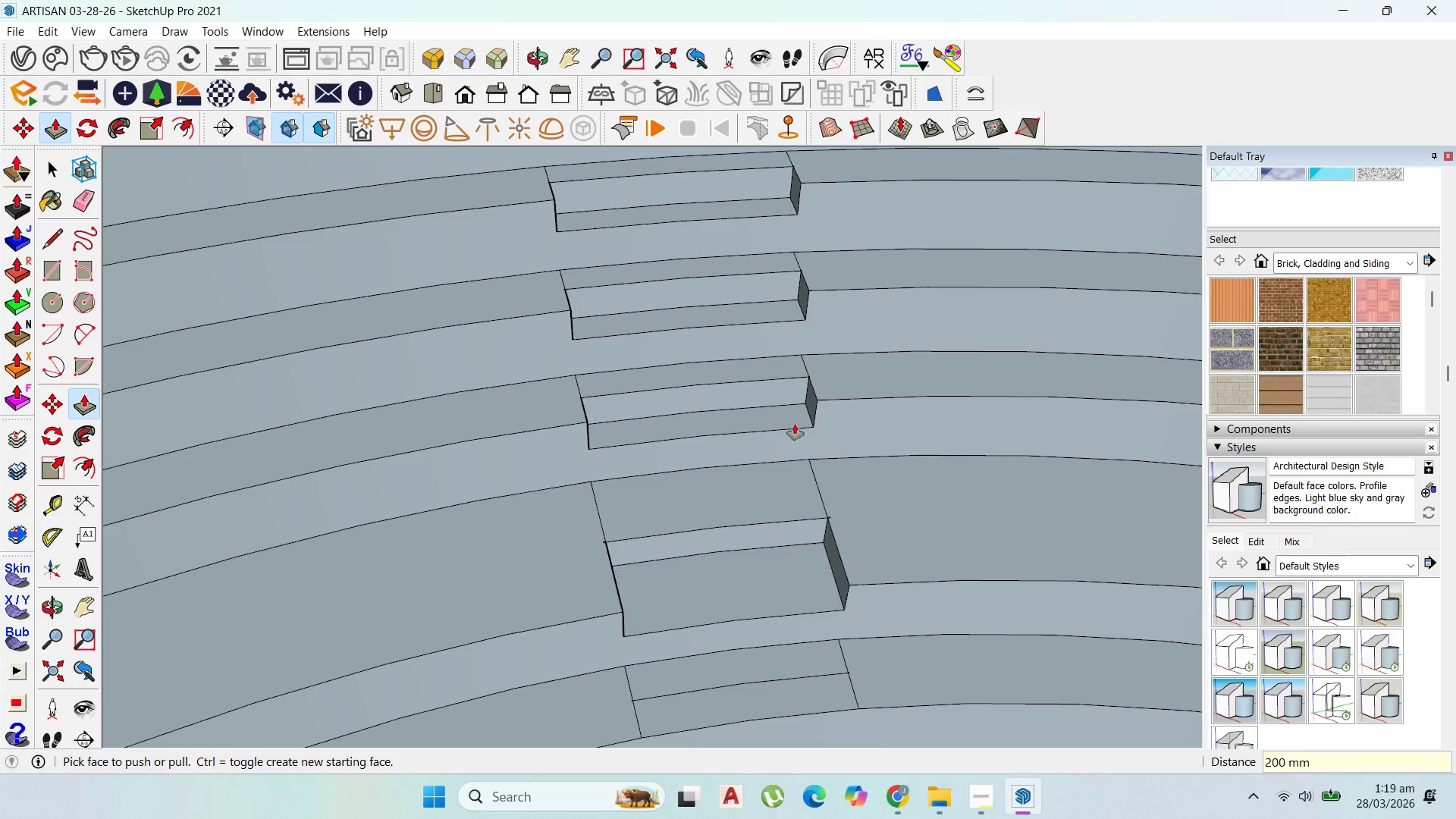 
scroll: coordinate [814, 359], scroll_direction: down, amount: 5.0
 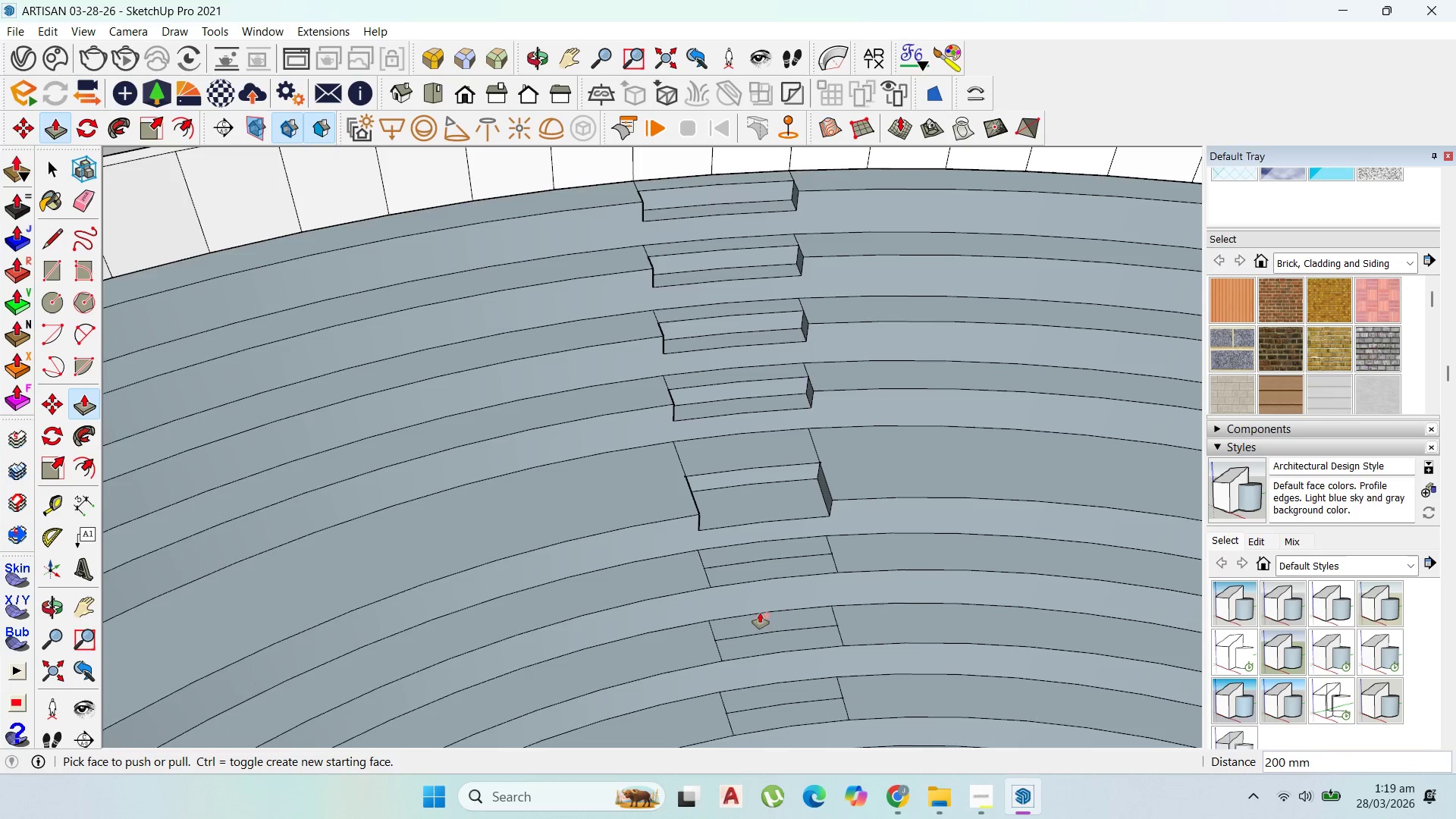 
scroll: coordinate [764, 608], scroll_direction: up, amount: 1.0
 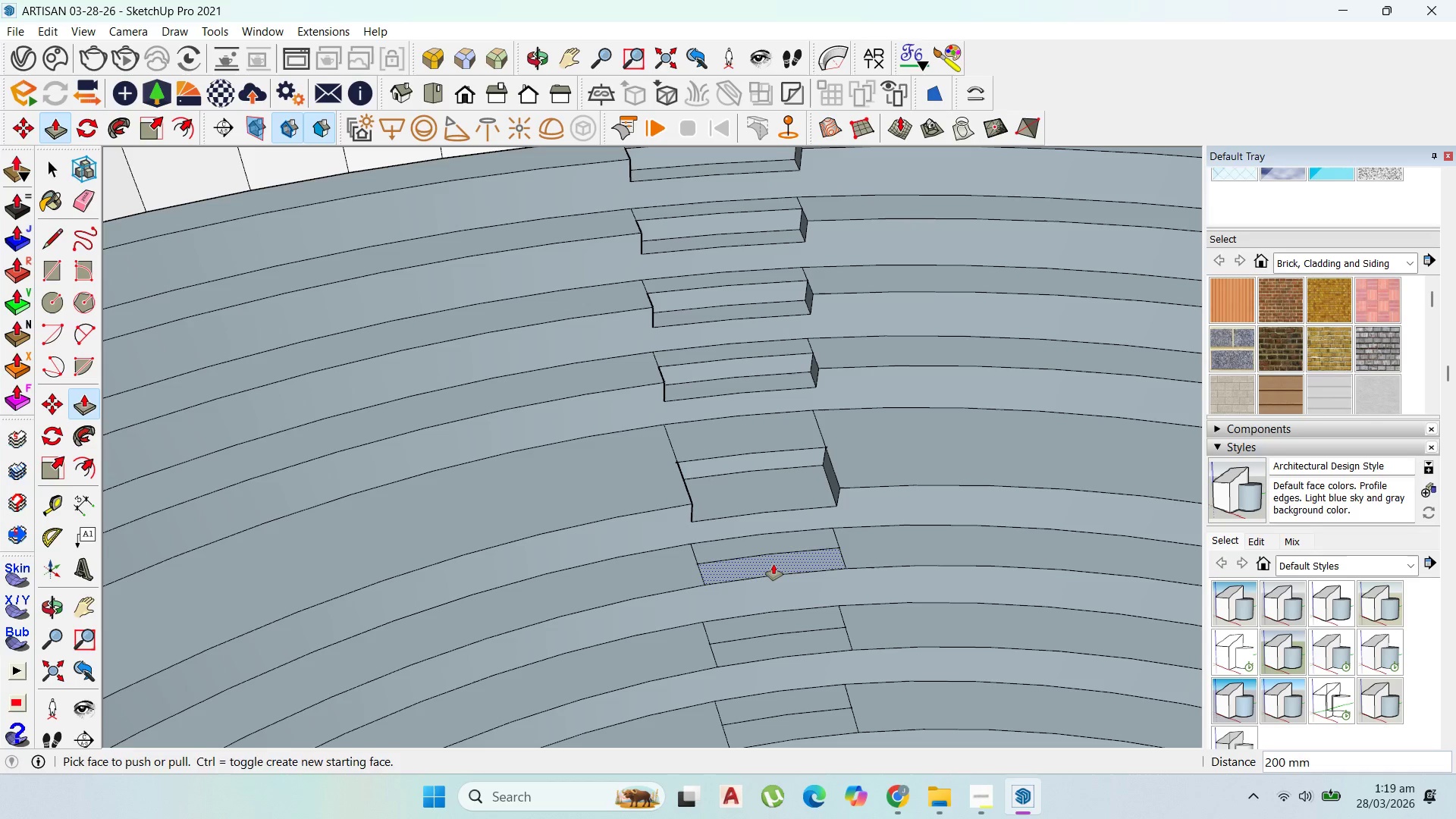 
left_click_drag(start_coordinate=[773, 563], to_coordinate=[774, 578])
 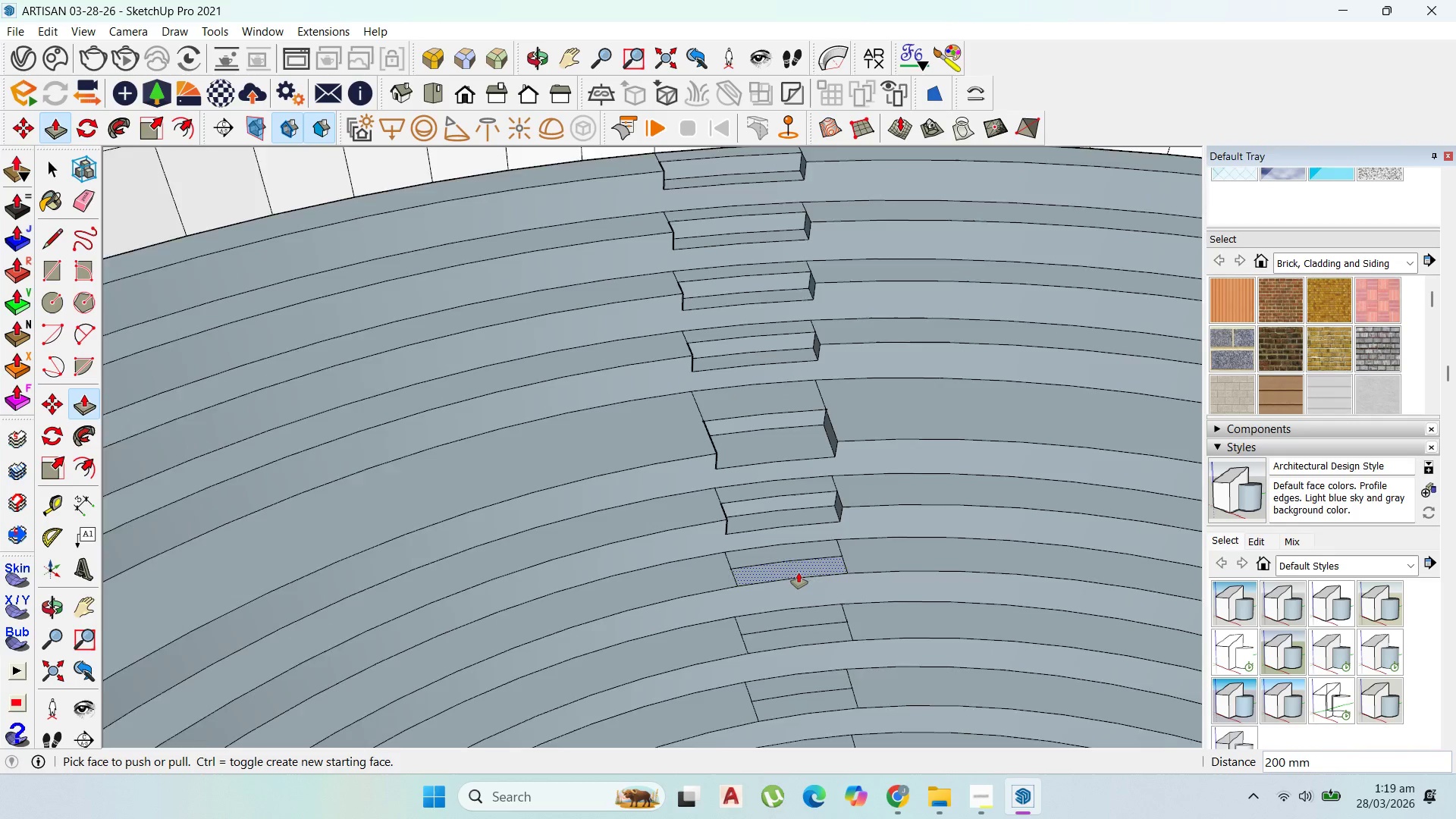 
type(200)
 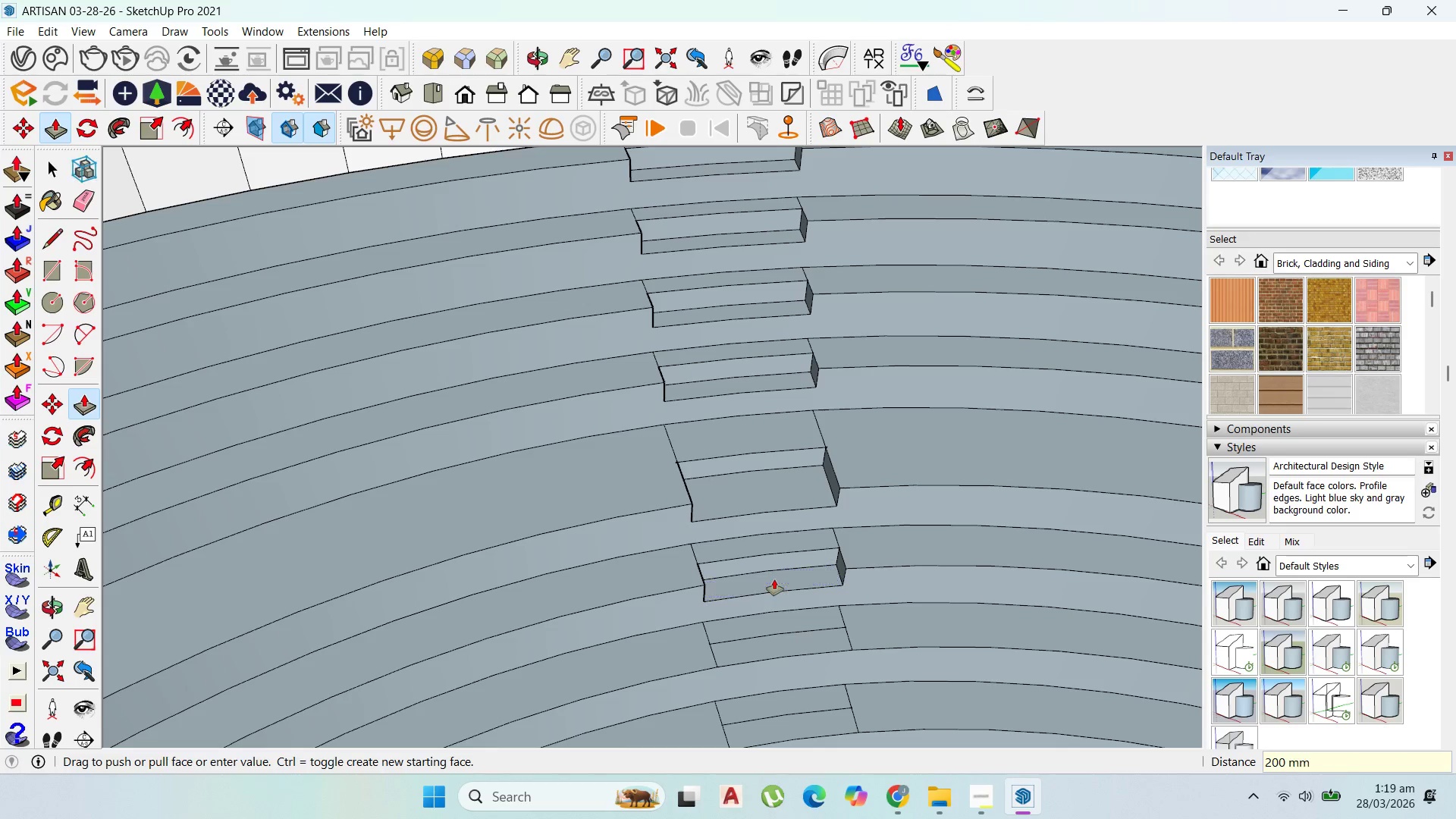 
key(Enter)
 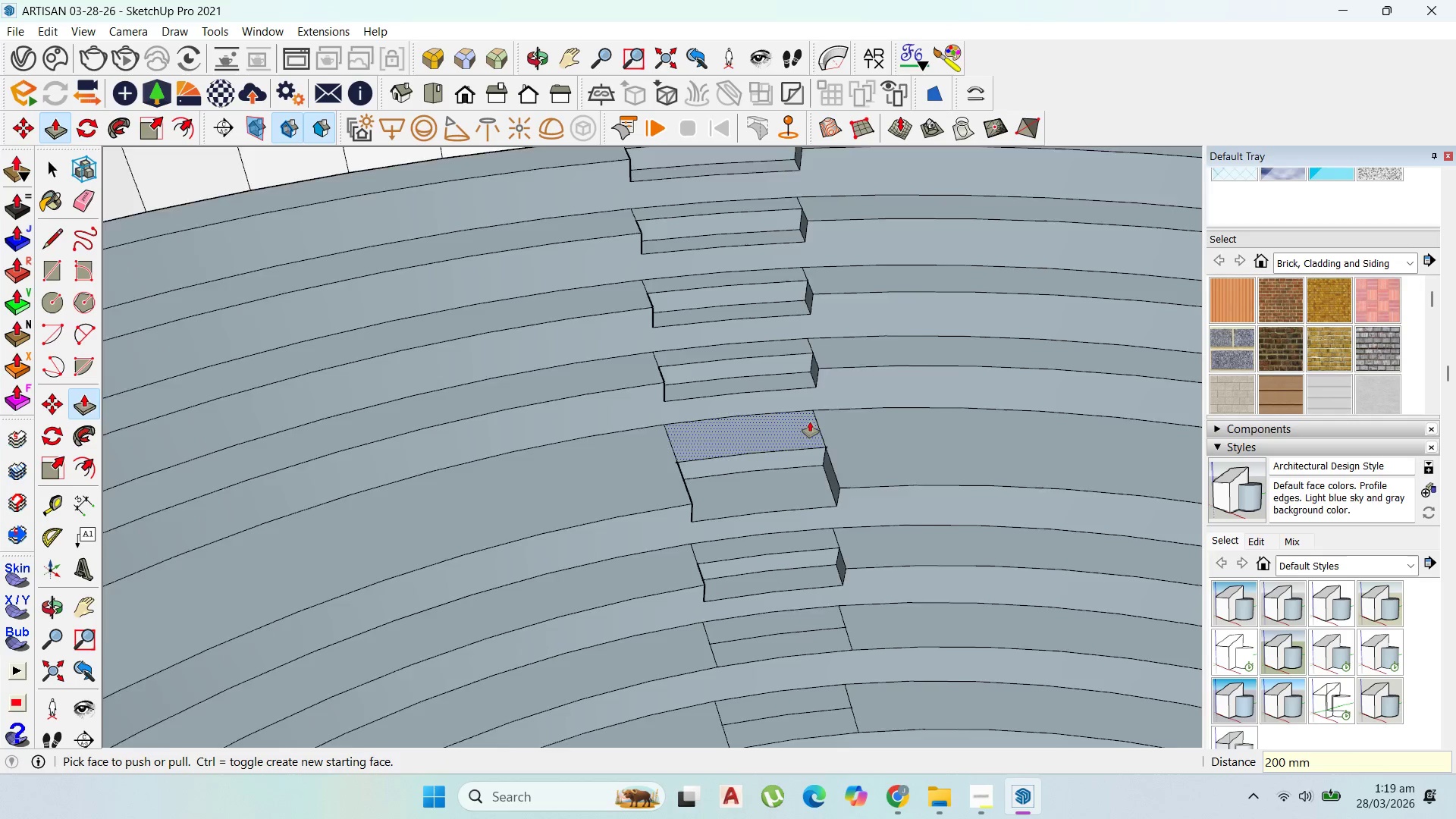 
left_click_drag(start_coordinate=[799, 568], to_coordinate=[799, 586])
 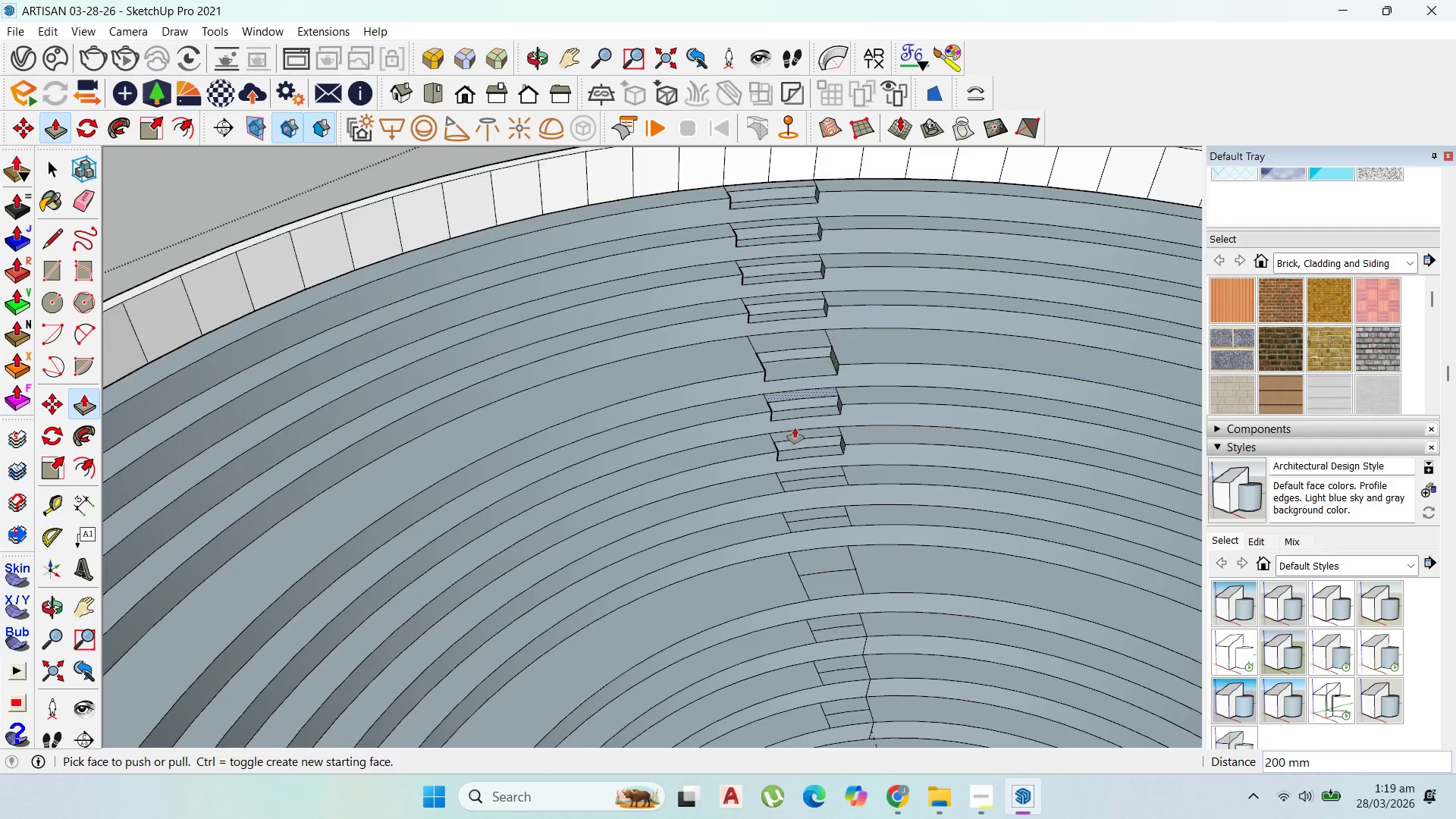 
scroll: coordinate [799, 573], scroll_direction: down, amount: 1.0
 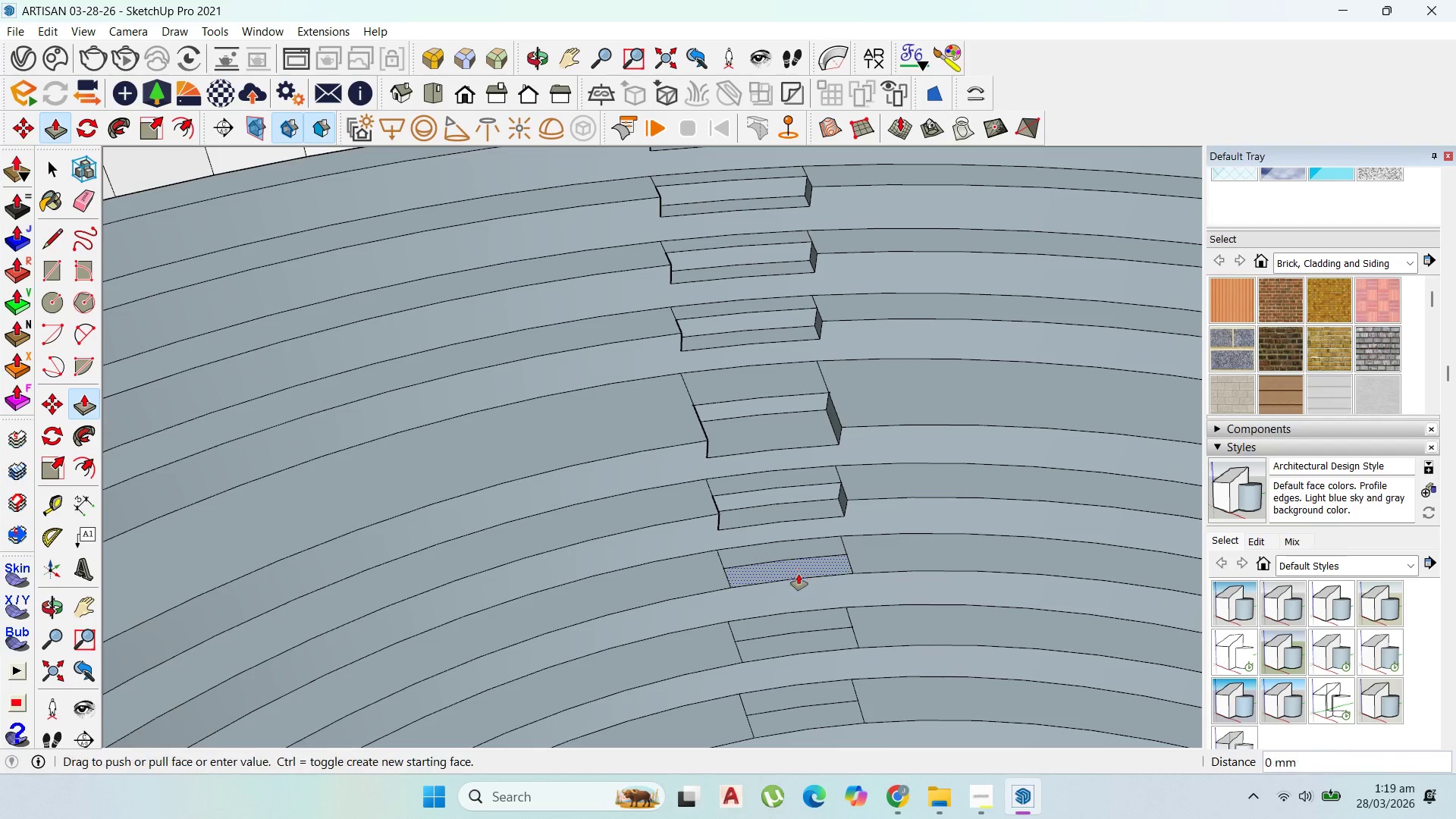 
type(200)
 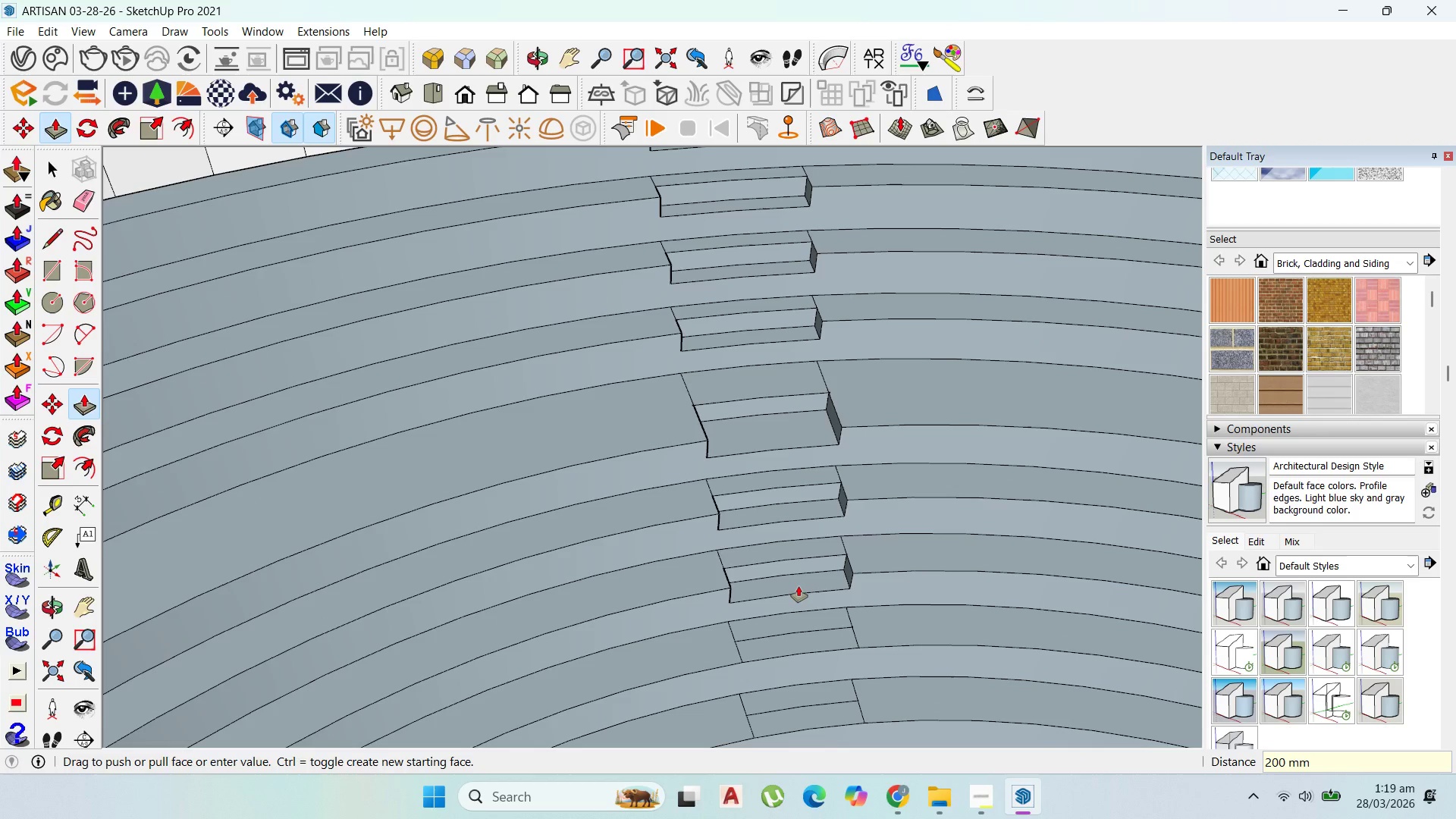 
key(Enter)
 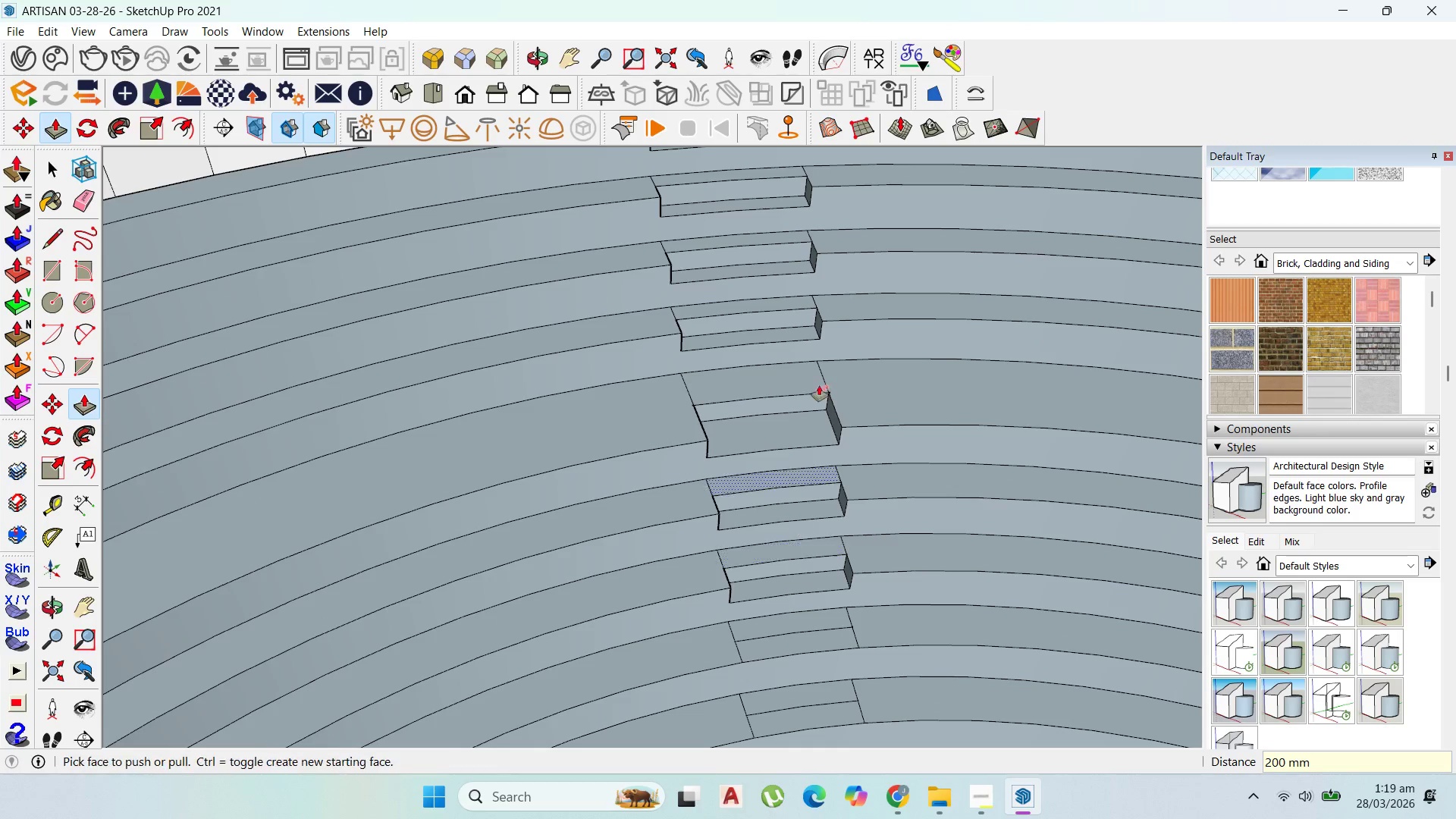 
scroll: coordinate [789, 403], scroll_direction: down, amount: 1.0
 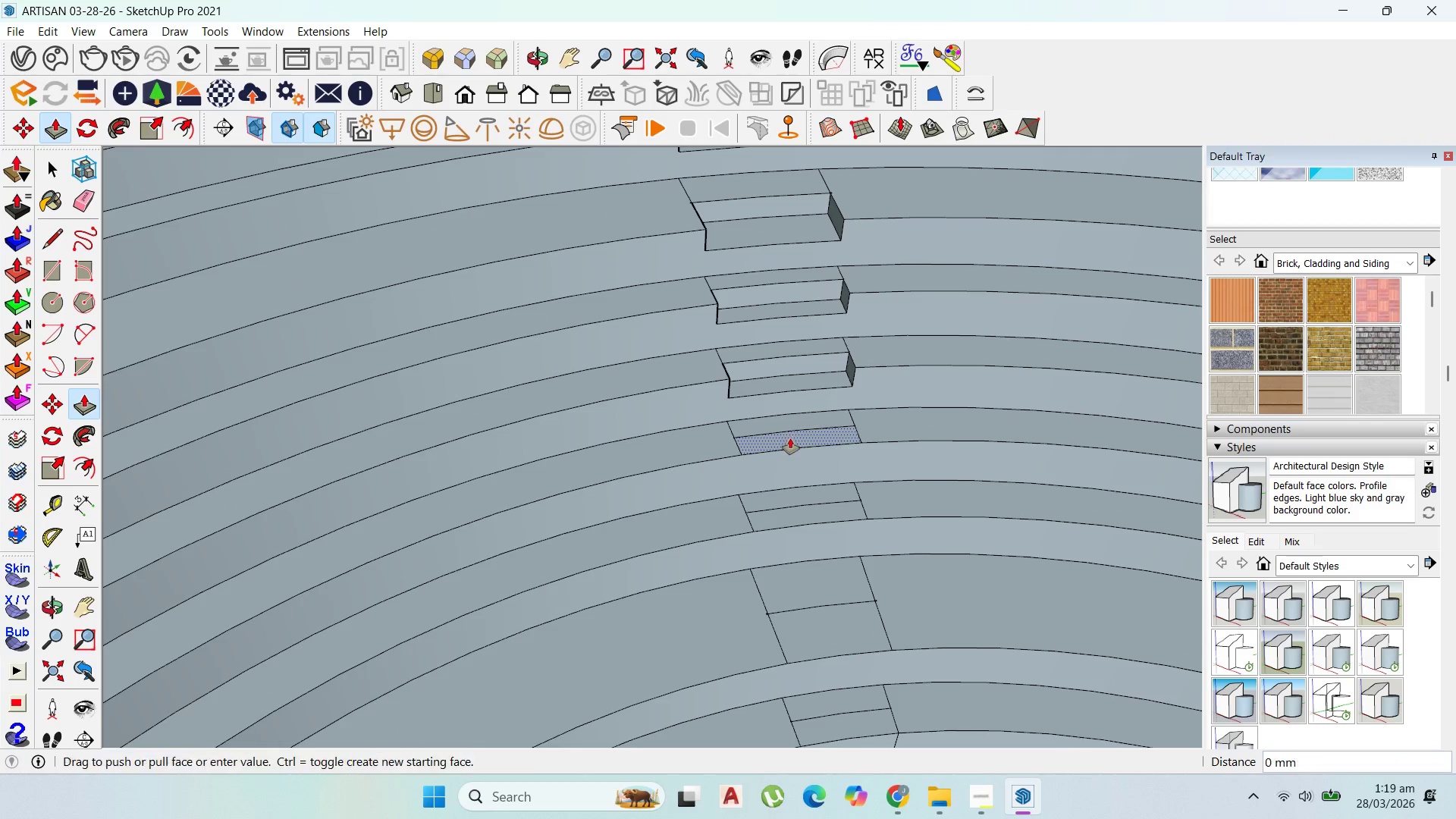 
left_click_drag(start_coordinate=[790, 438], to_coordinate=[795, 462])
 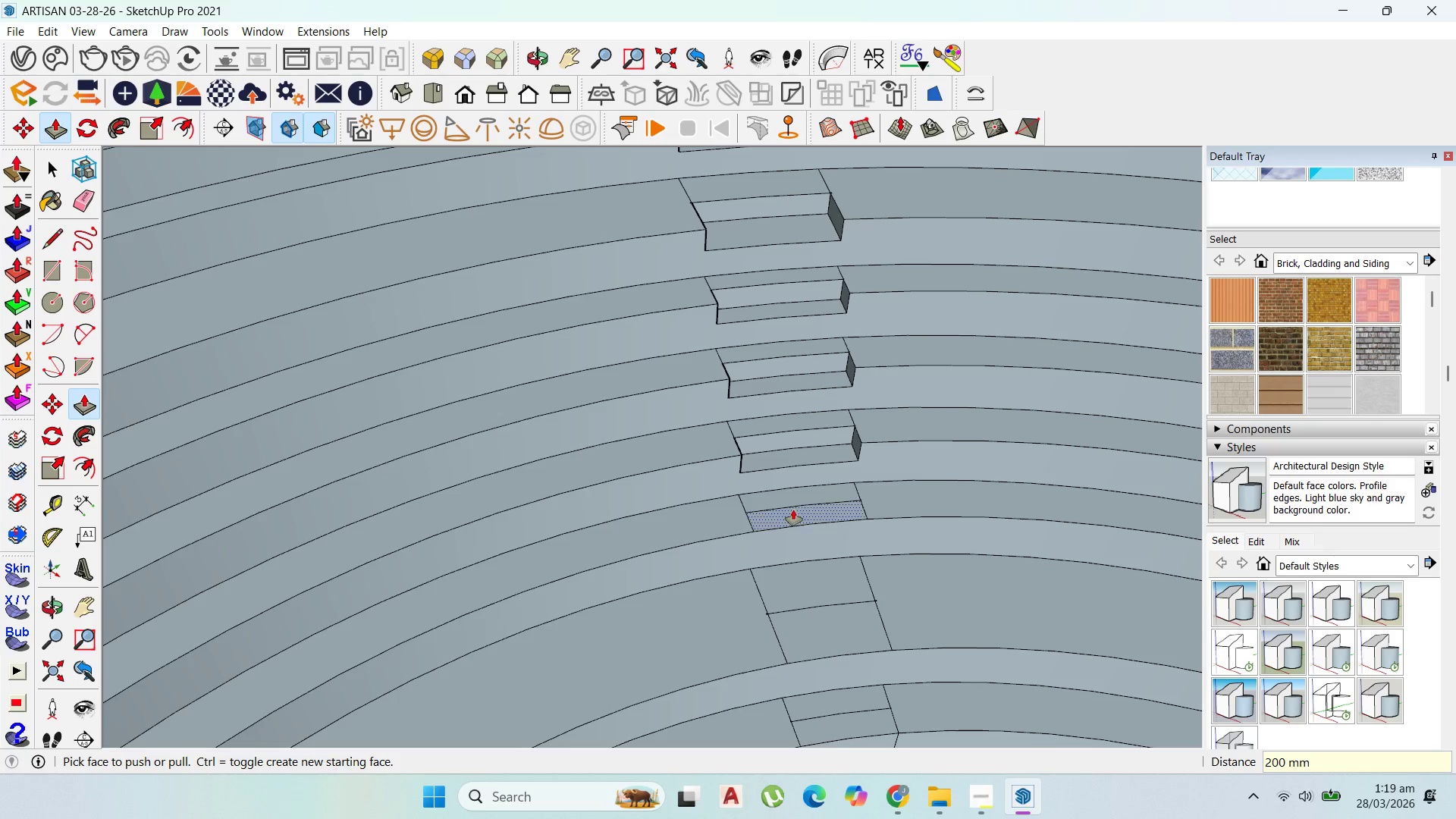 
type(200)
 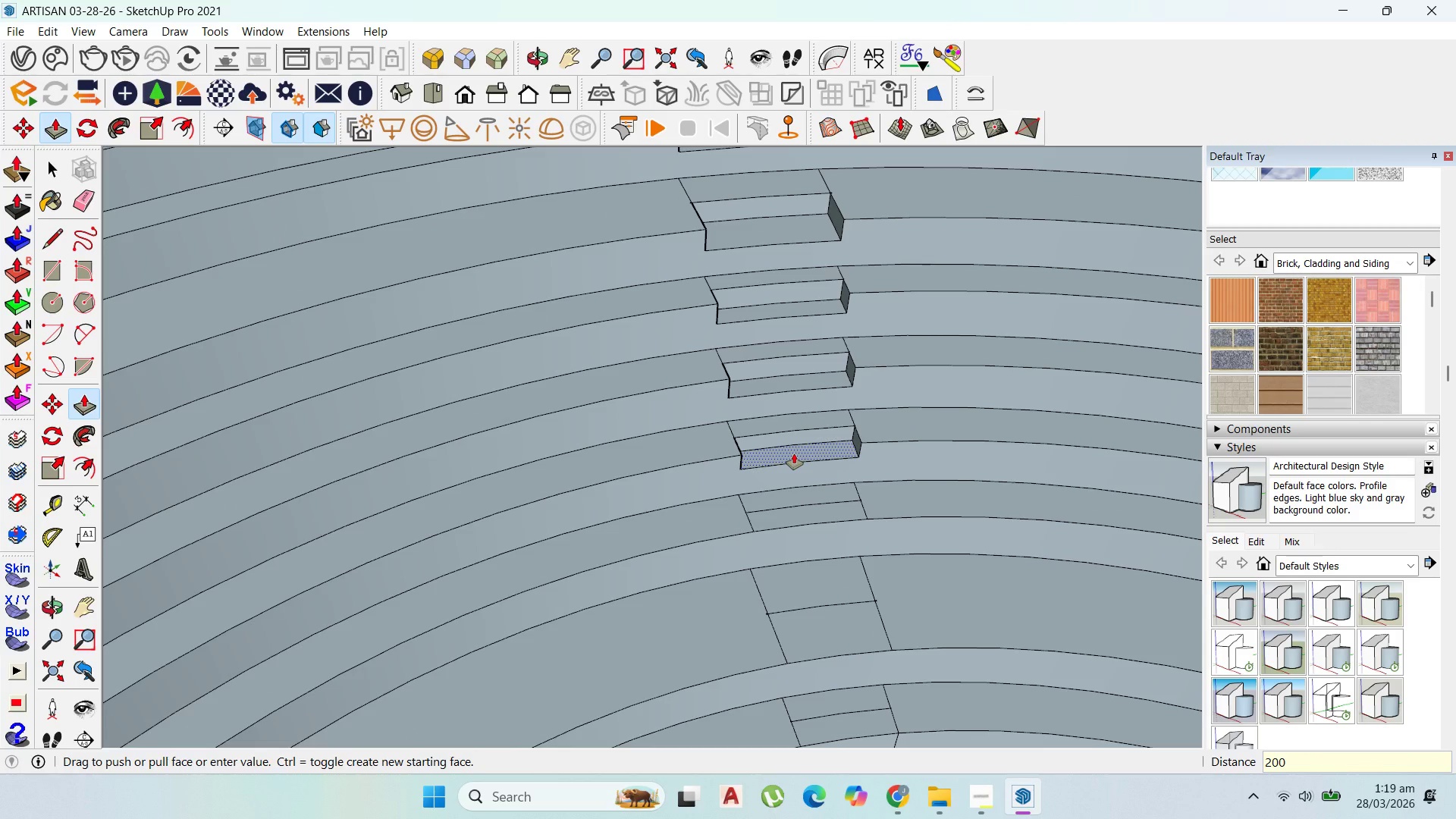 
key(Enter)
 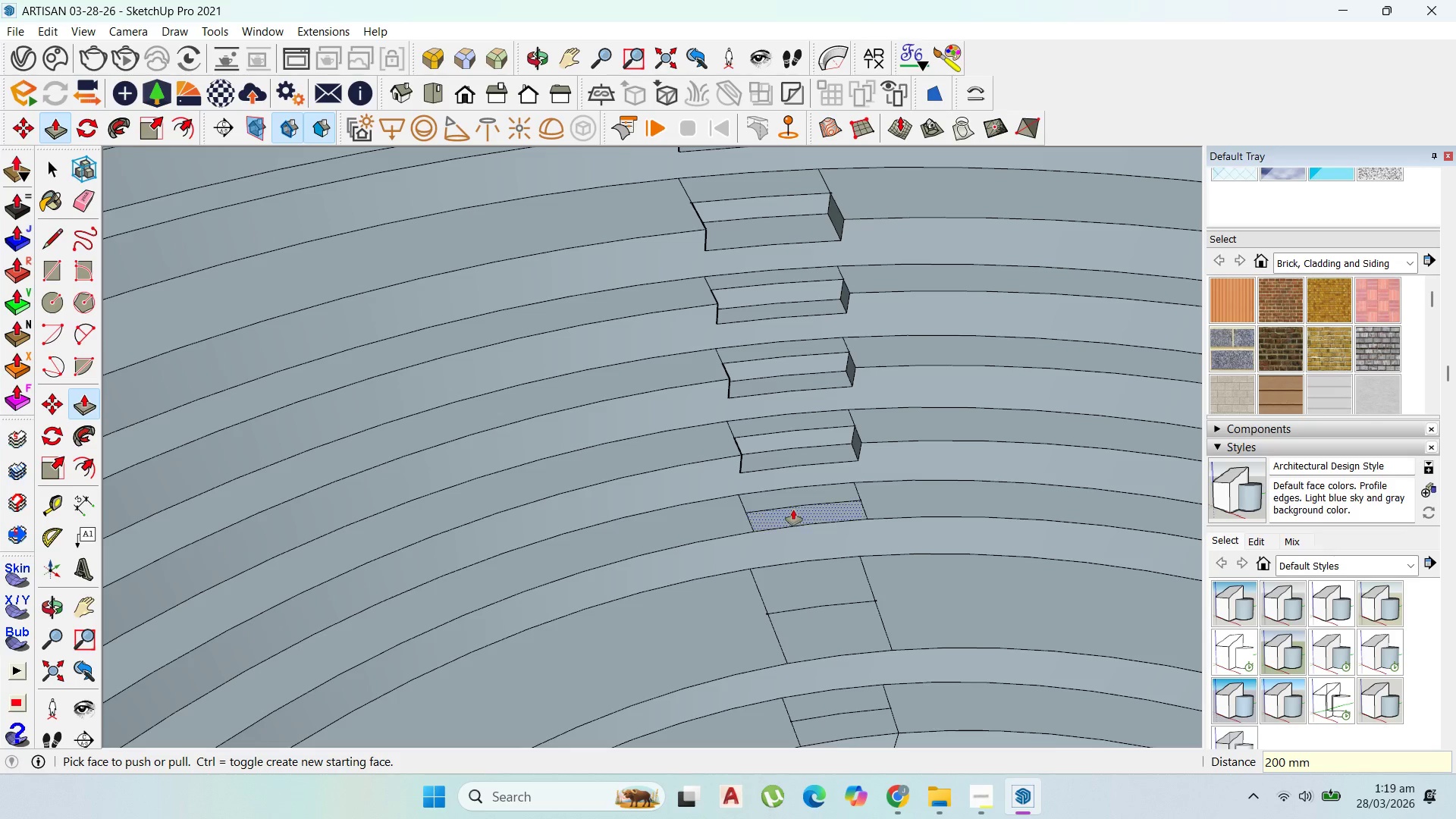 
left_click_drag(start_coordinate=[796, 511], to_coordinate=[800, 530])
 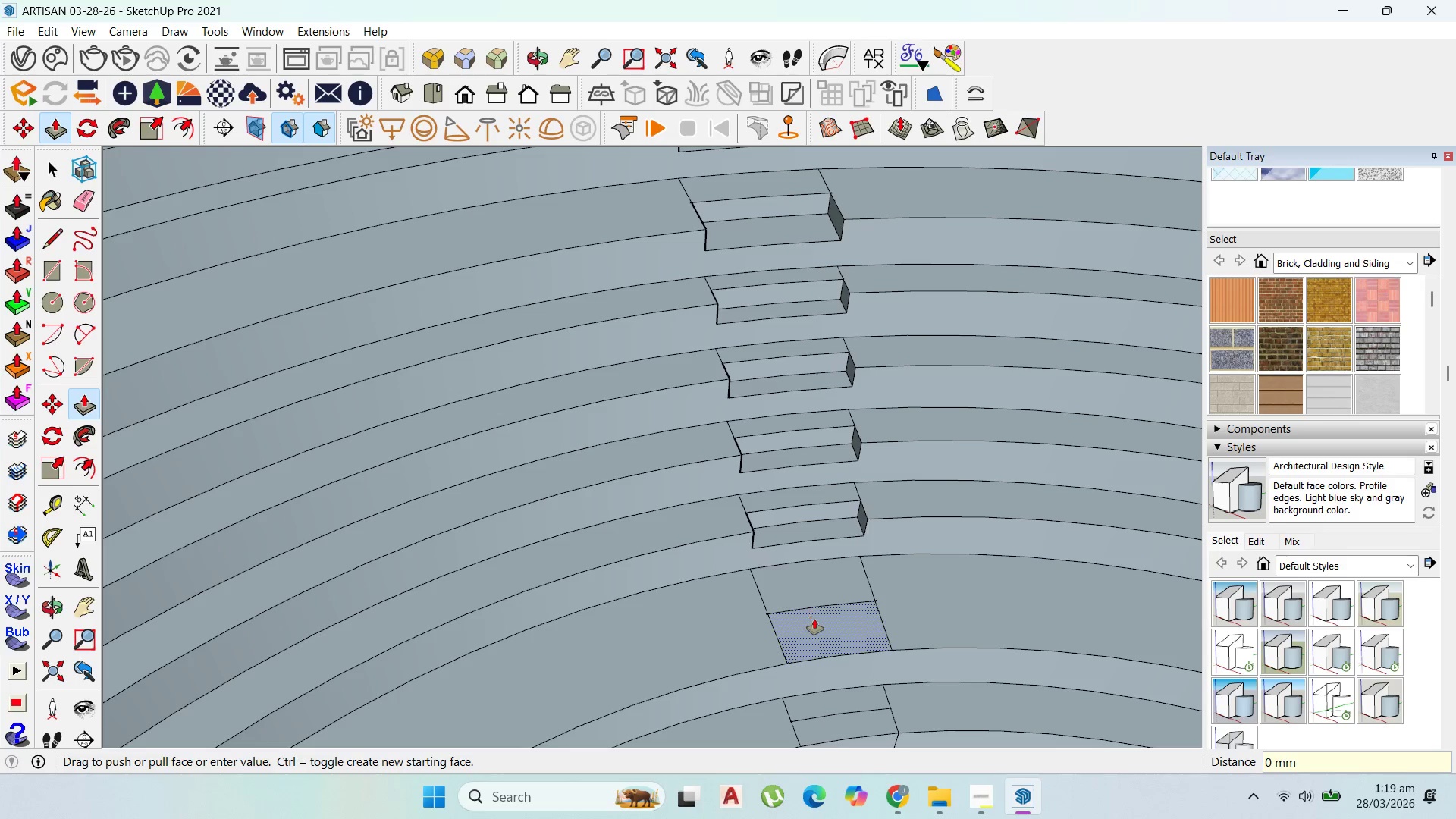 
type(3)
key(Backspace)
type(200)
 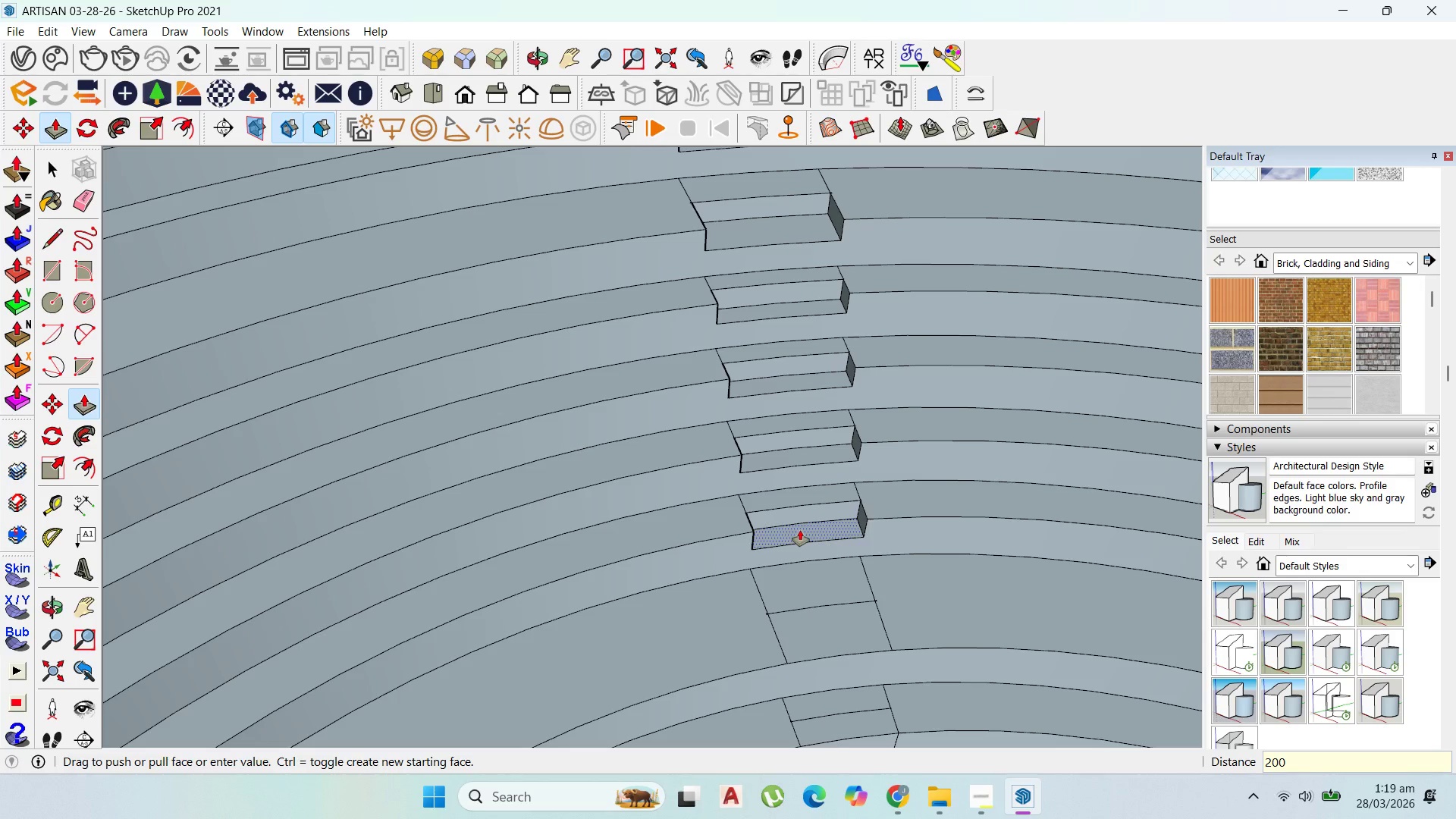 
key(Enter)
 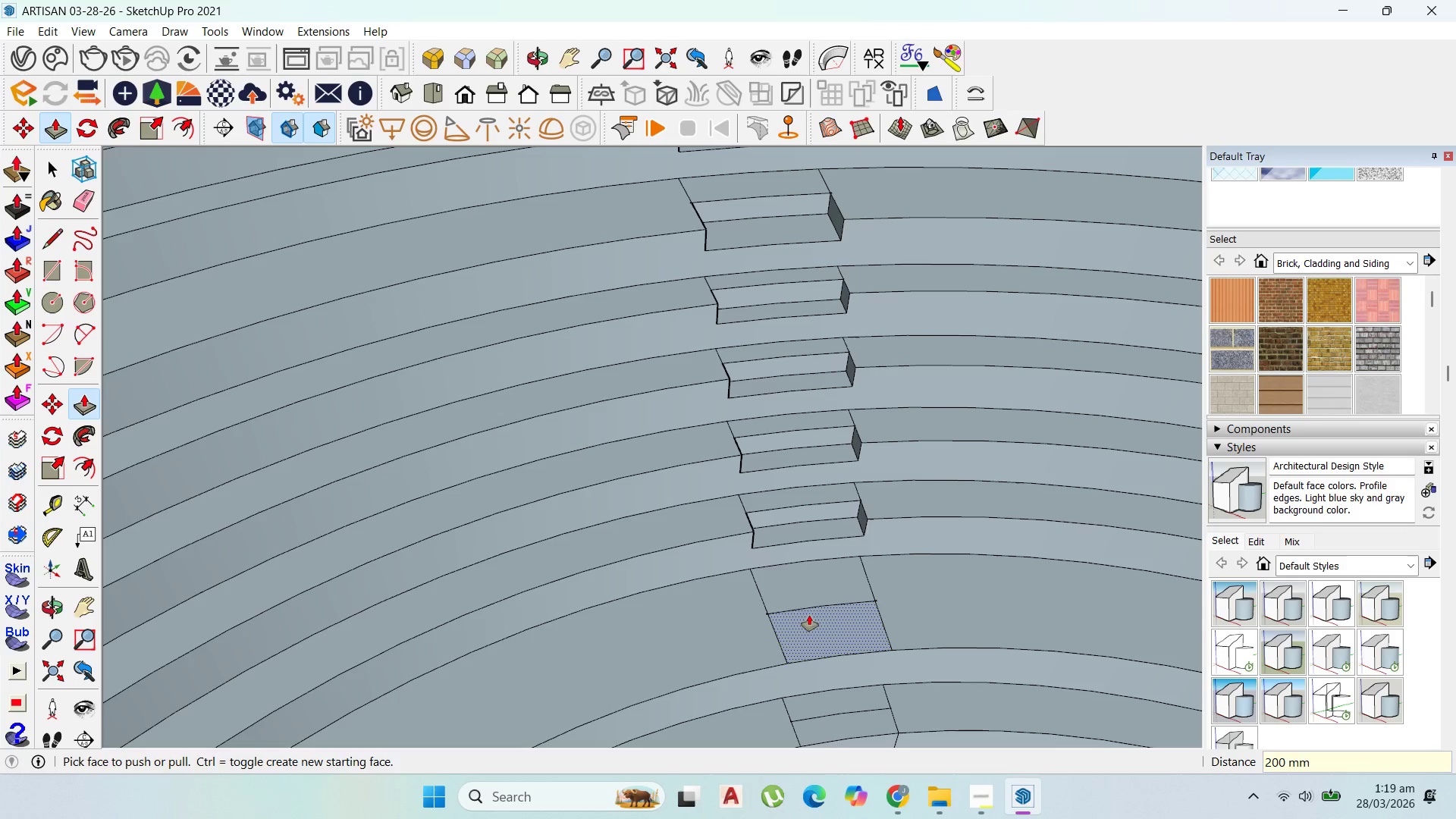 
left_click_drag(start_coordinate=[810, 616], to_coordinate=[818, 626])
 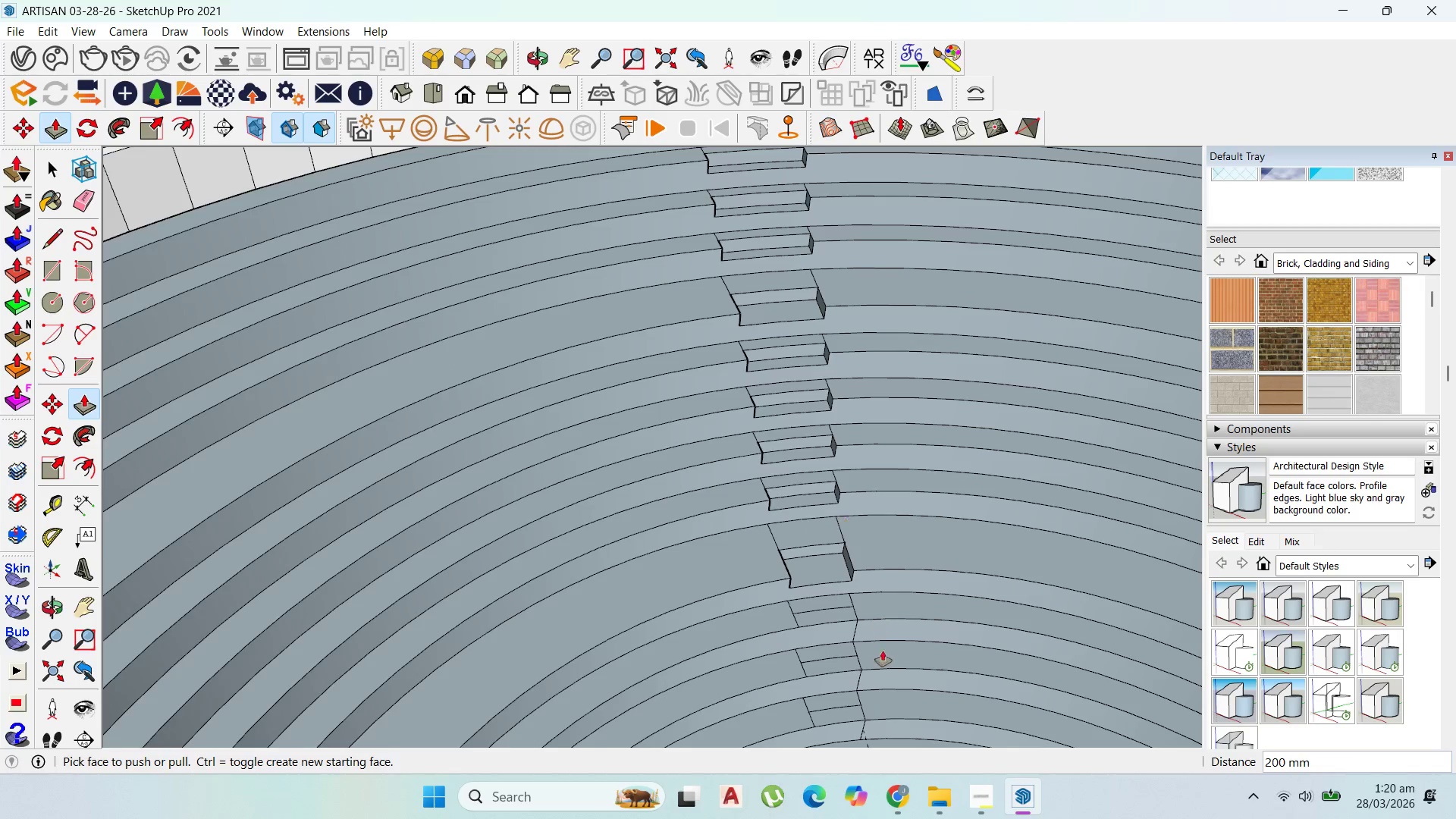 
type(200)
 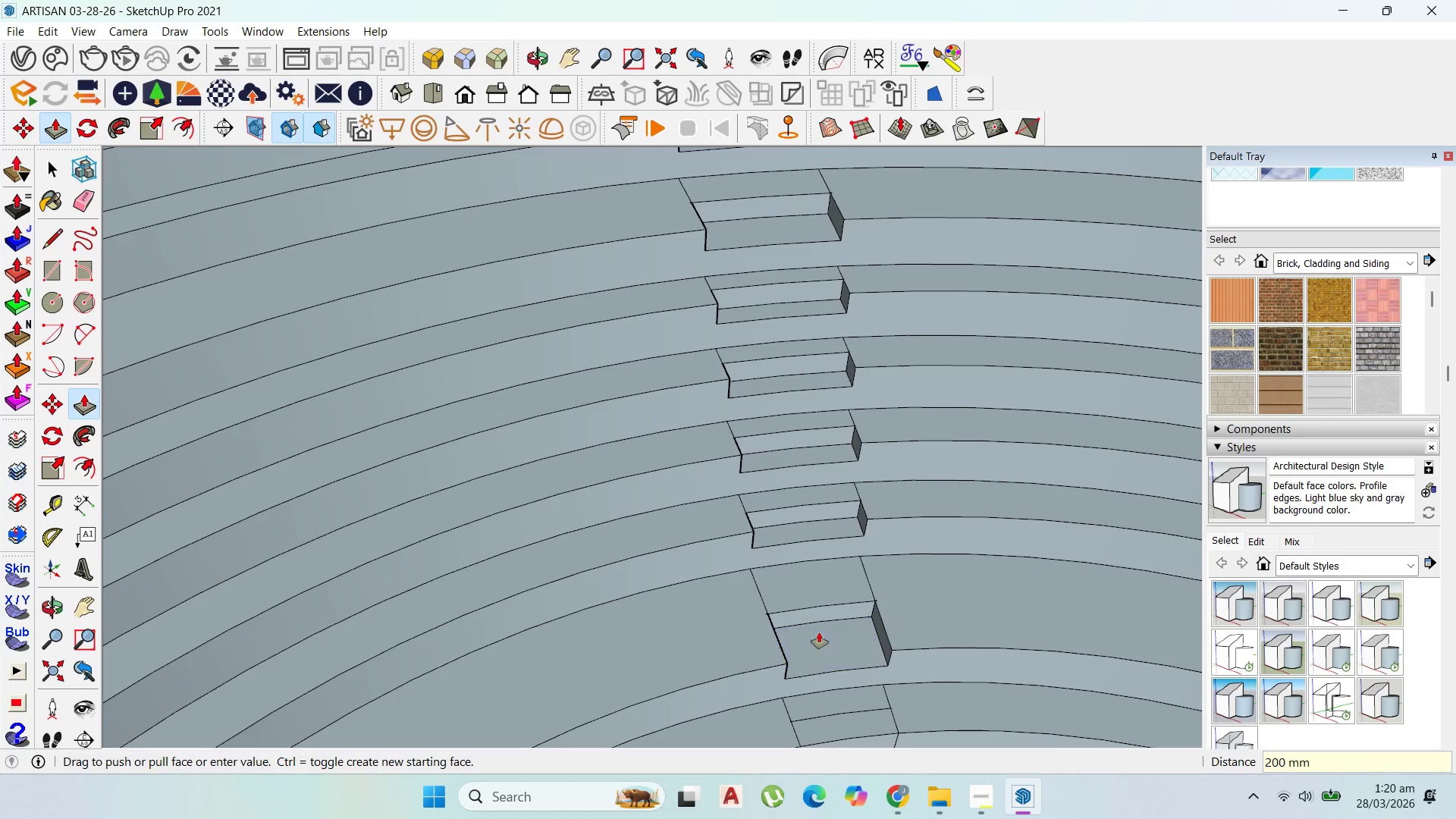 
key(Enter)
 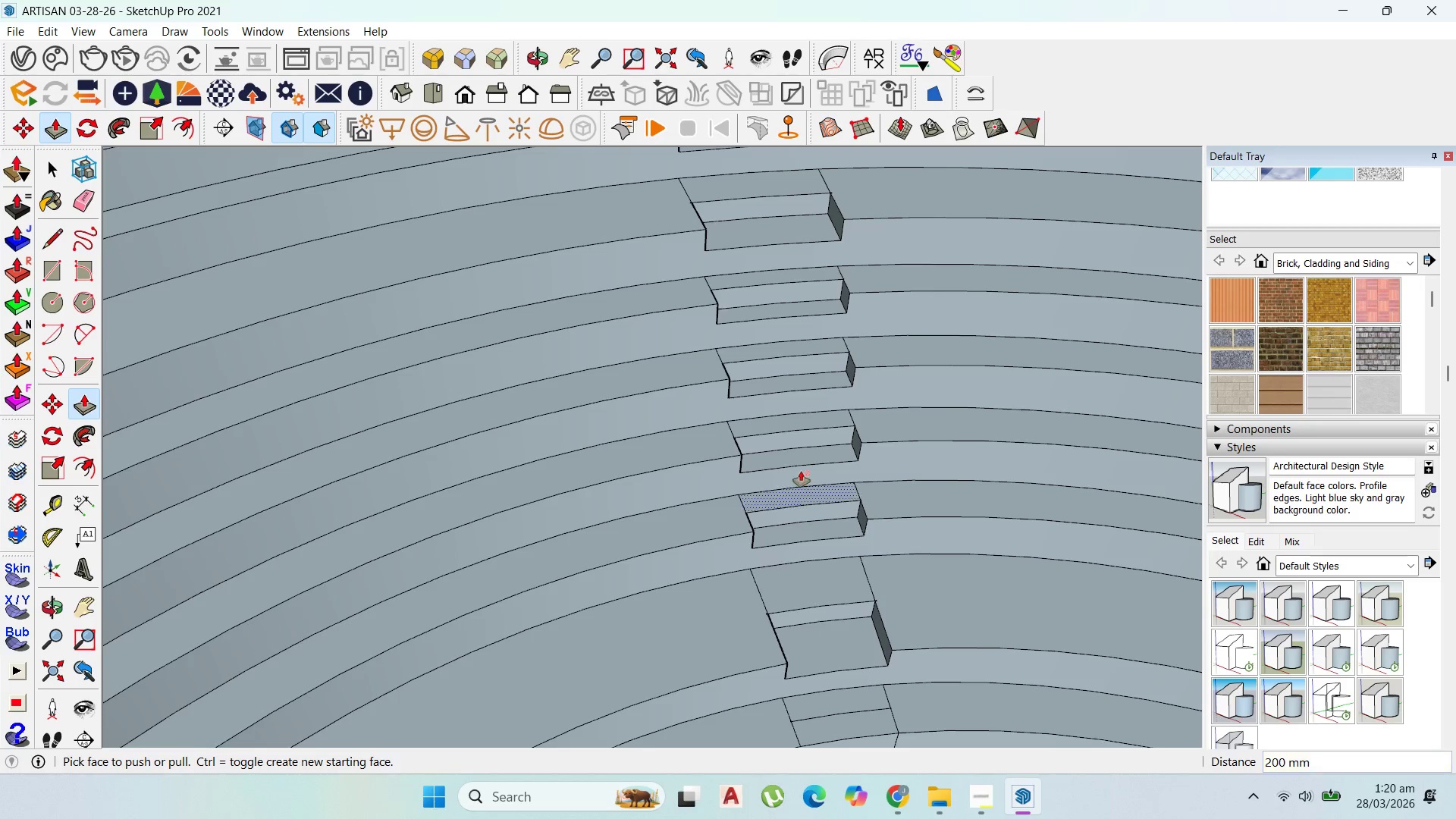 
scroll: coordinate [814, 629], scroll_direction: up, amount: 3.0
 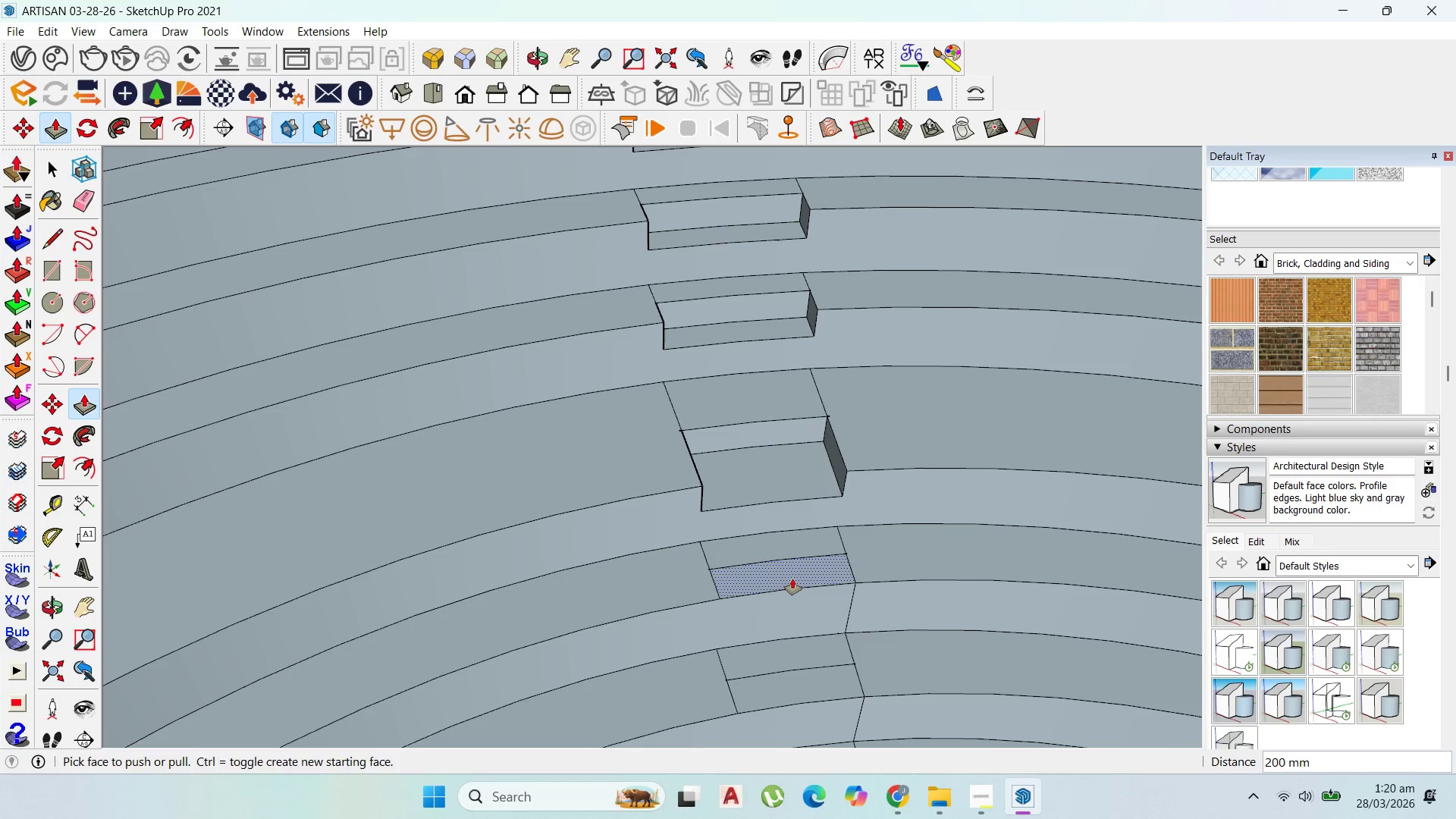 
left_click_drag(start_coordinate=[792, 578], to_coordinate=[801, 612])
 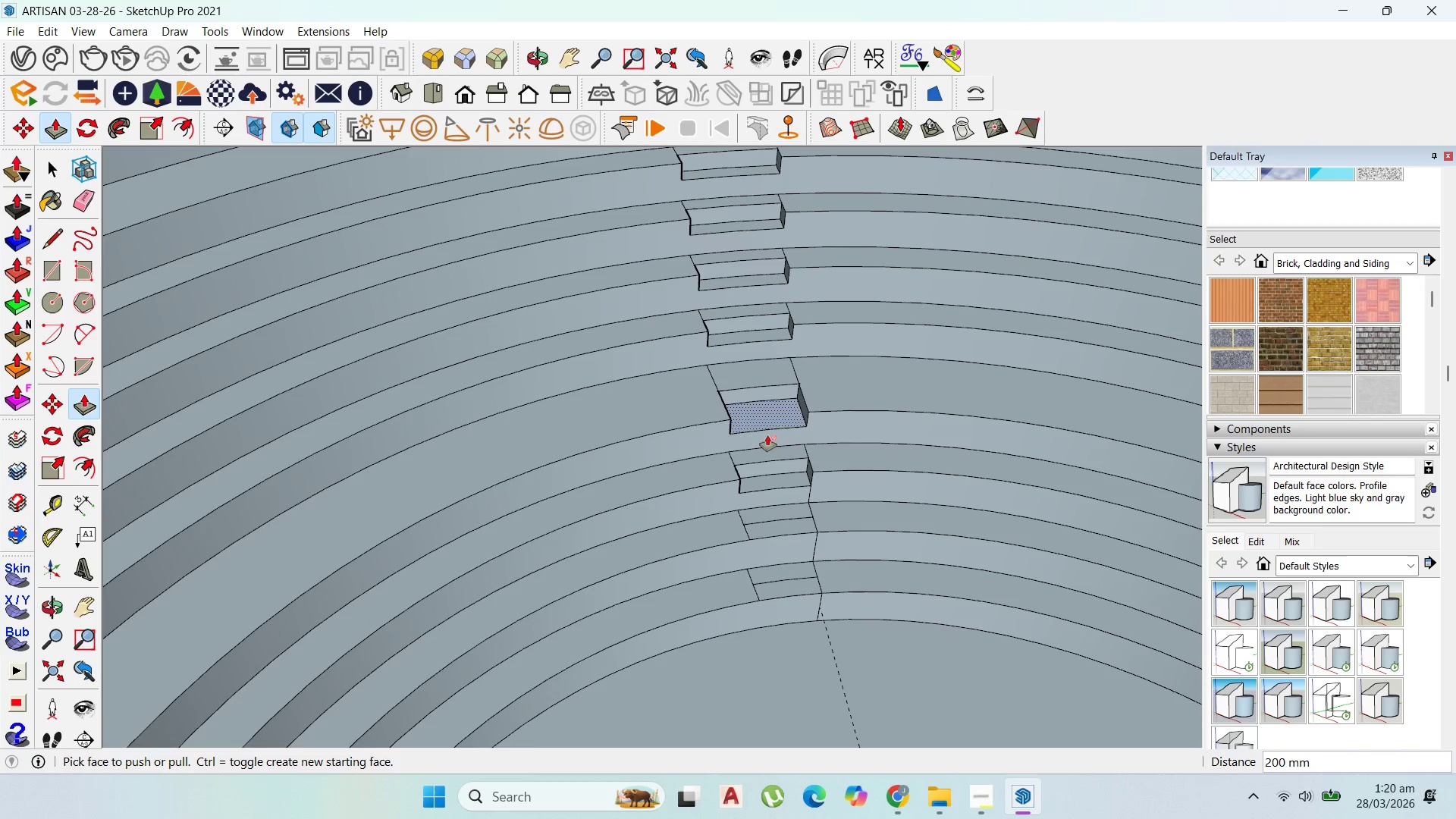 
type(3)
key(Backspace)
type(200)
 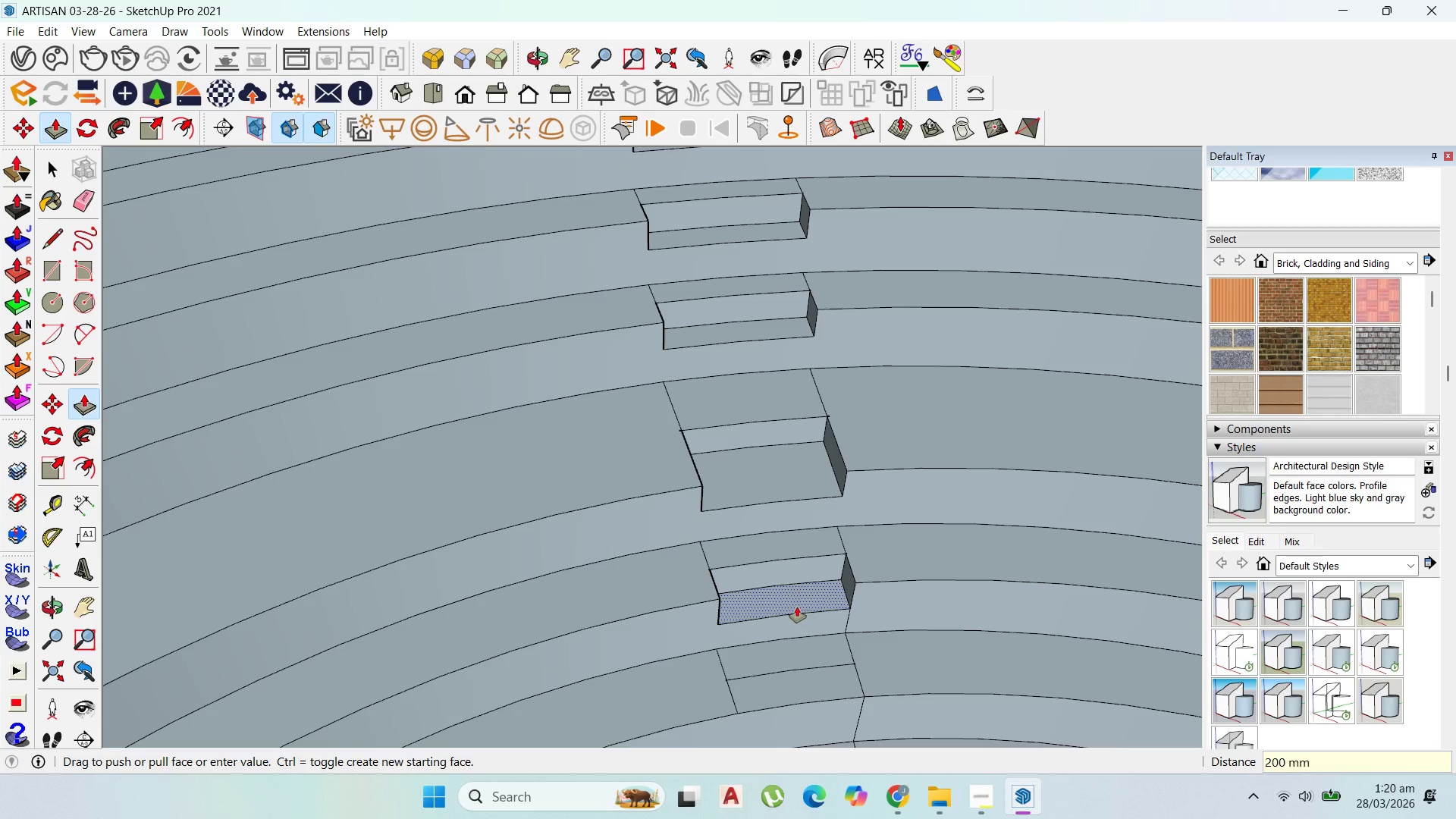 
key(Enter)
 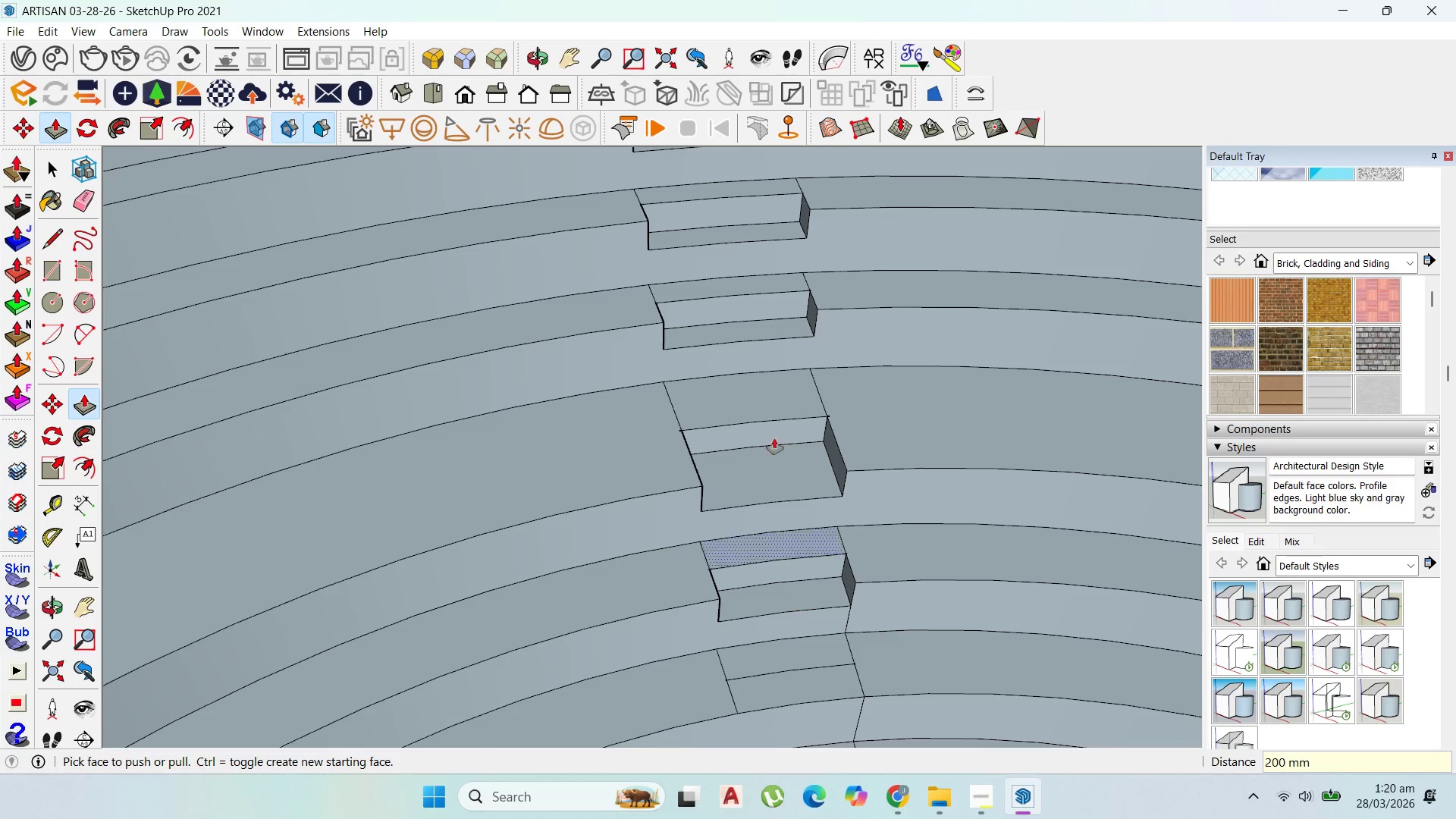 
left_click_drag(start_coordinate=[777, 560], to_coordinate=[781, 596])
 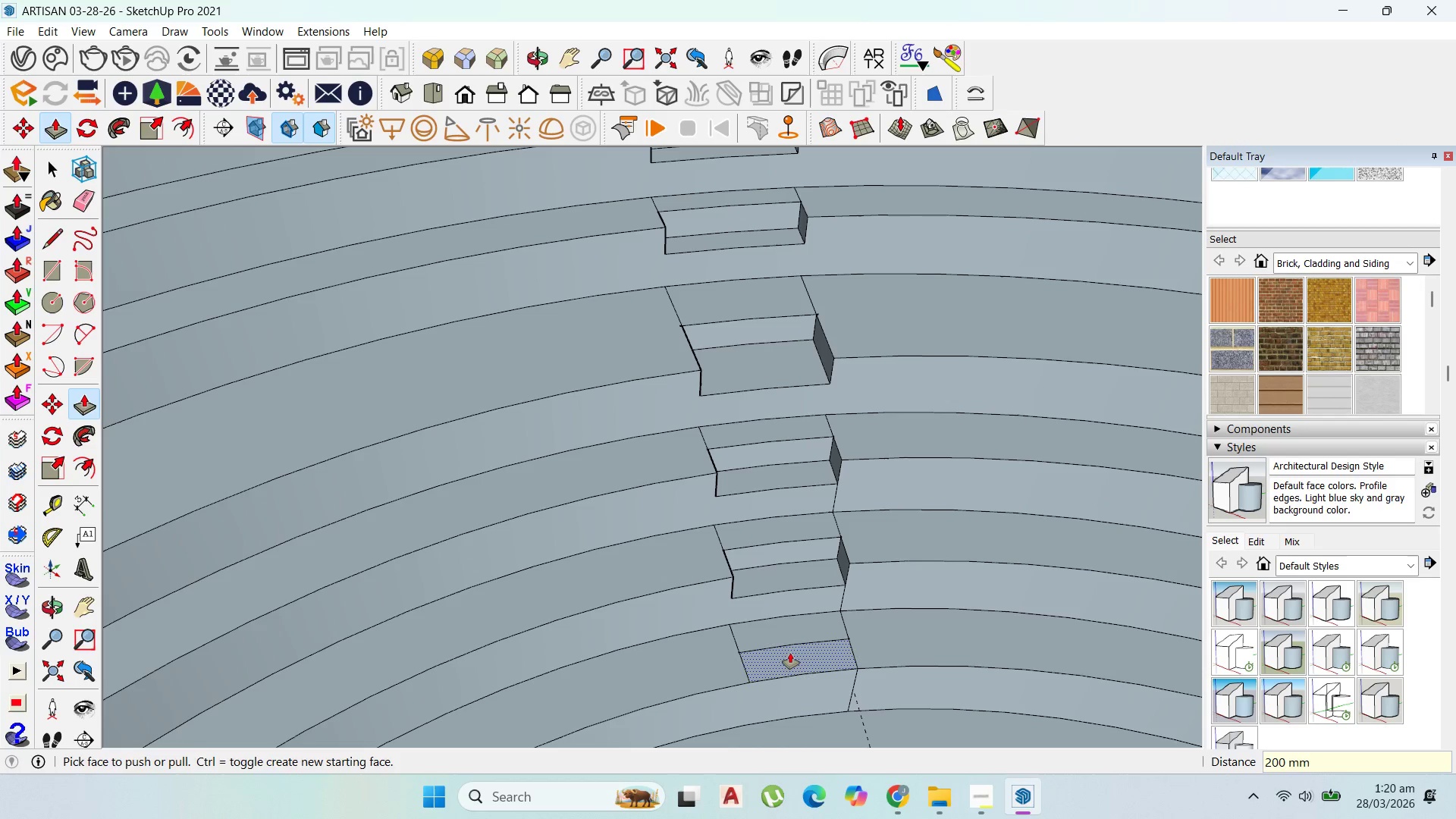 
scroll: coordinate [783, 510], scroll_direction: down, amount: 1.0
 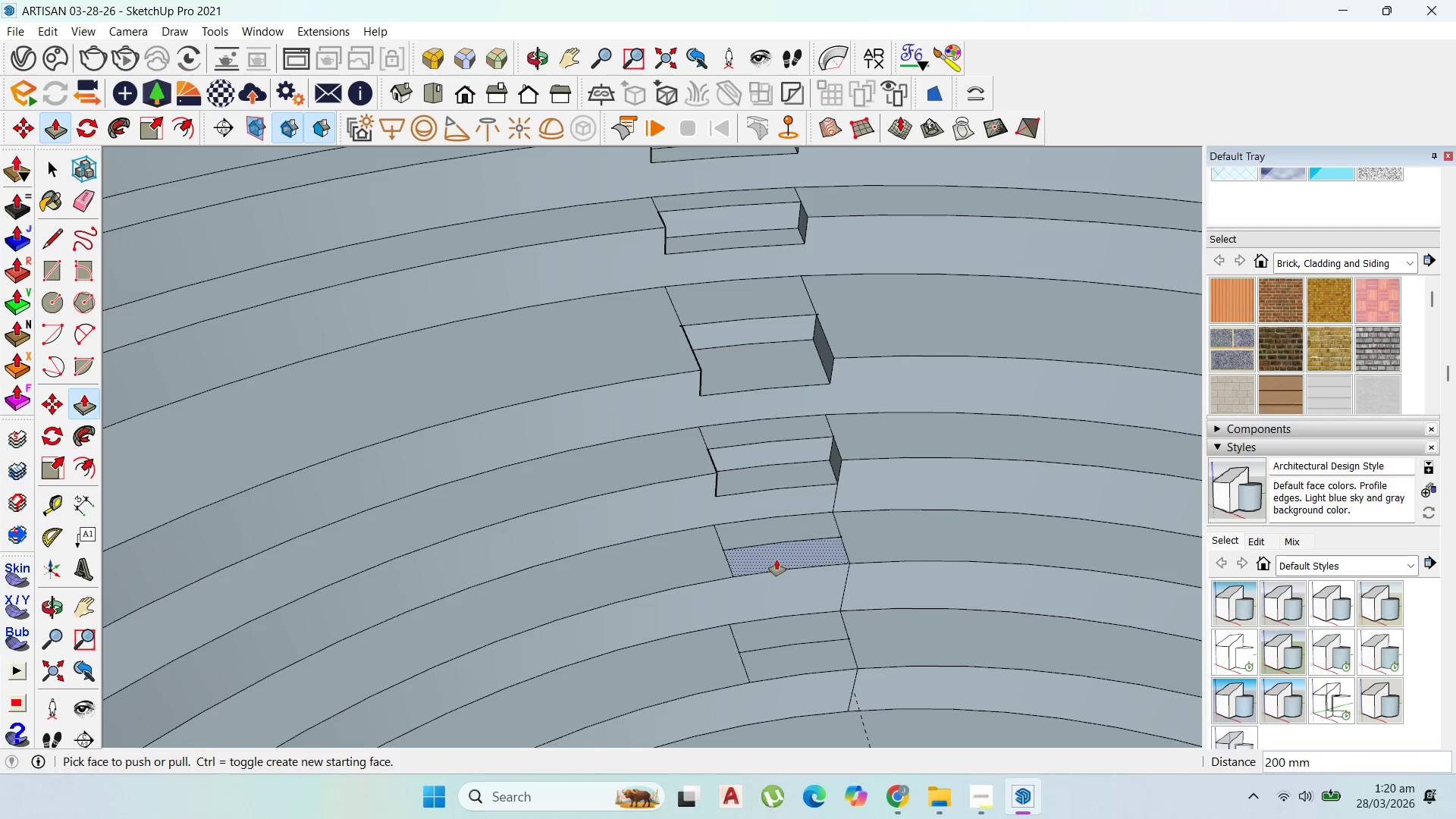 
type(200)
 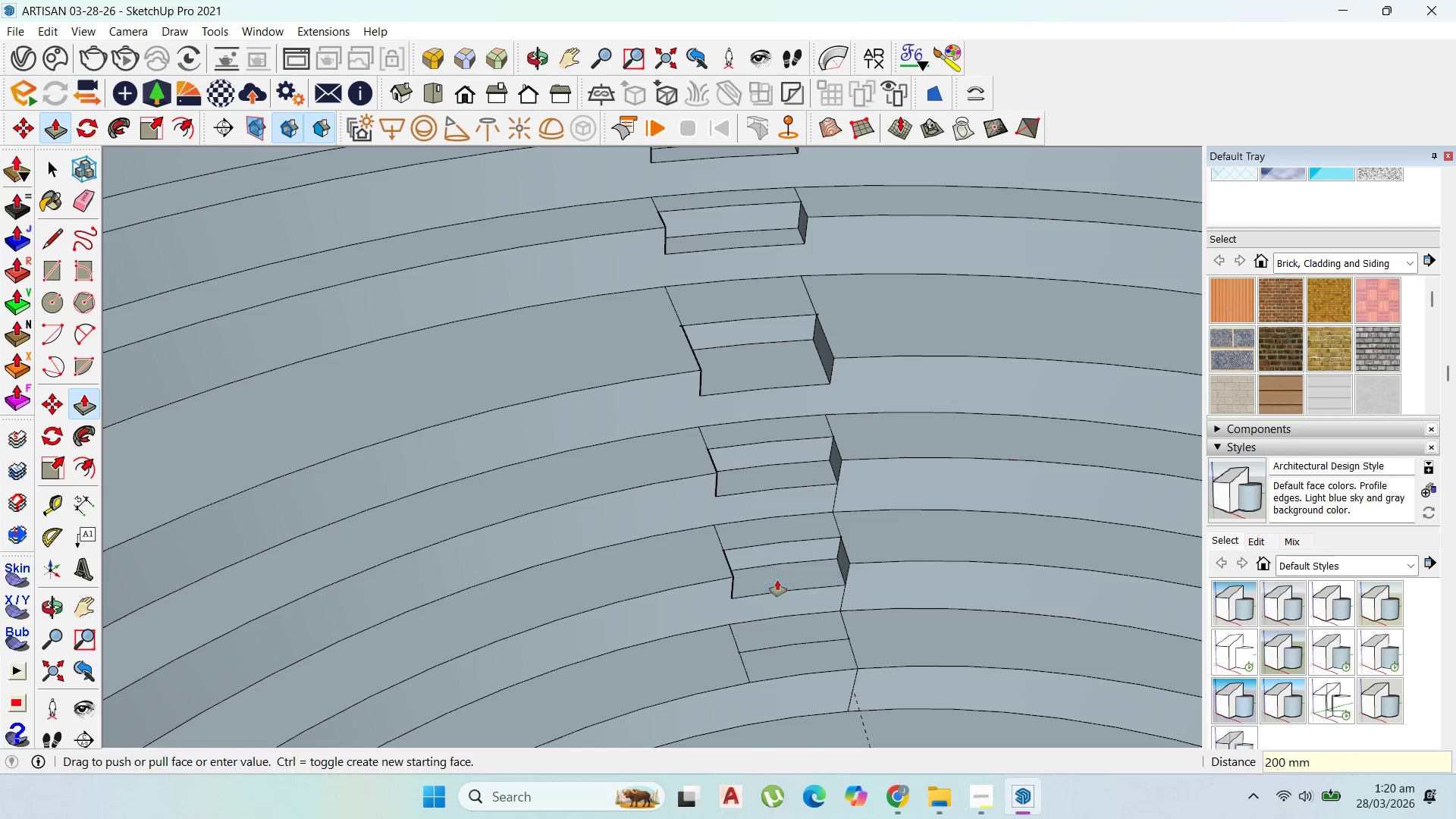 
key(Enter)
 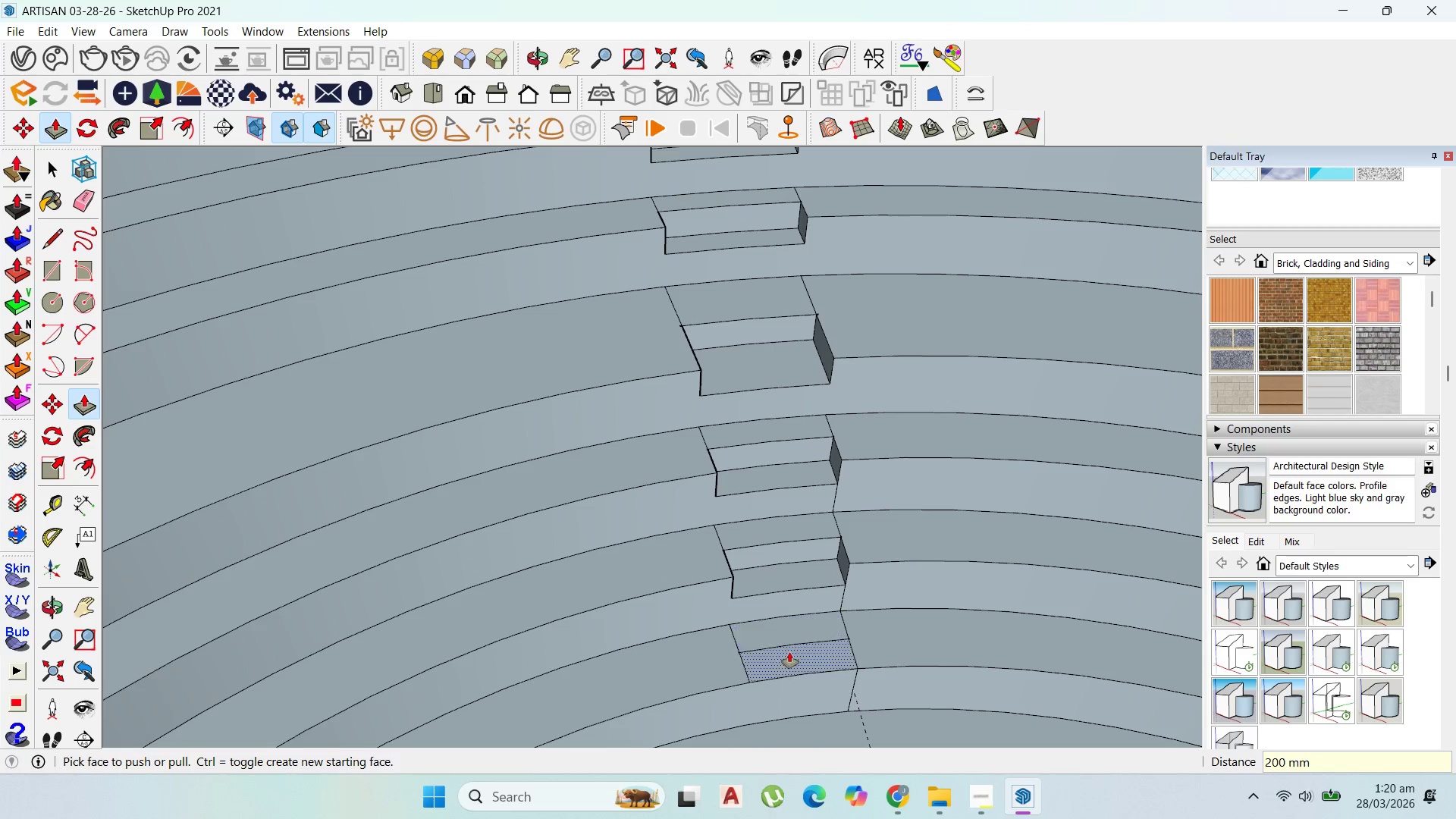 
left_click_drag(start_coordinate=[792, 653], to_coordinate=[796, 678])
 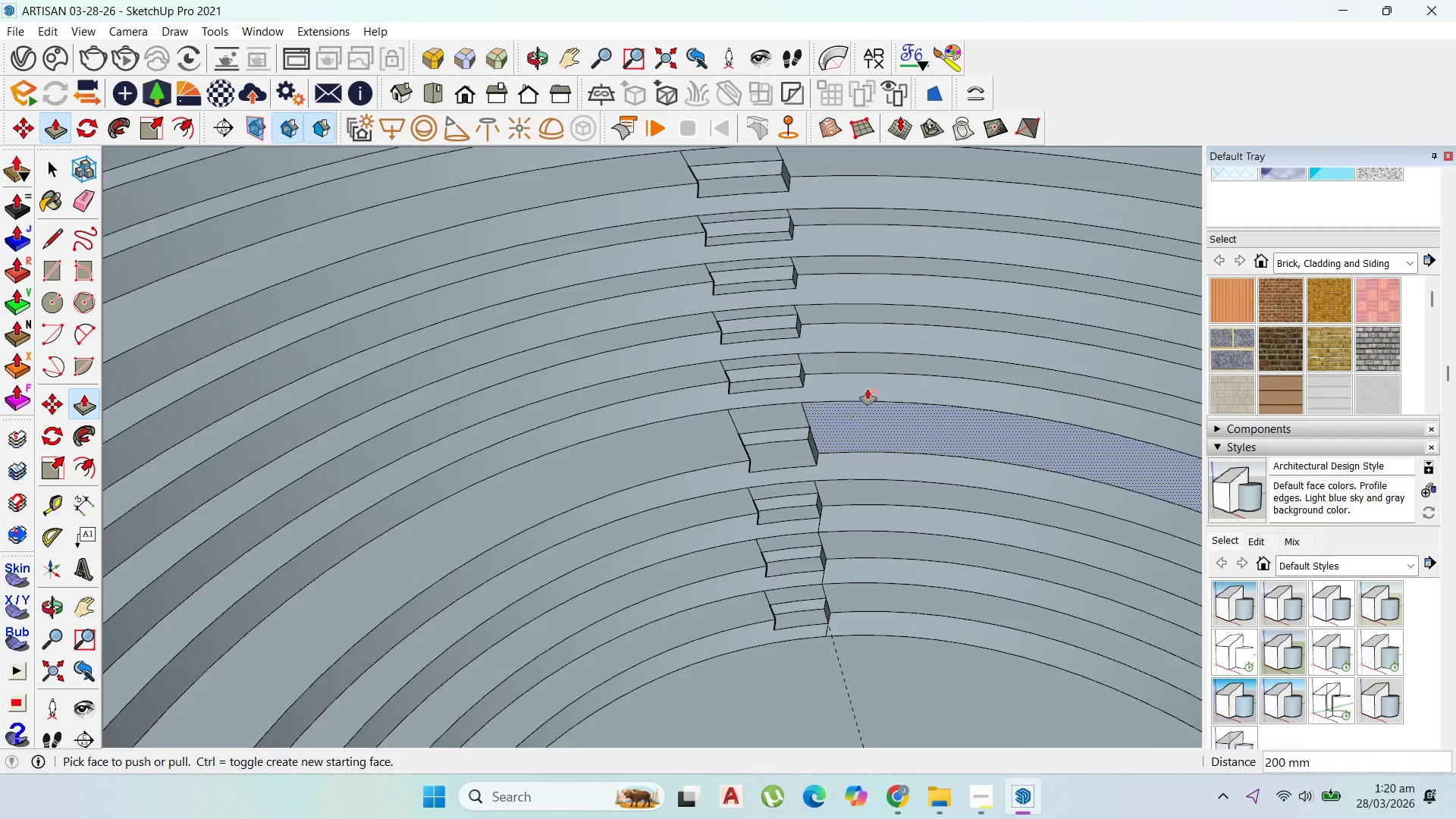 
type(200)
 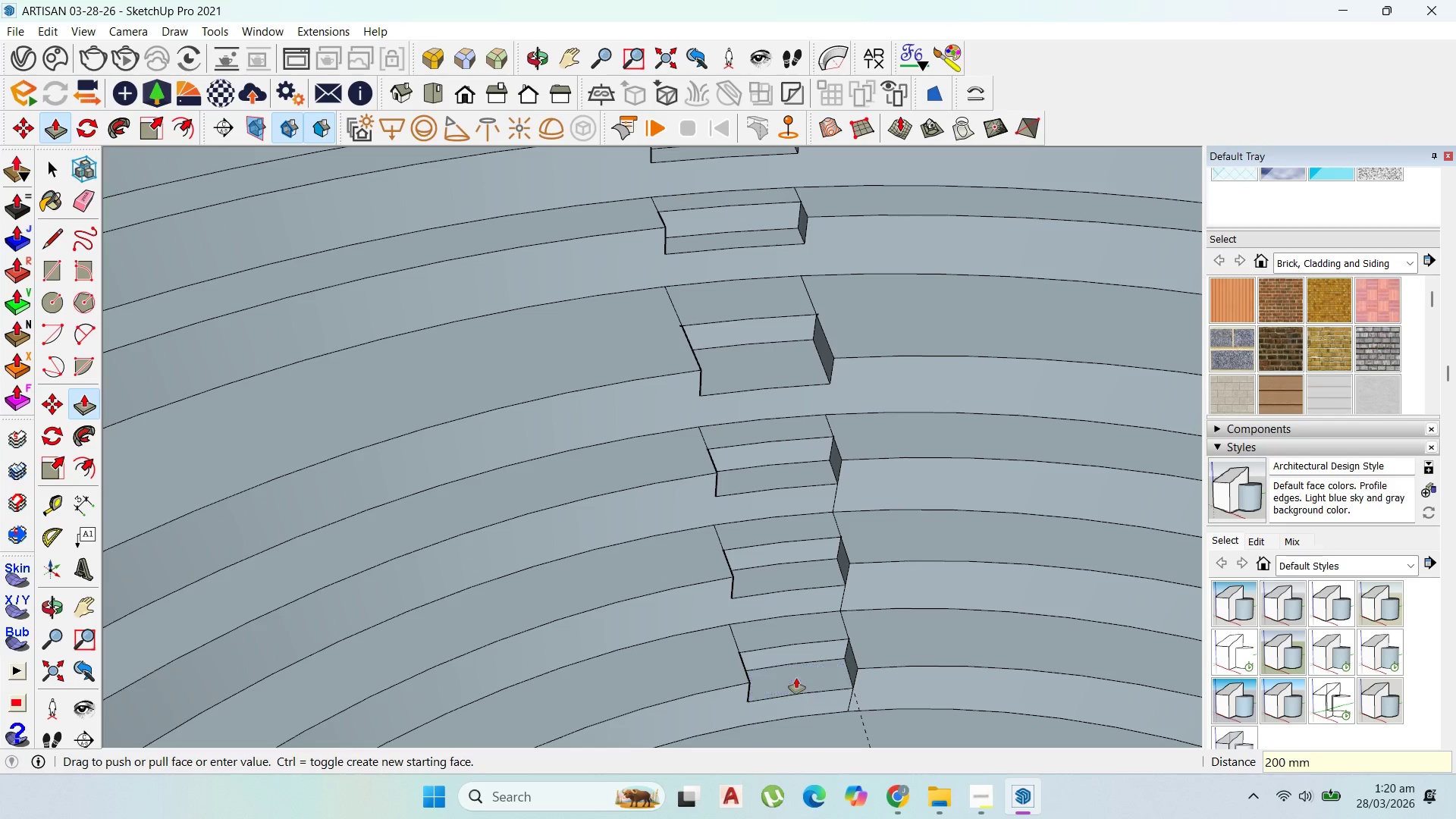 
key(Enter)
 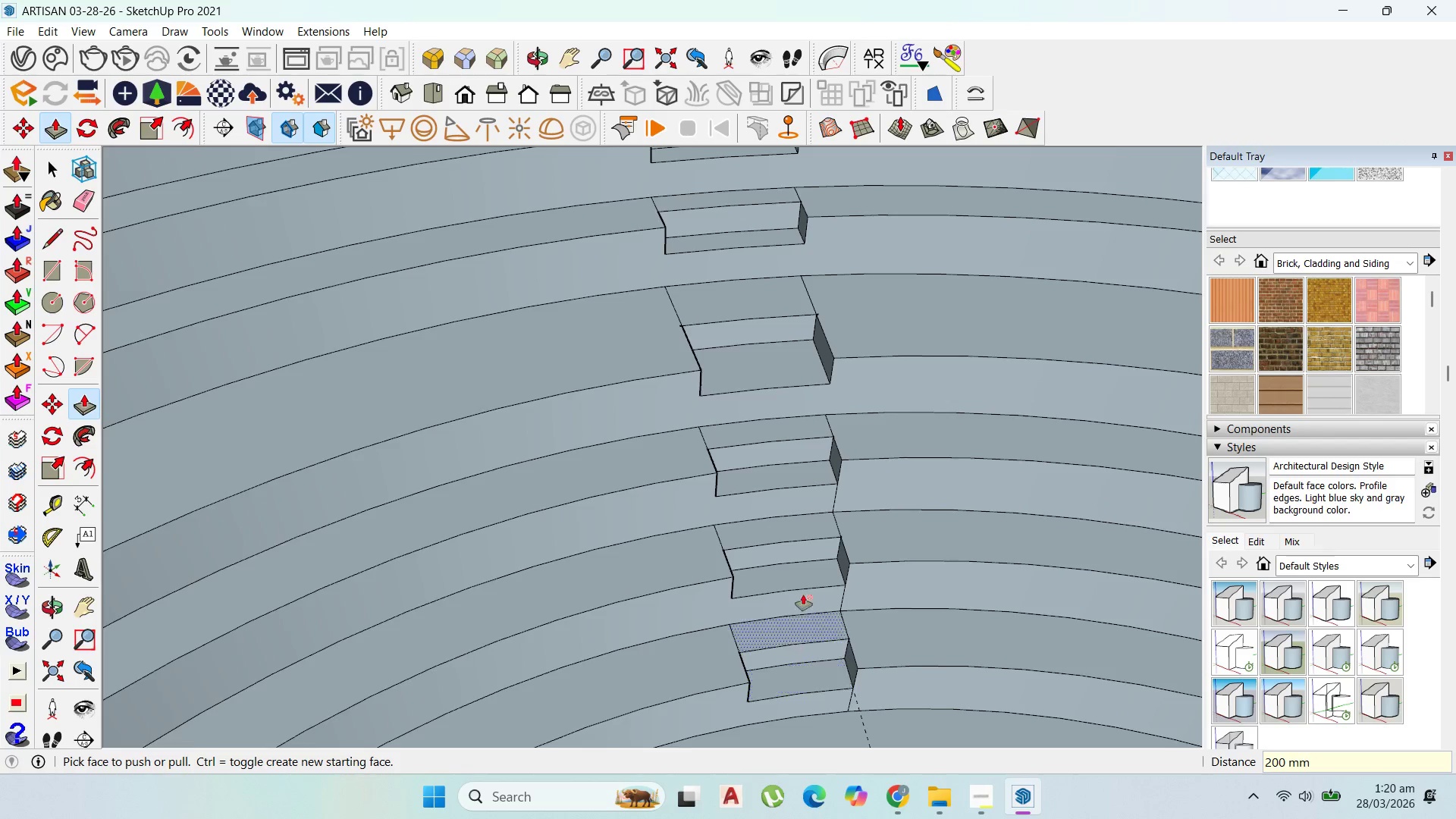 
scroll: coordinate [956, 456], scroll_direction: down, amount: 22.0
 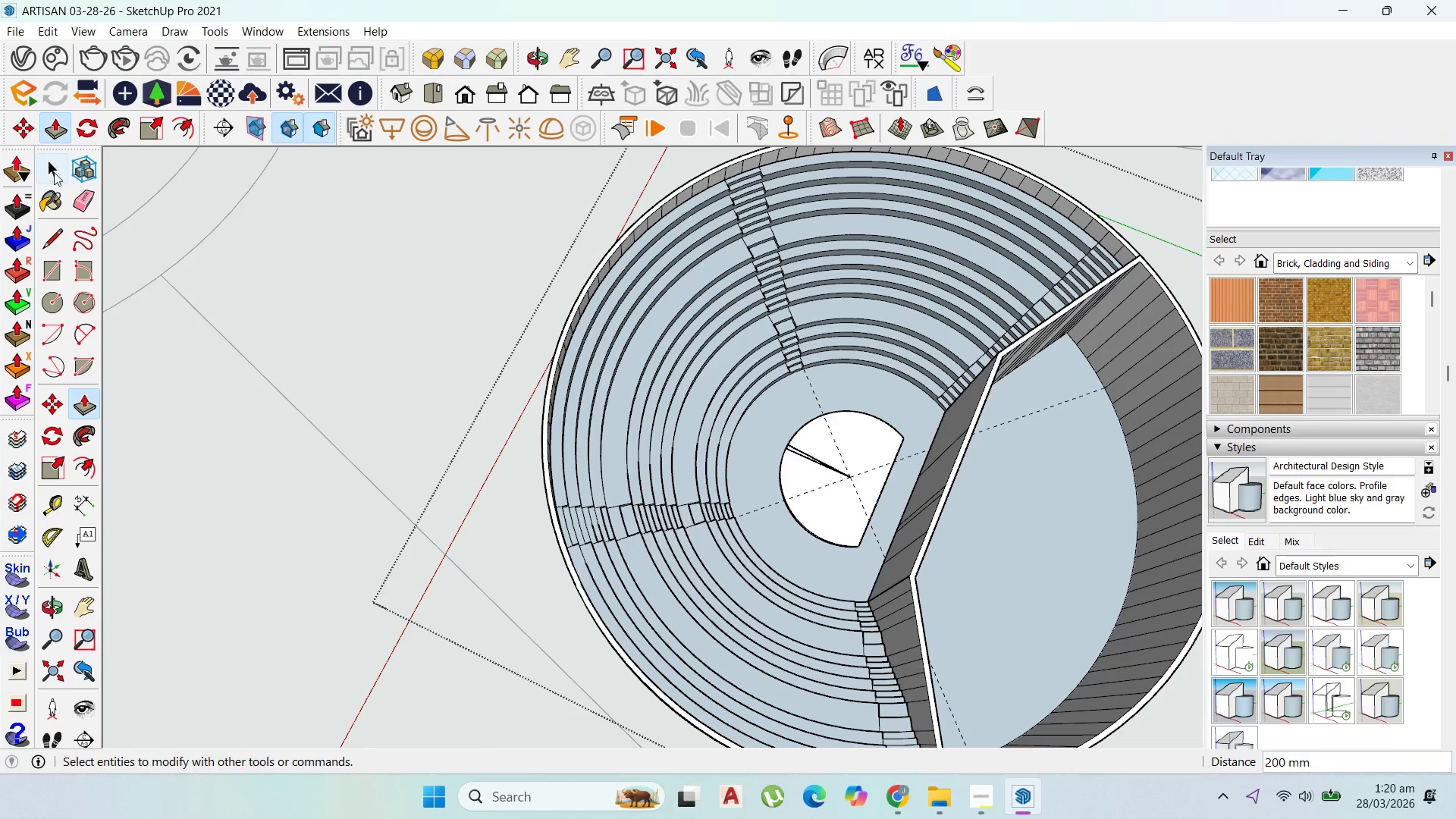 
double_click([837, 436])
 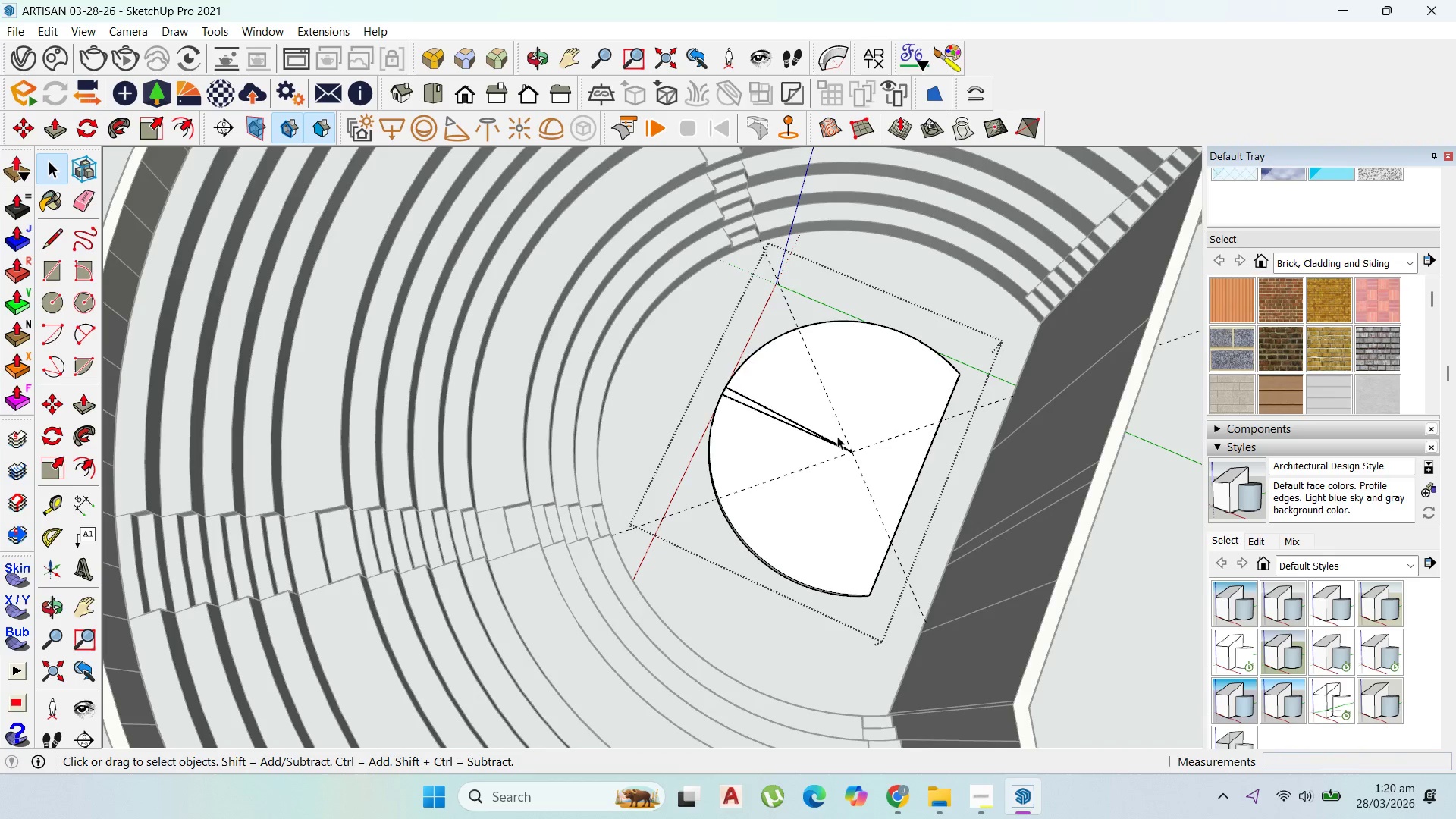 
scroll: coordinate [832, 437], scroll_direction: up, amount: 7.0
 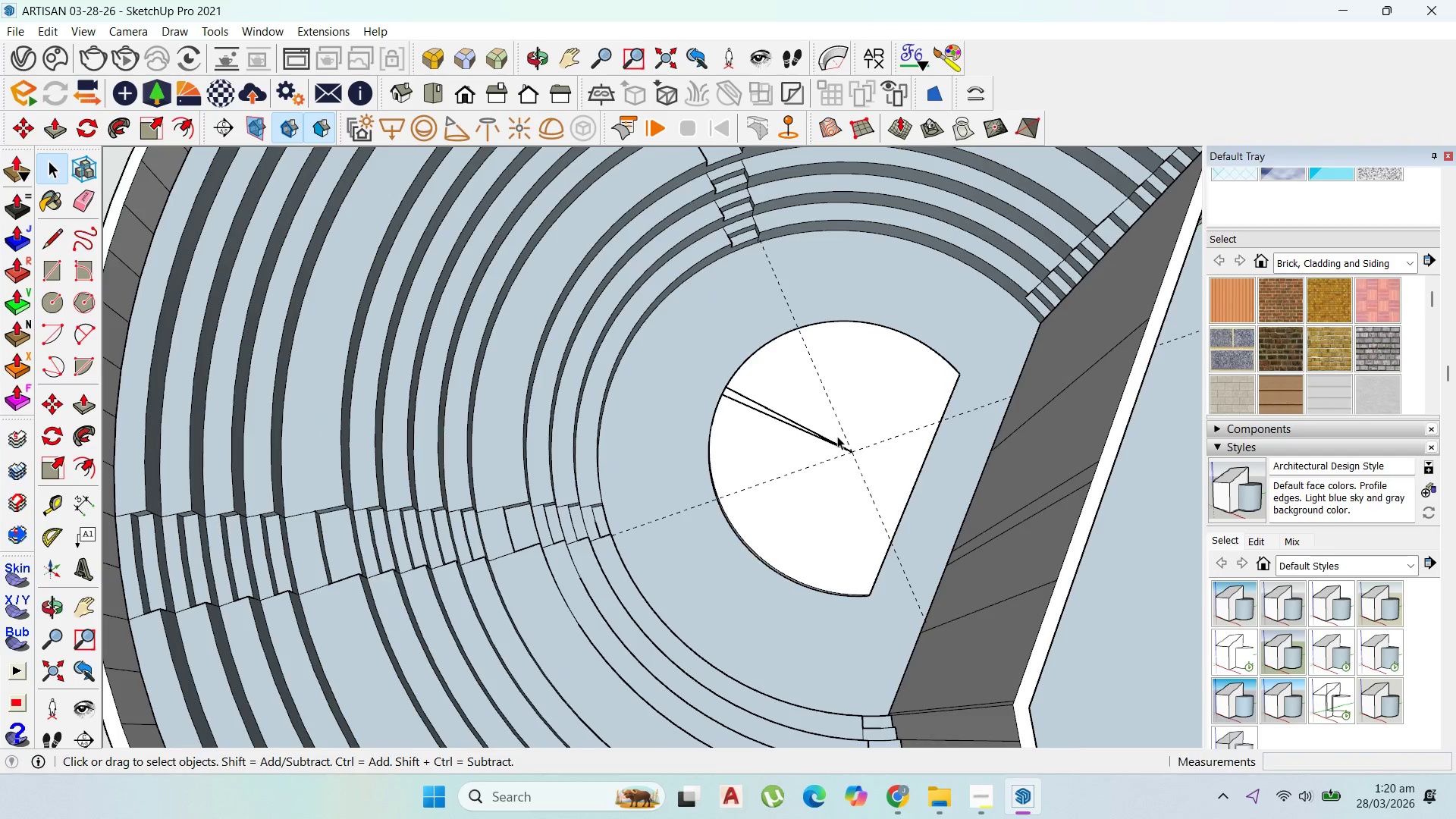 
triple_click([837, 436])
 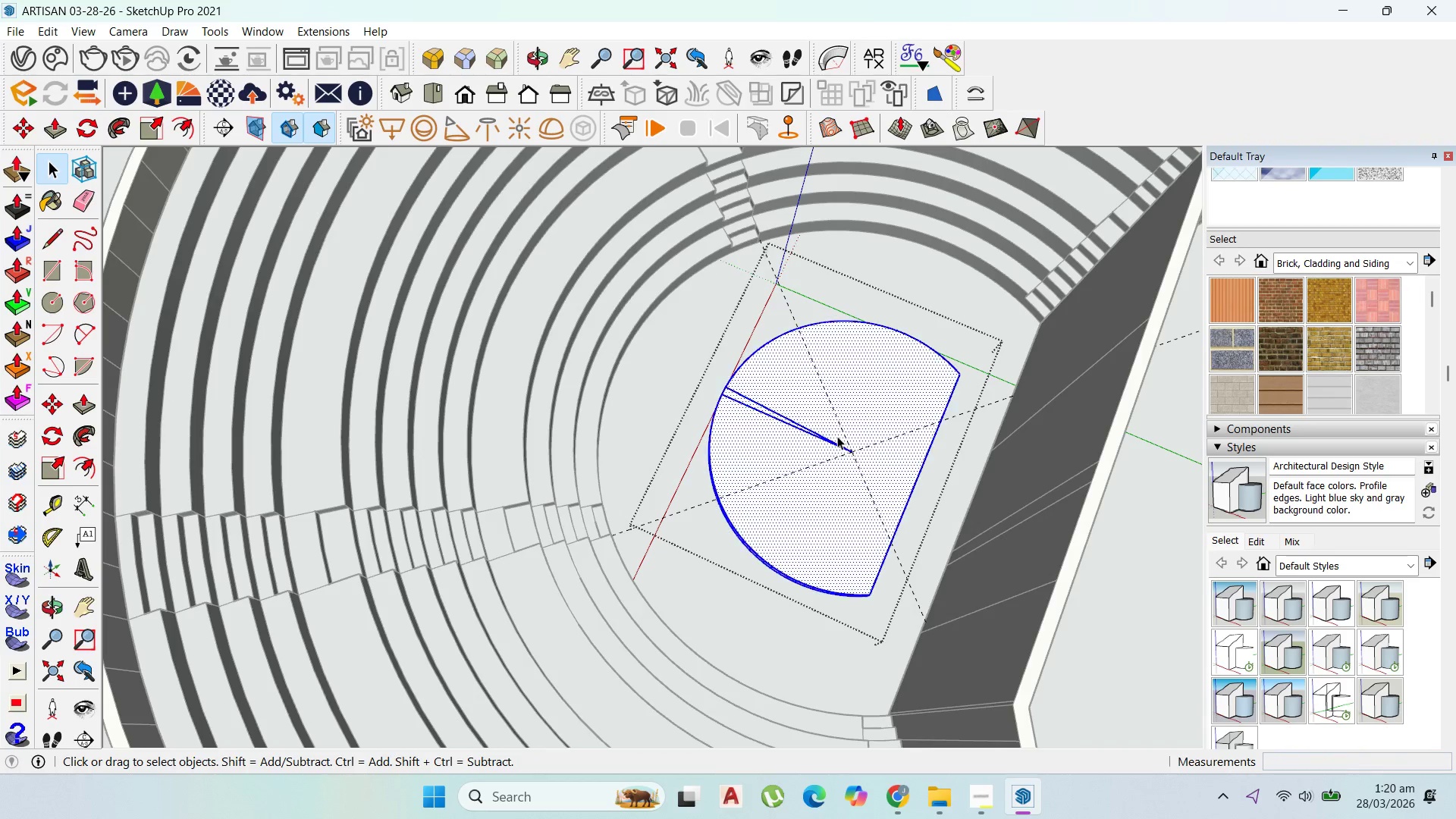 
triple_click([837, 436])
 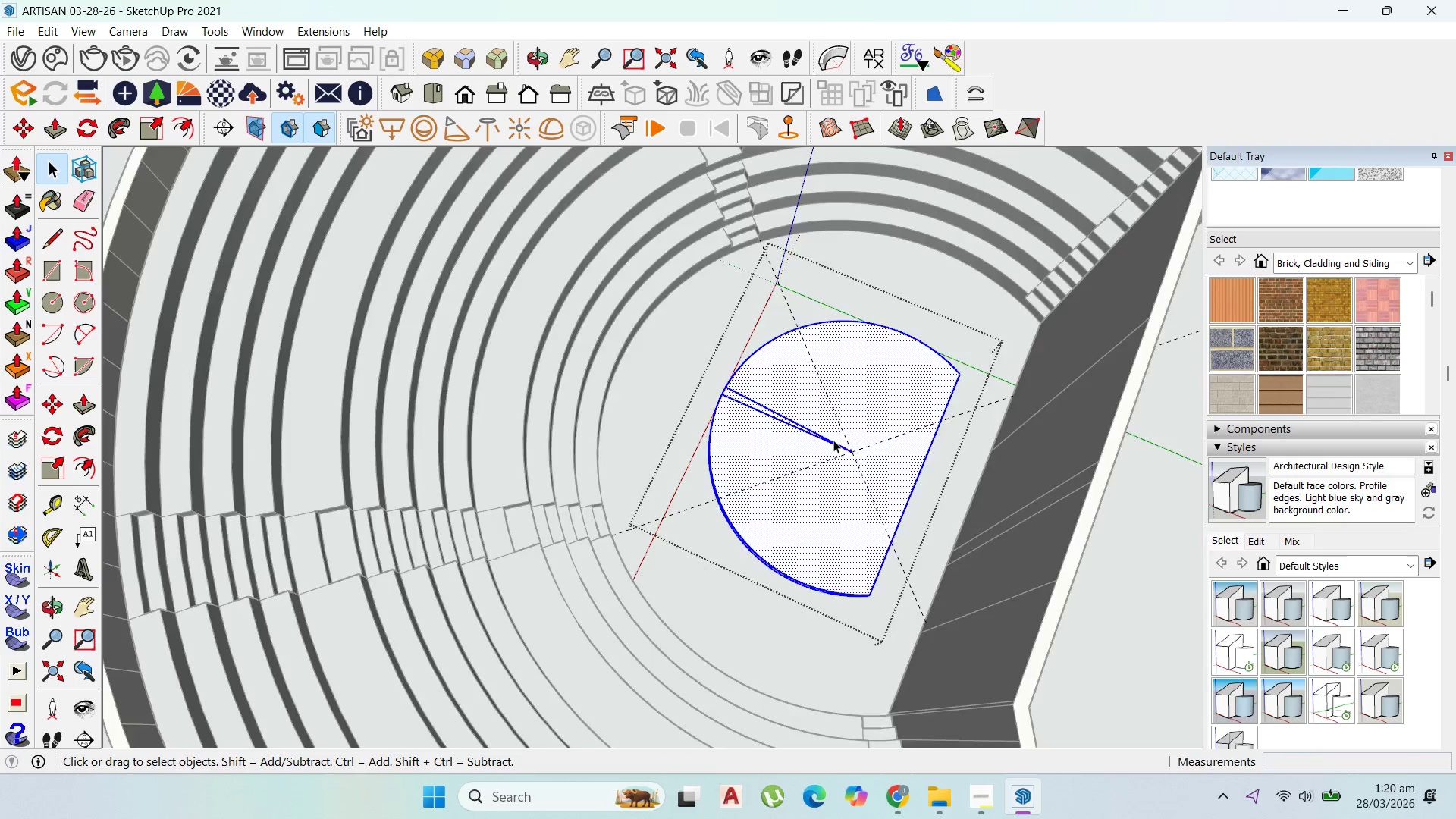 
left_click_drag(start_coordinate=[812, 463], to_coordinate=[788, 414])
 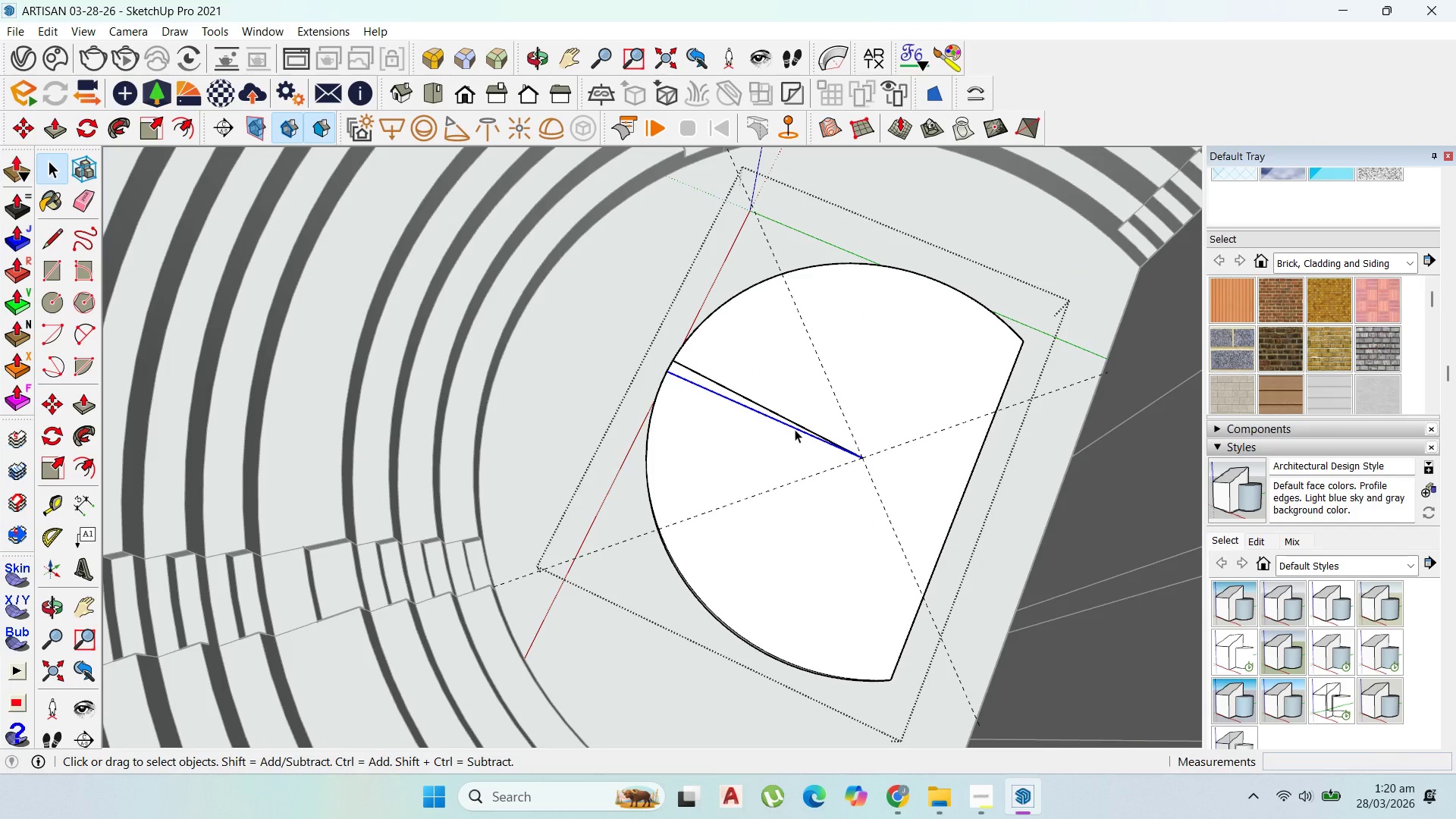 
scroll: coordinate [830, 441], scroll_direction: up, amount: 4.0
 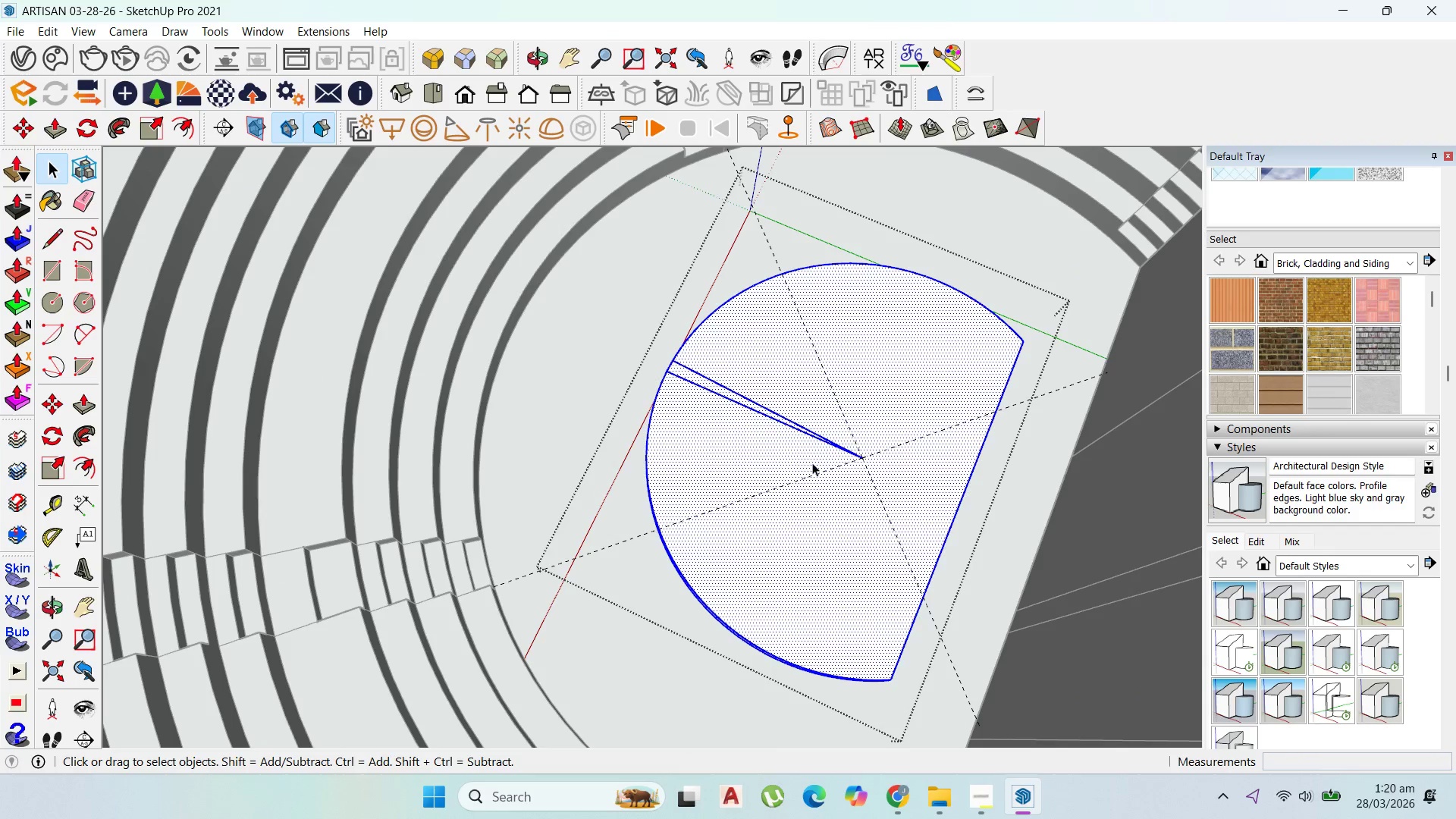 
key(Delete)
 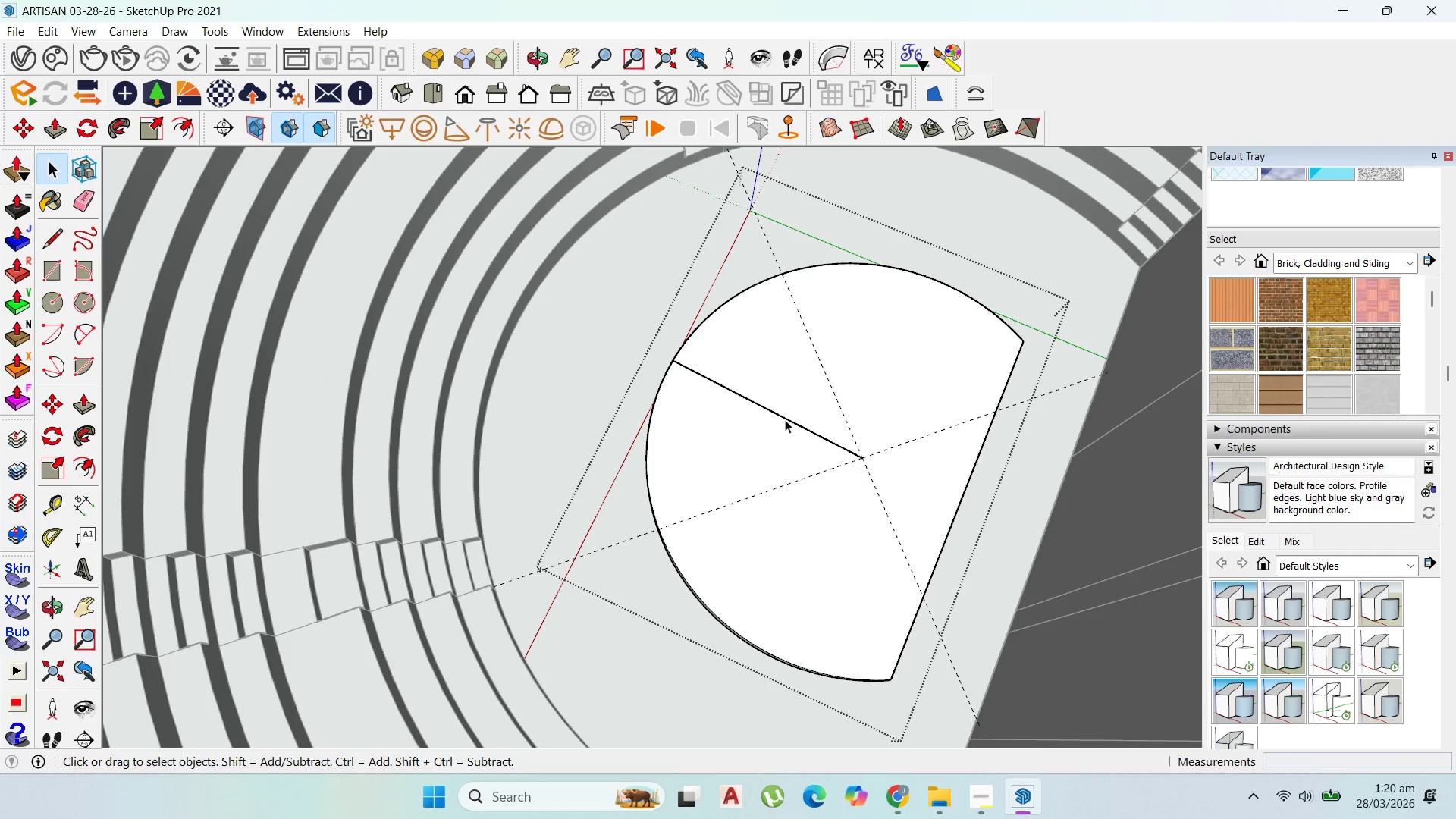 
left_click([784, 419])
 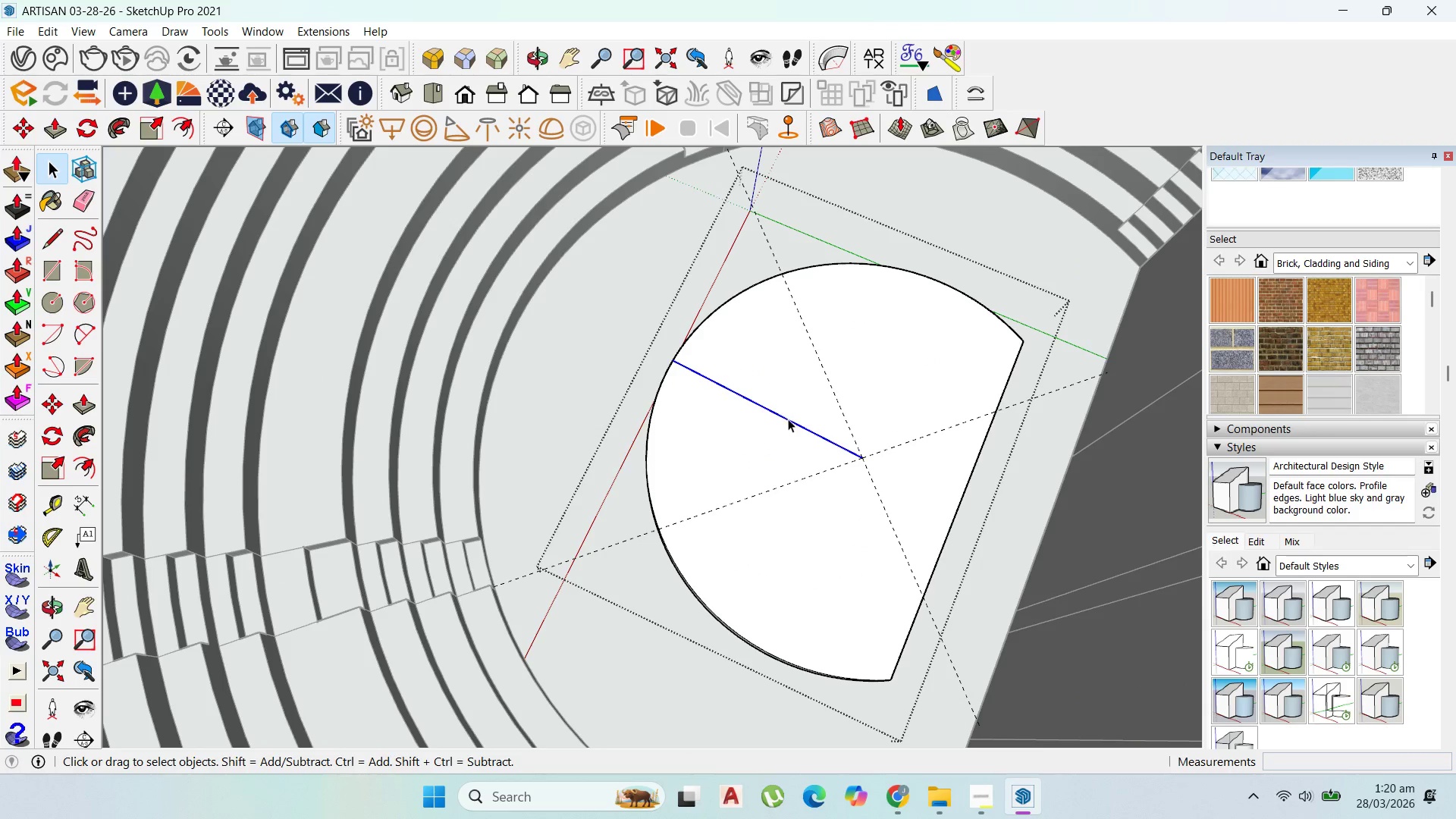 
key(Delete)
 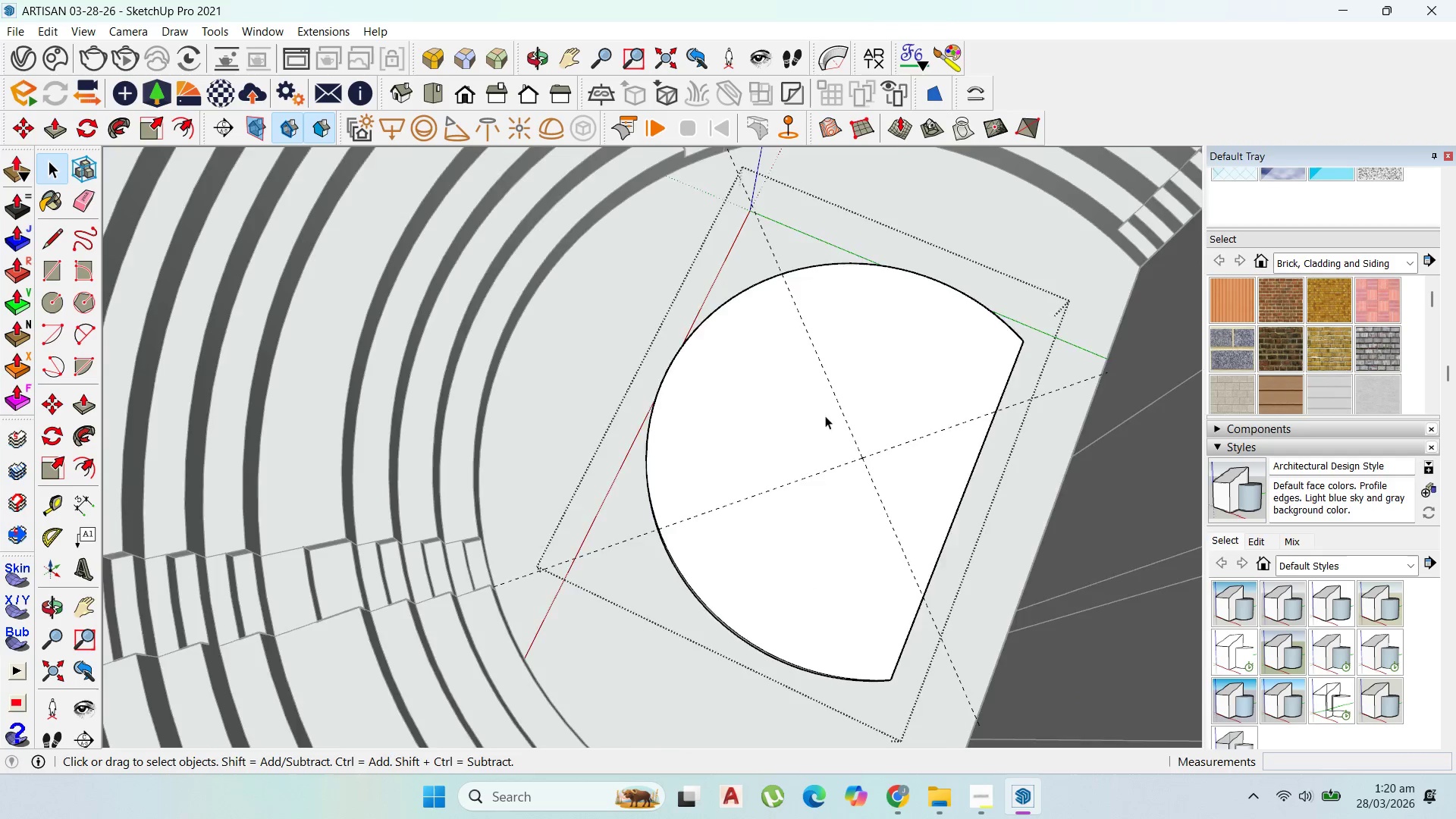 
key(Escape)
 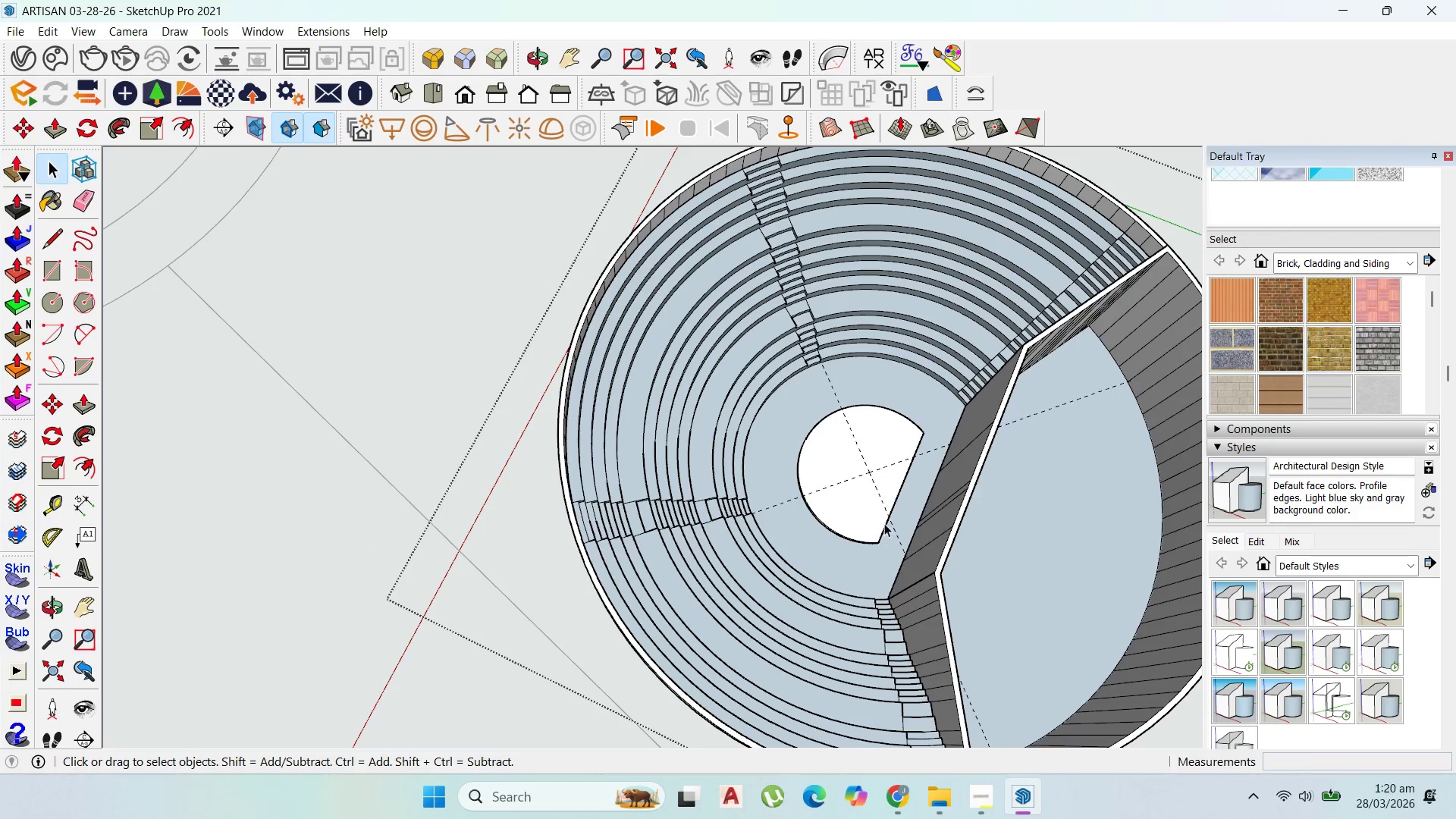 
scroll: coordinate [877, 524], scroll_direction: down, amount: 12.0
 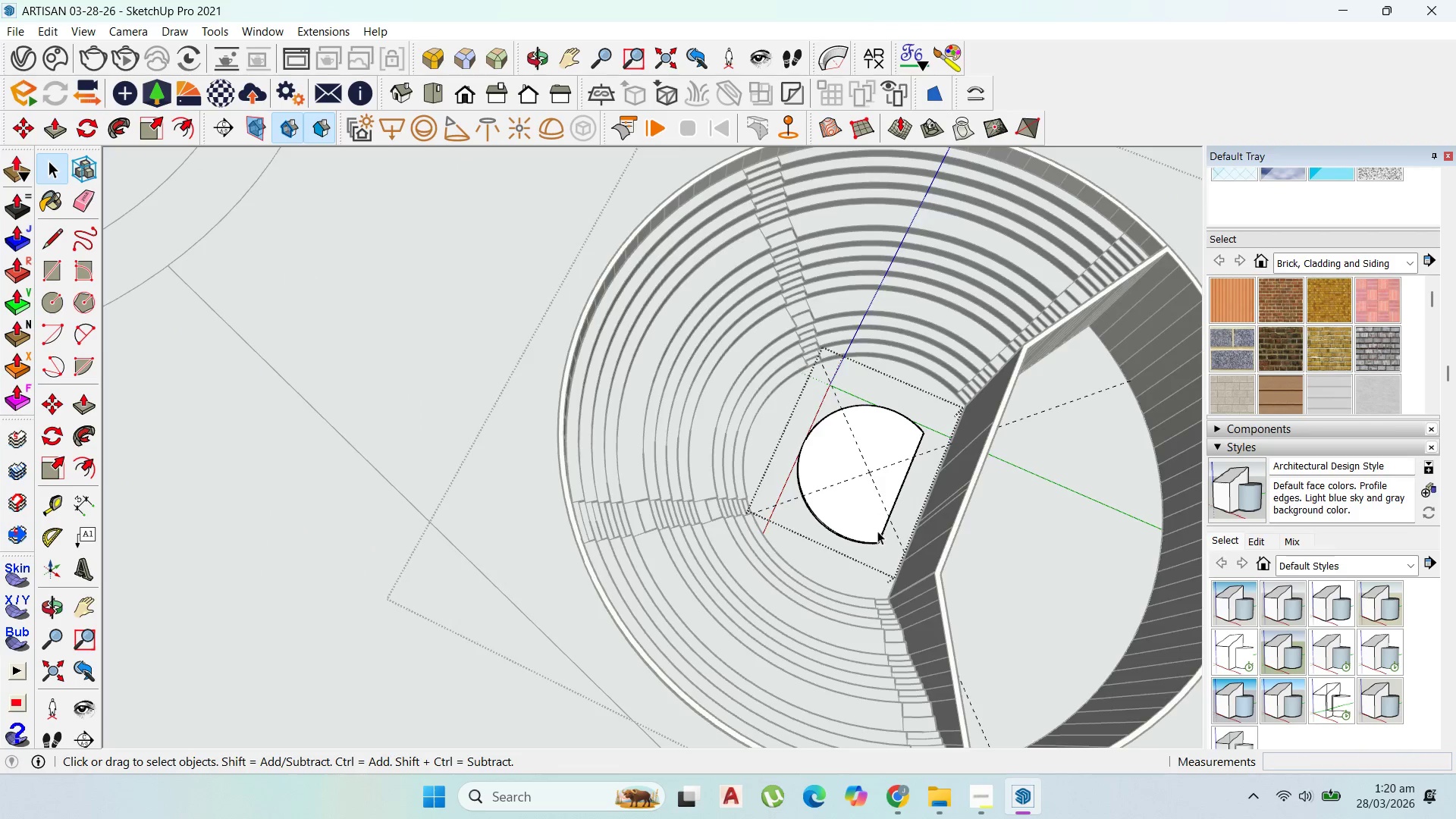 
key(Escape)
 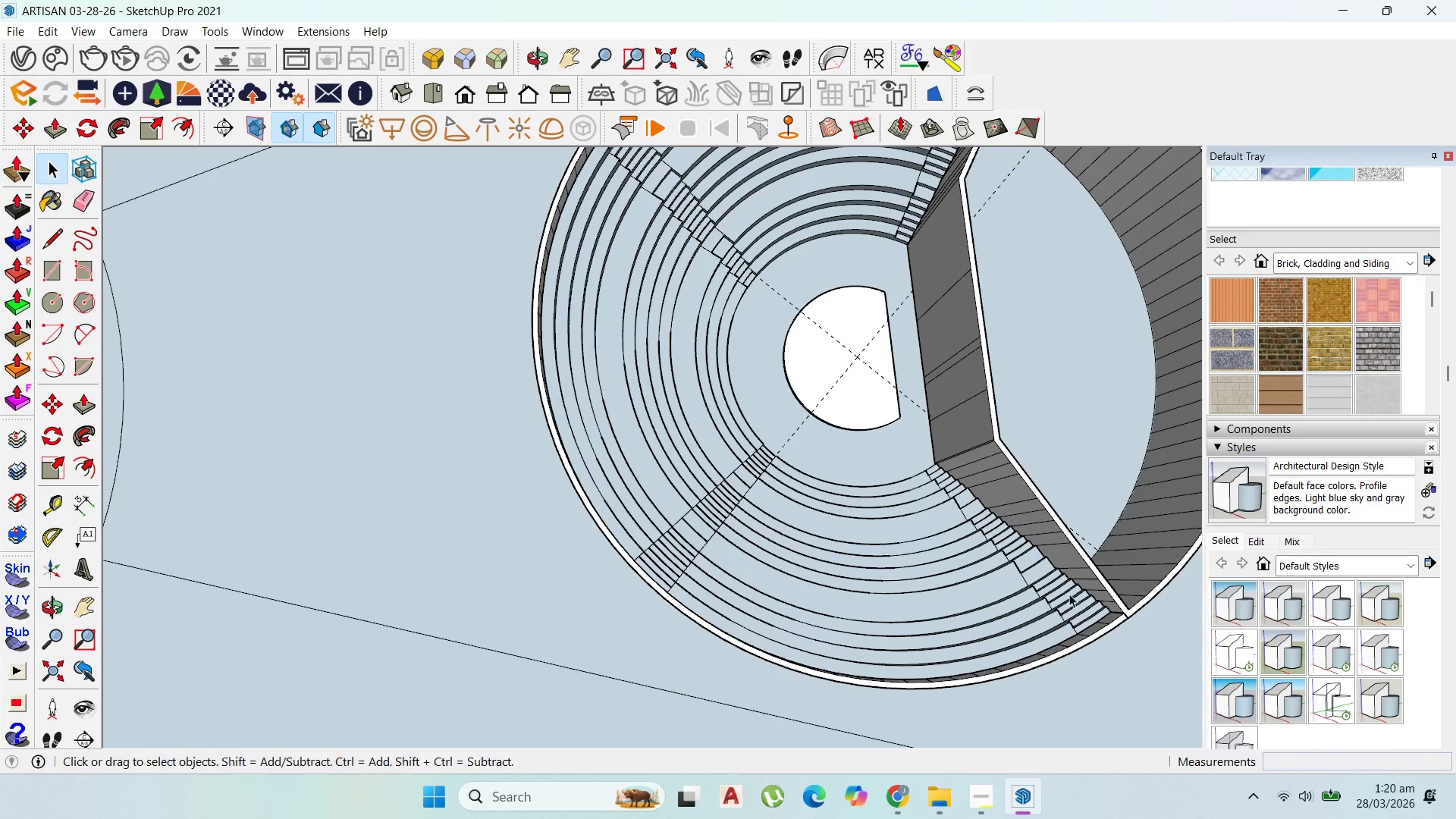 
scroll: coordinate [780, 504], scroll_direction: down, amount: 4.0
 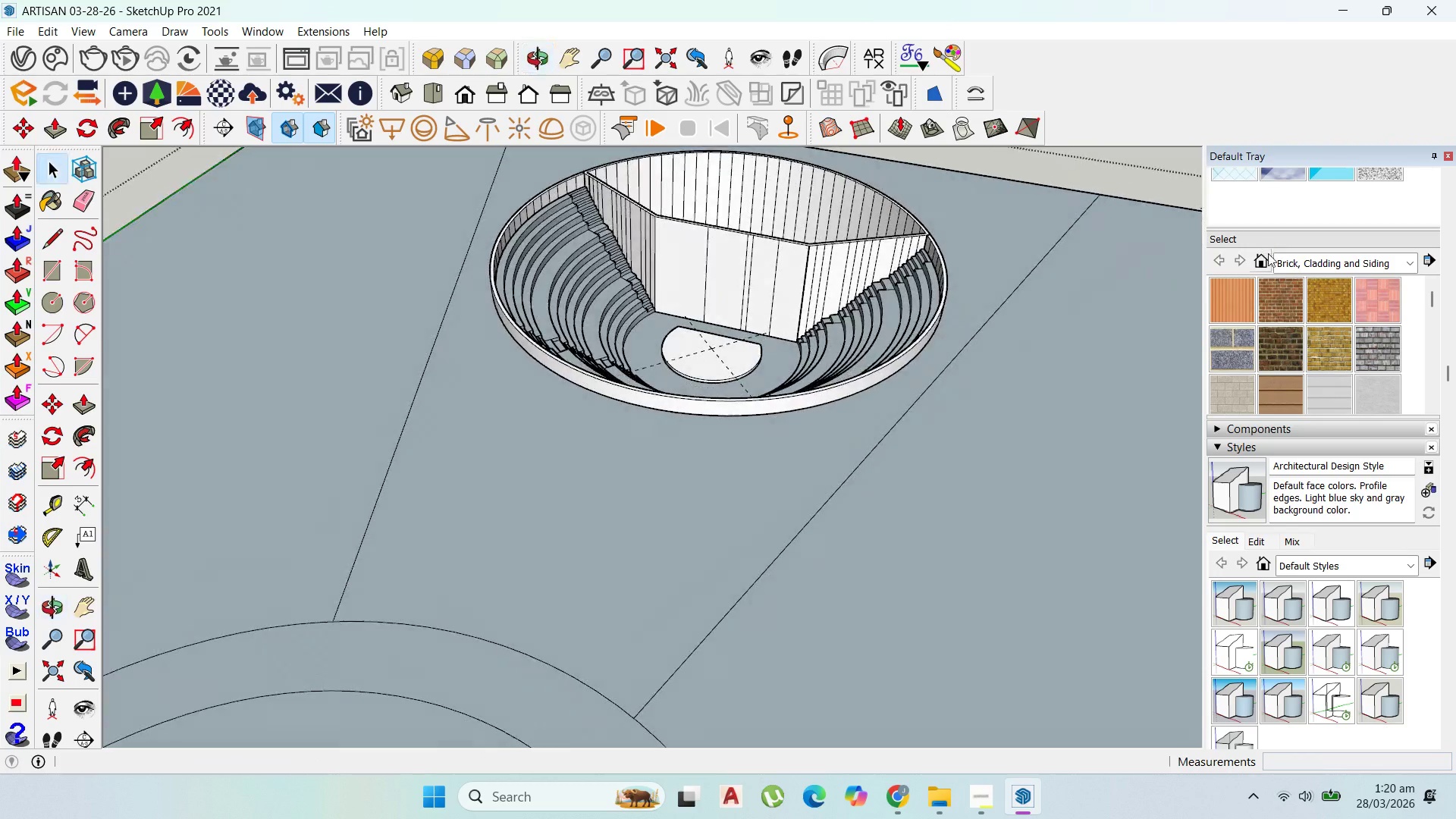 
scroll: coordinate [704, 447], scroll_direction: up, amount: 6.0
 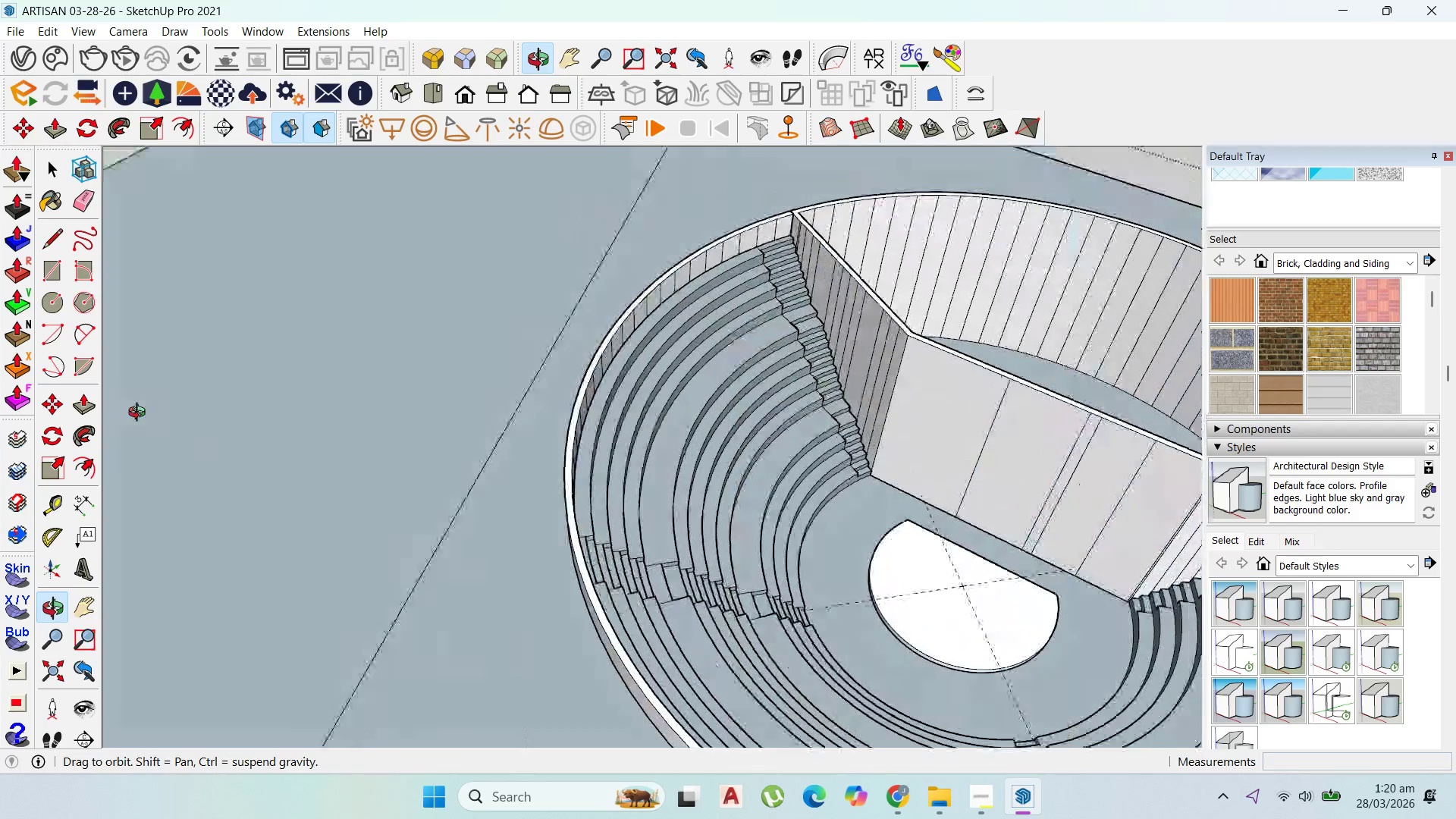 
scroll: coordinate [343, 357], scroll_direction: down, amount: 4.0
 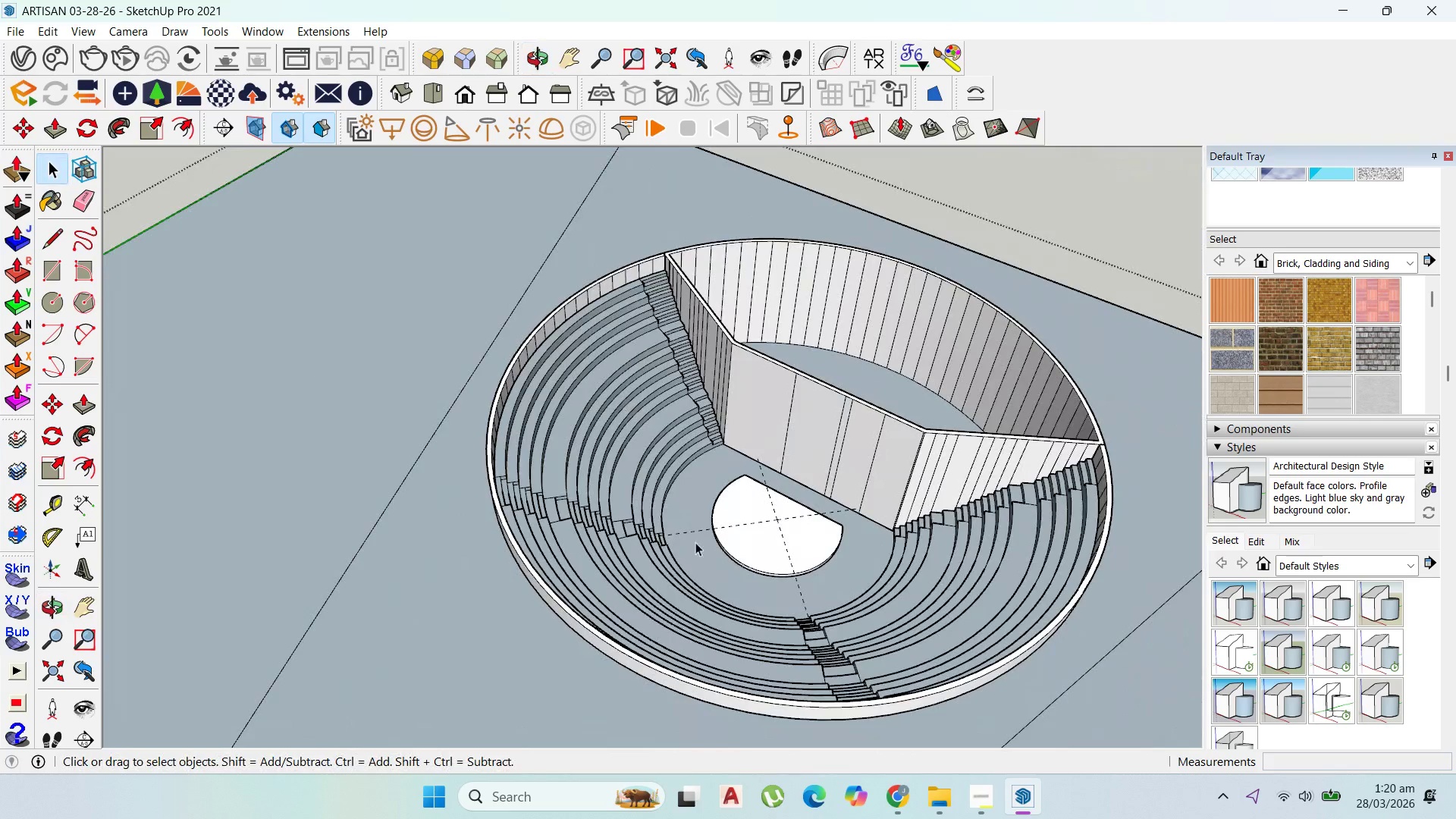 
scroll: coordinate [883, 603], scroll_direction: up, amount: 6.0
 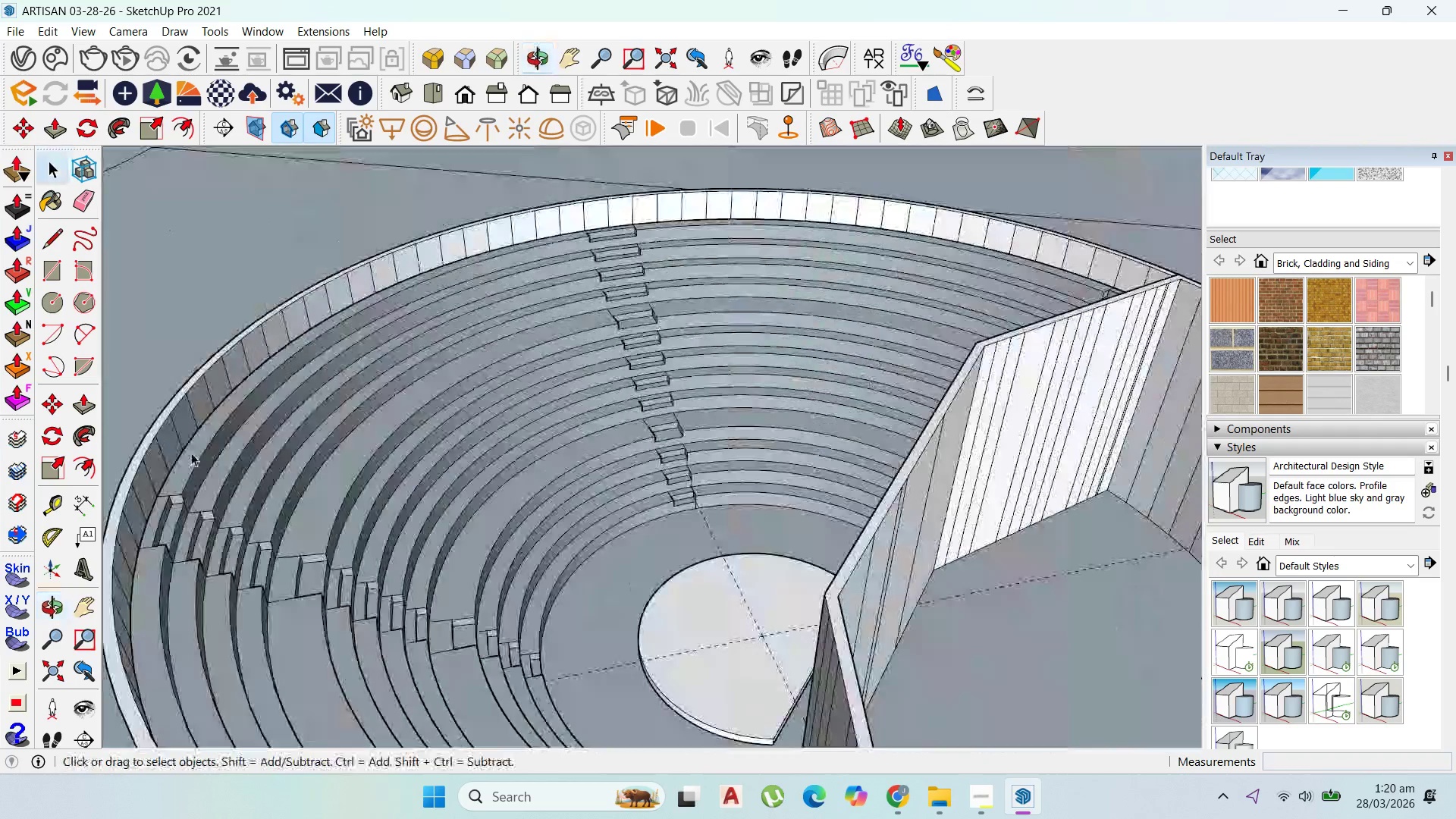 
scroll: coordinate [457, 301], scroll_direction: down, amount: 7.0
 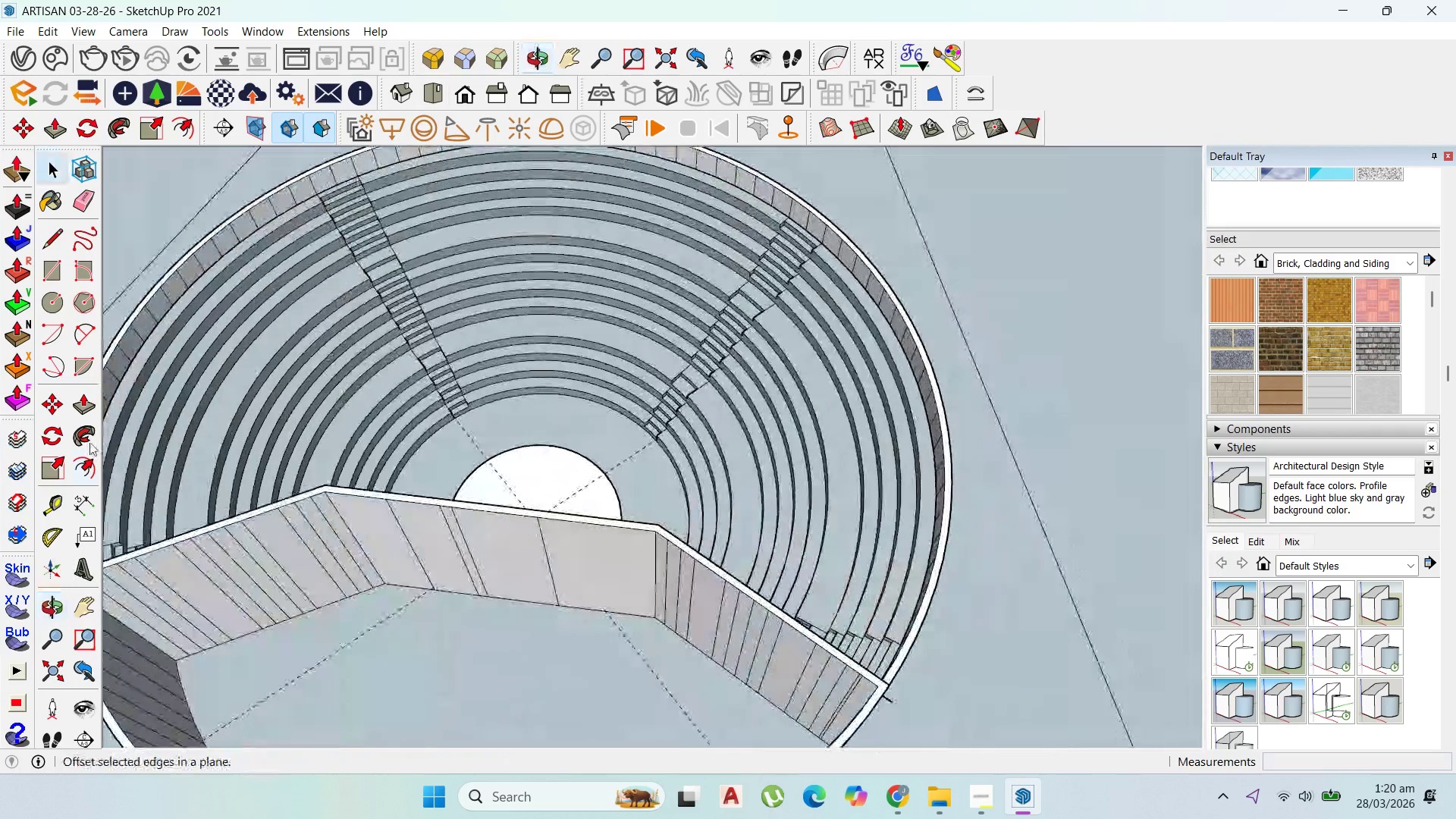 
double_click([331, 304])
 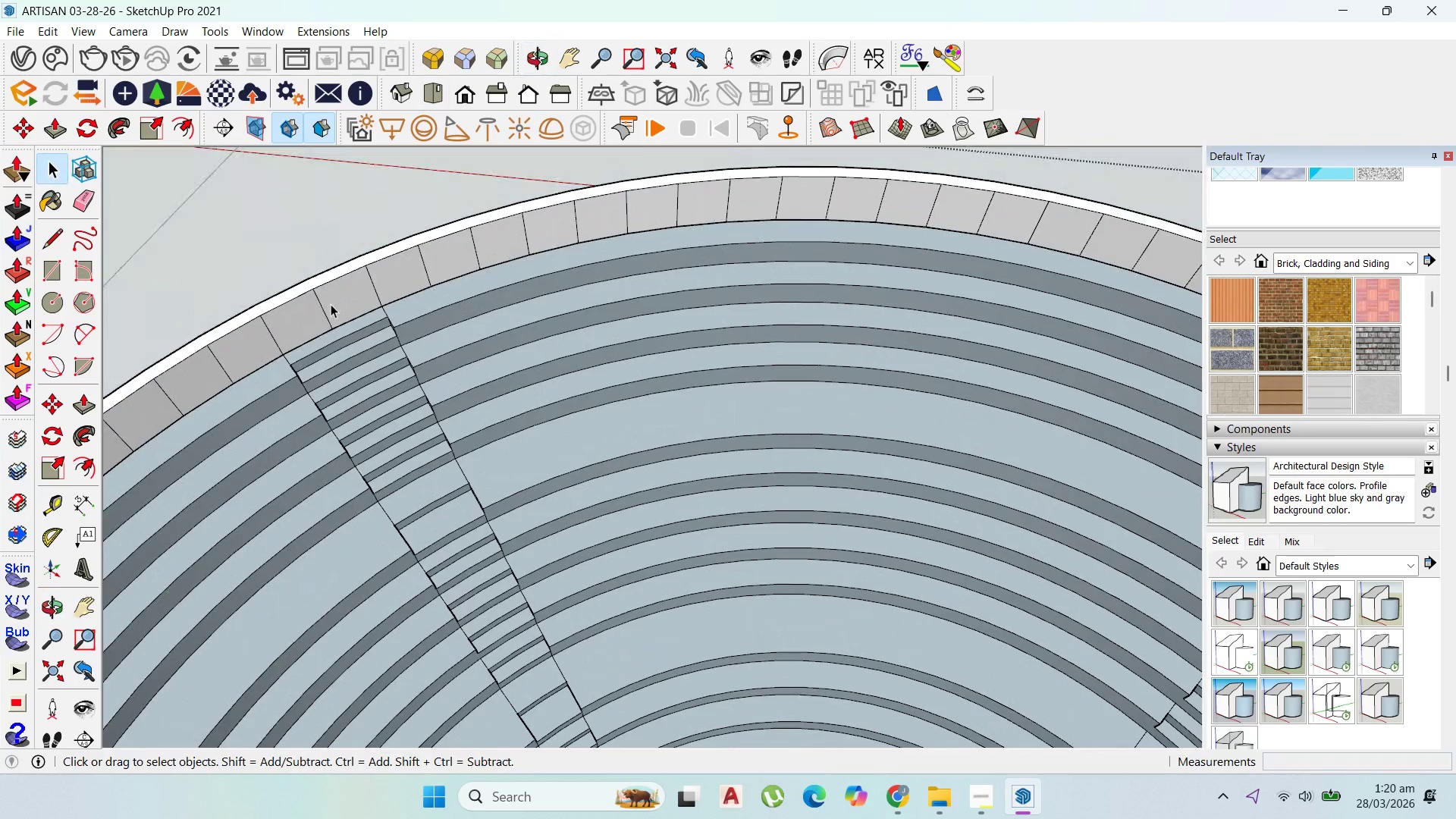 
scroll: coordinate [314, 249], scroll_direction: up, amount: 8.0
 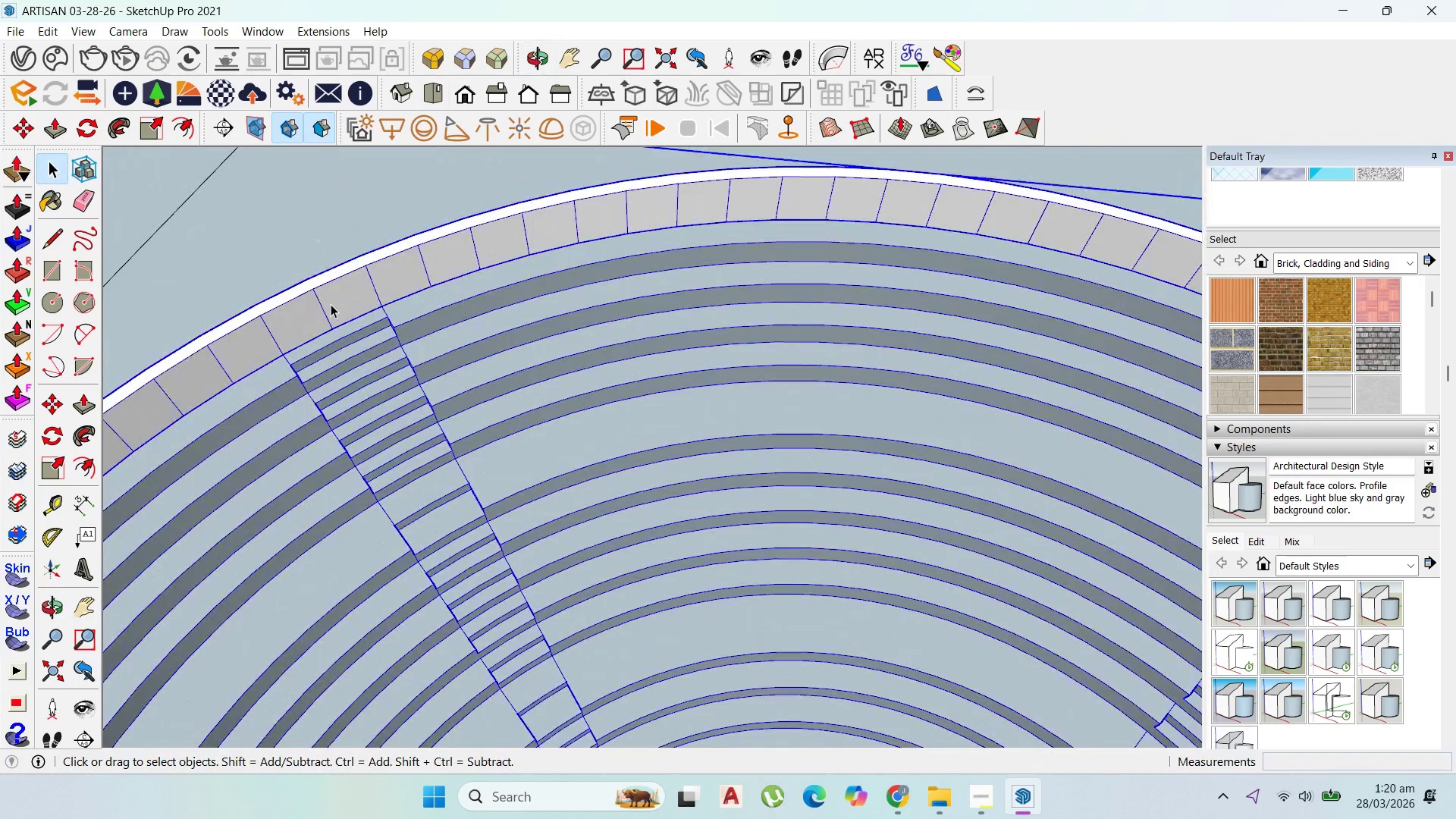 
triple_click([331, 304])
 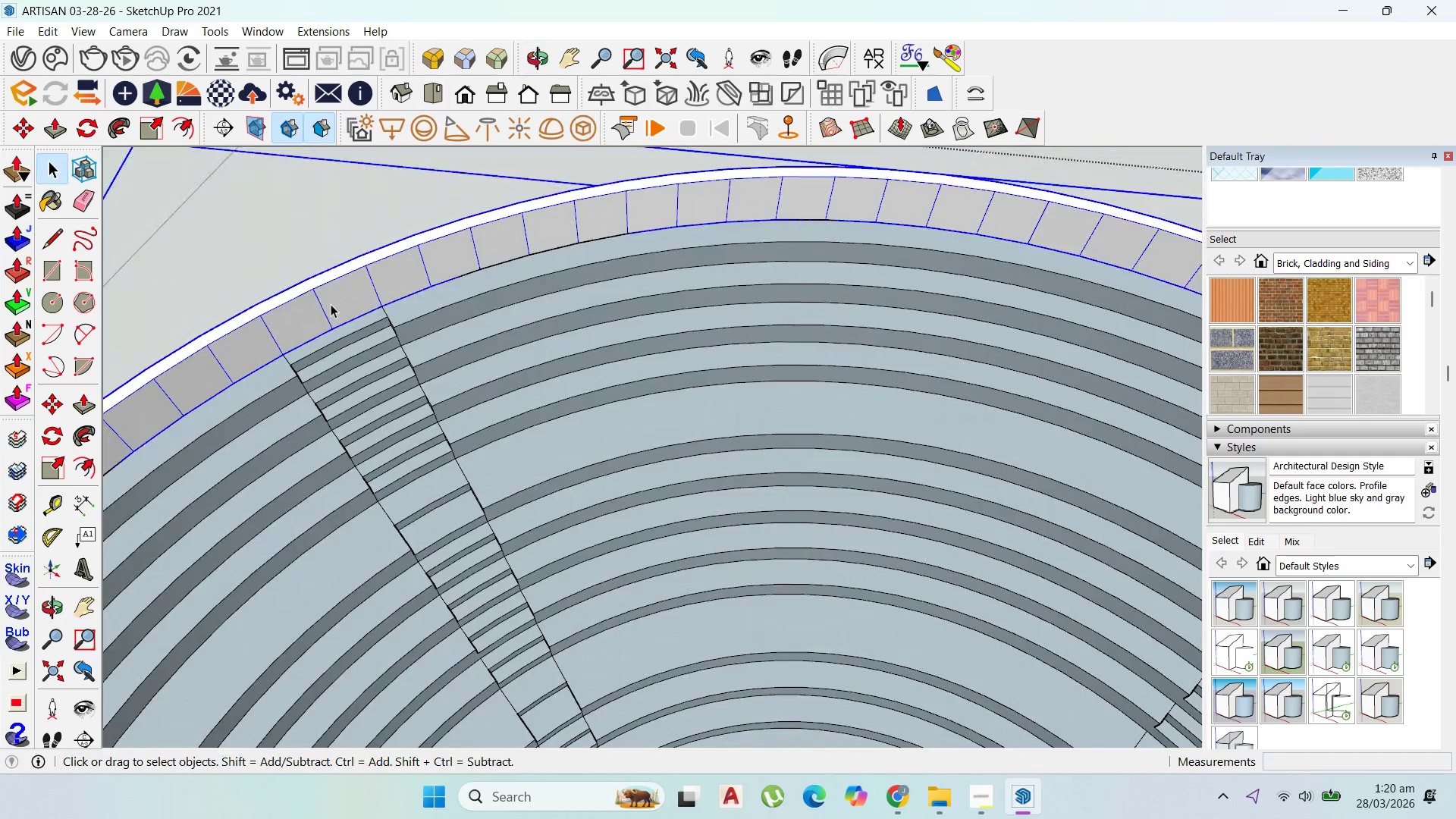 
triple_click([331, 304])
 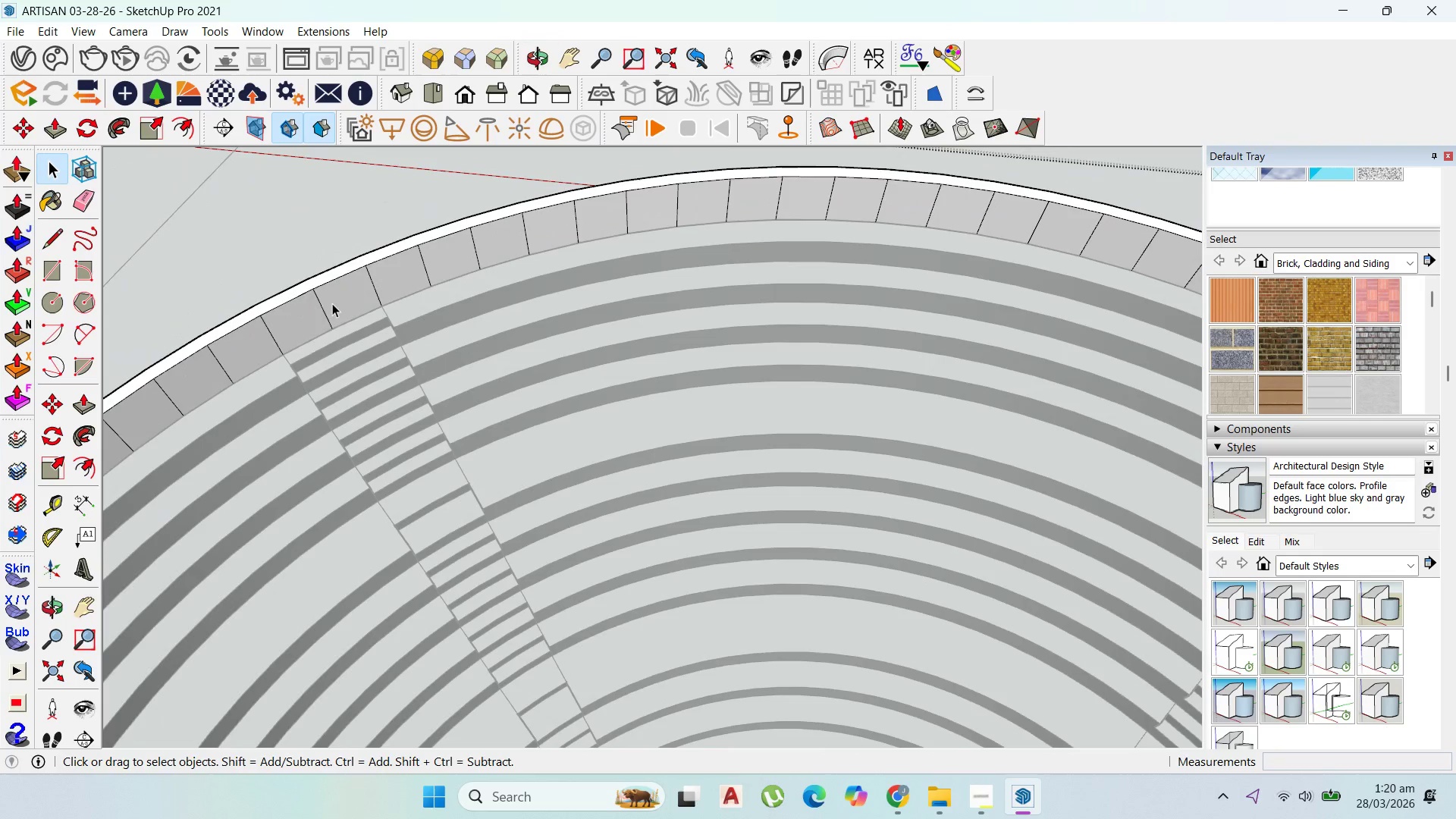 
triple_click([332, 303])
 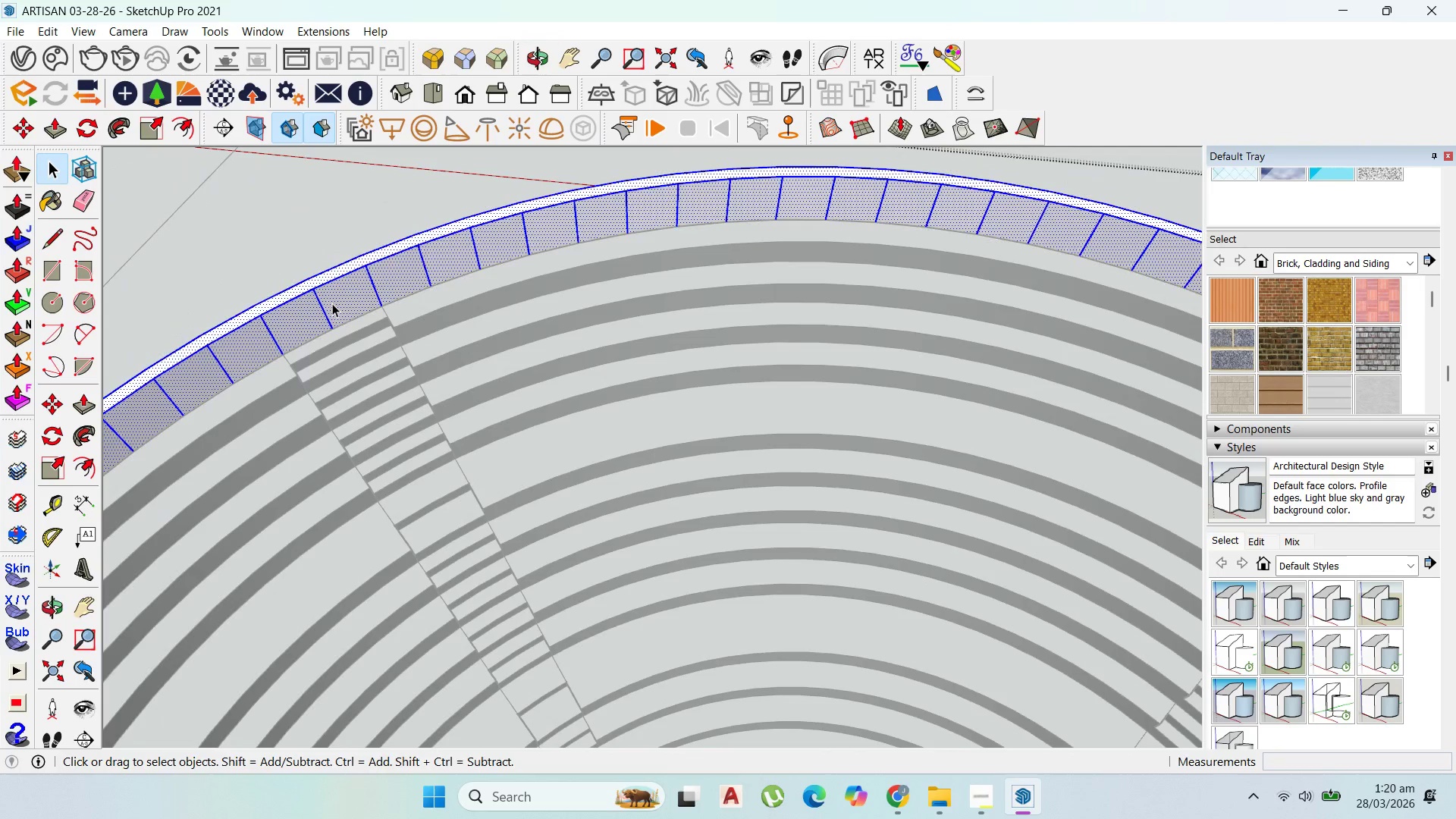 
triple_click([332, 303])
 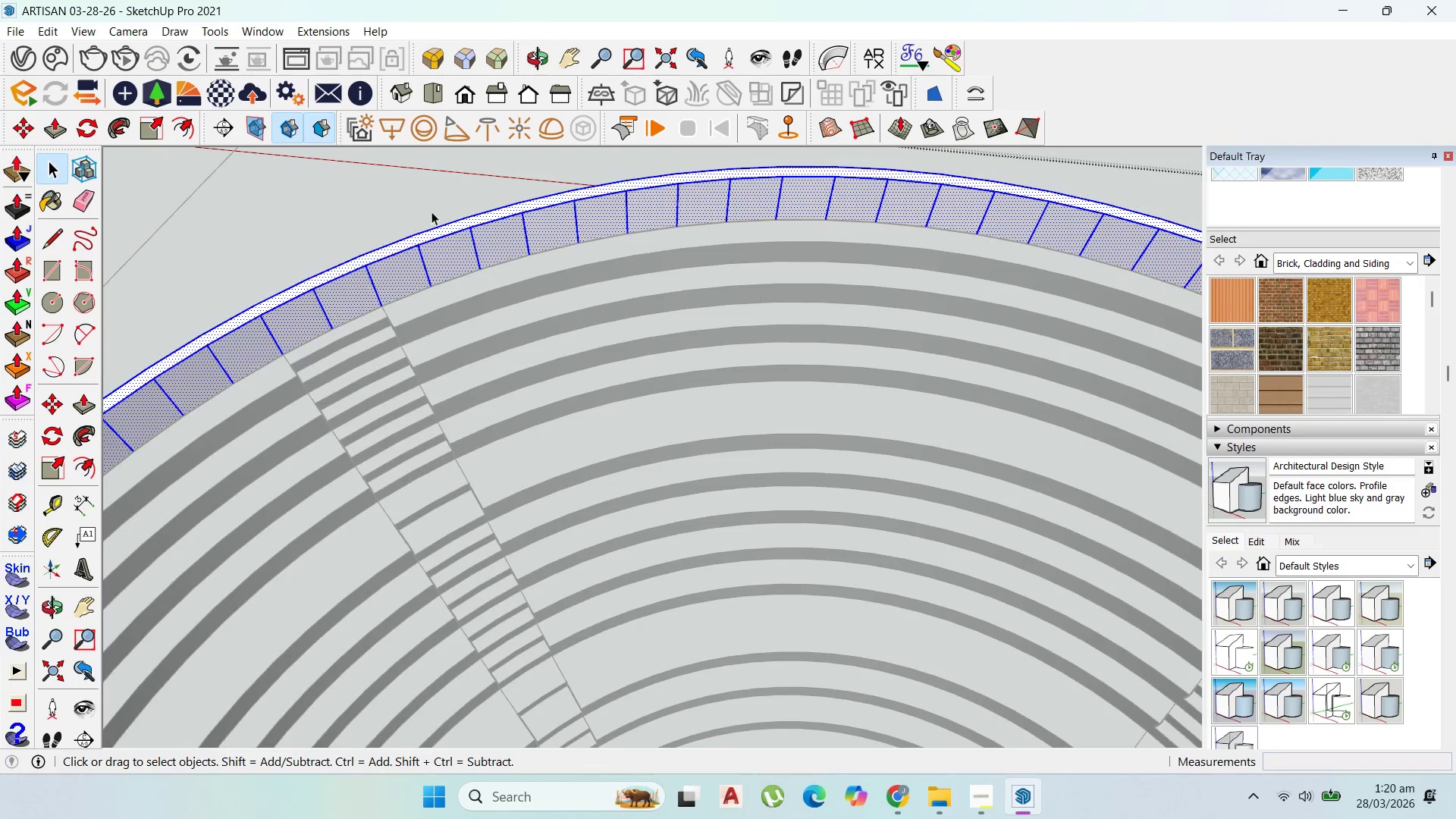 
scroll: coordinate [560, 361], scroll_direction: down, amount: 13.0
 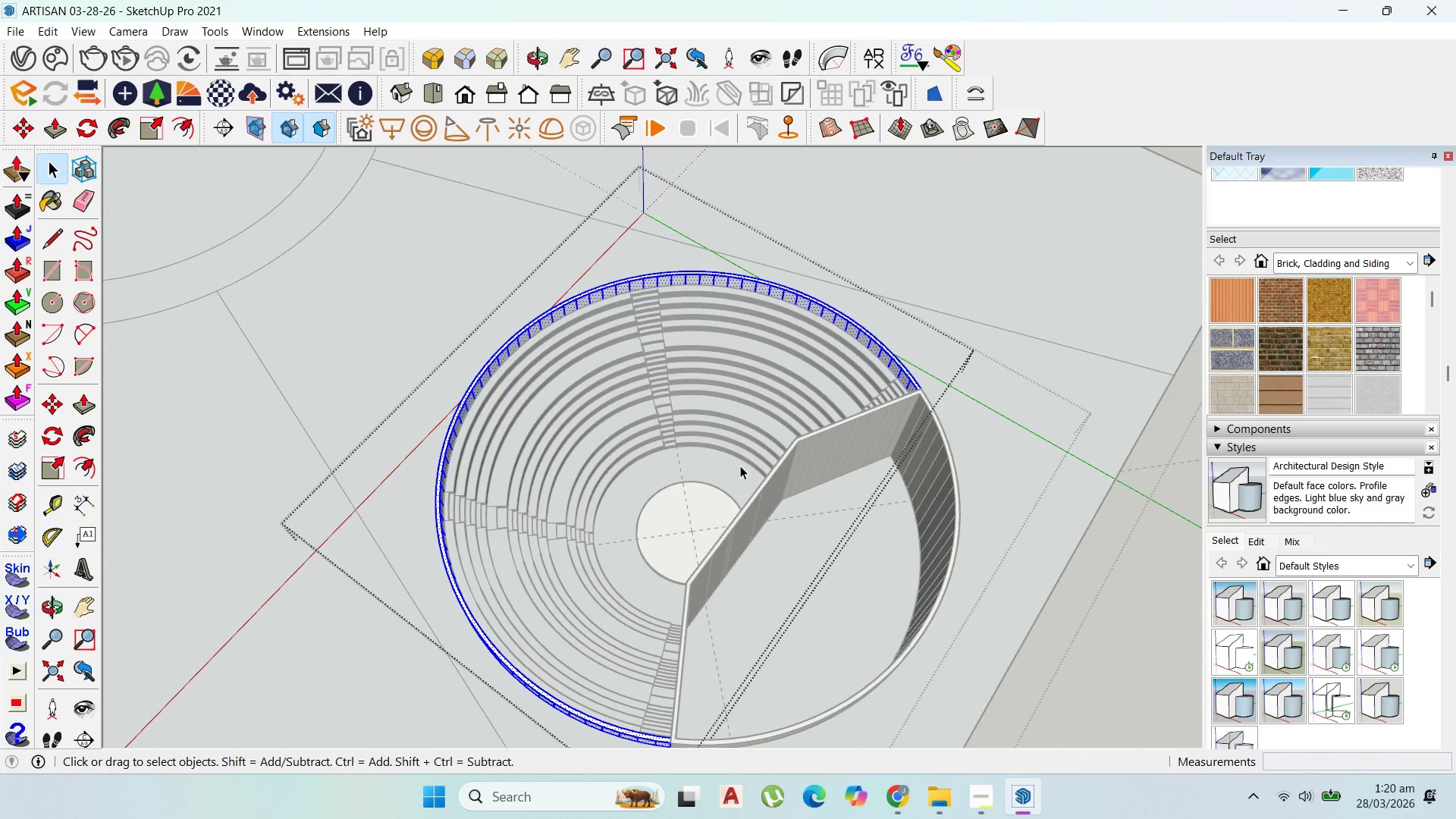 
scroll: coordinate [454, 526], scroll_direction: up, amount: 18.0
 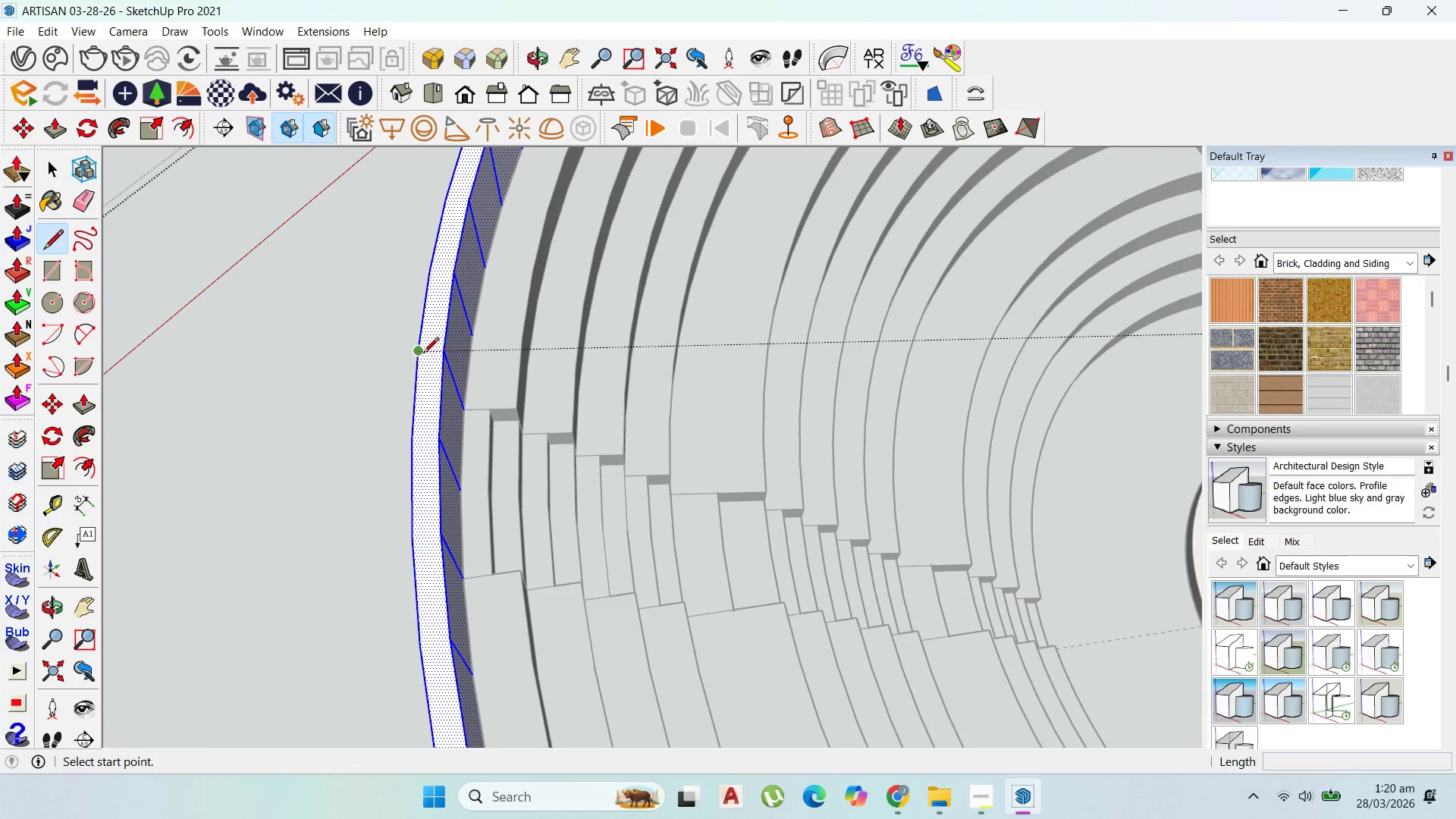 
left_click([441, 353])
 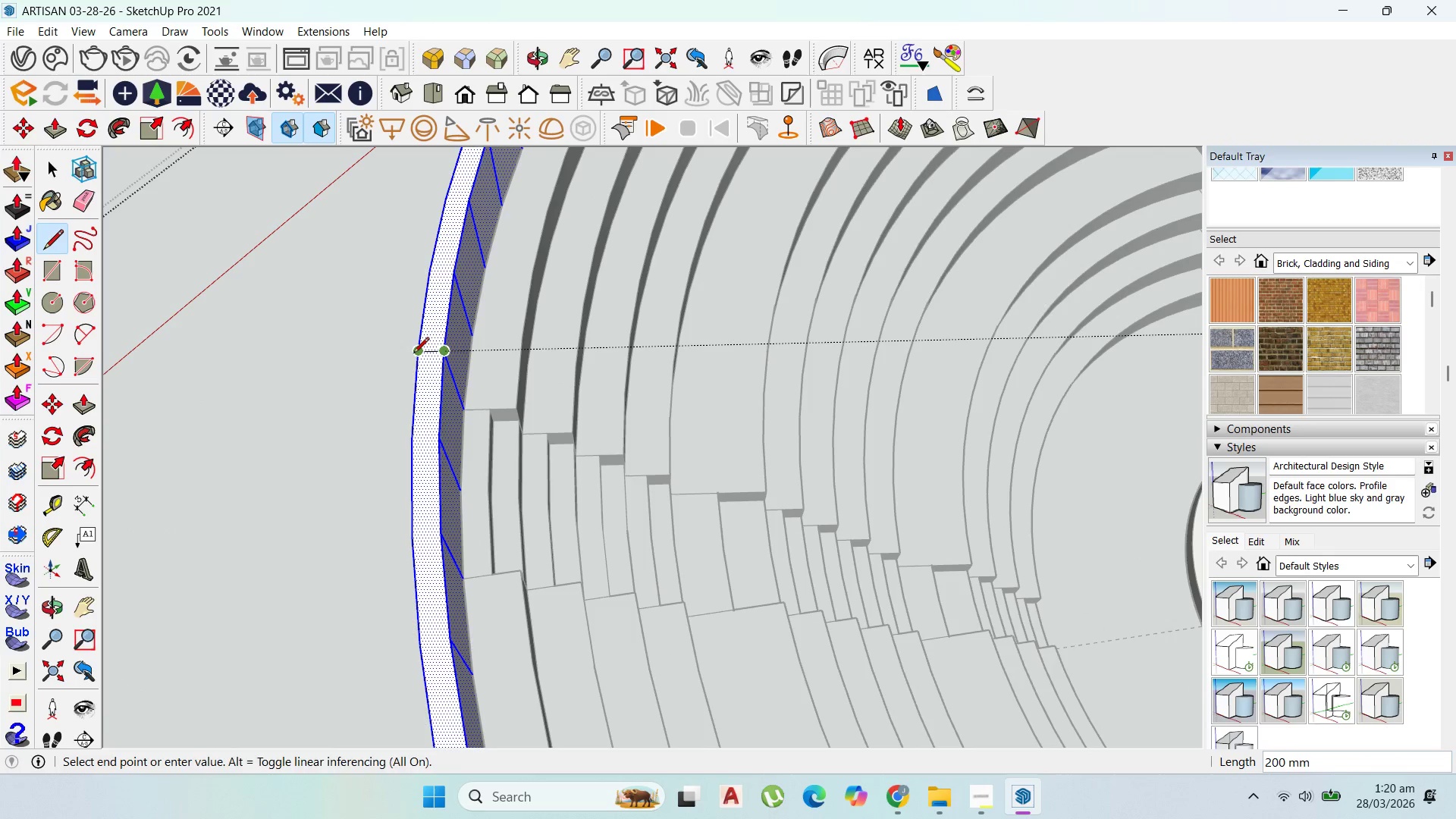 
left_click([413, 354])
 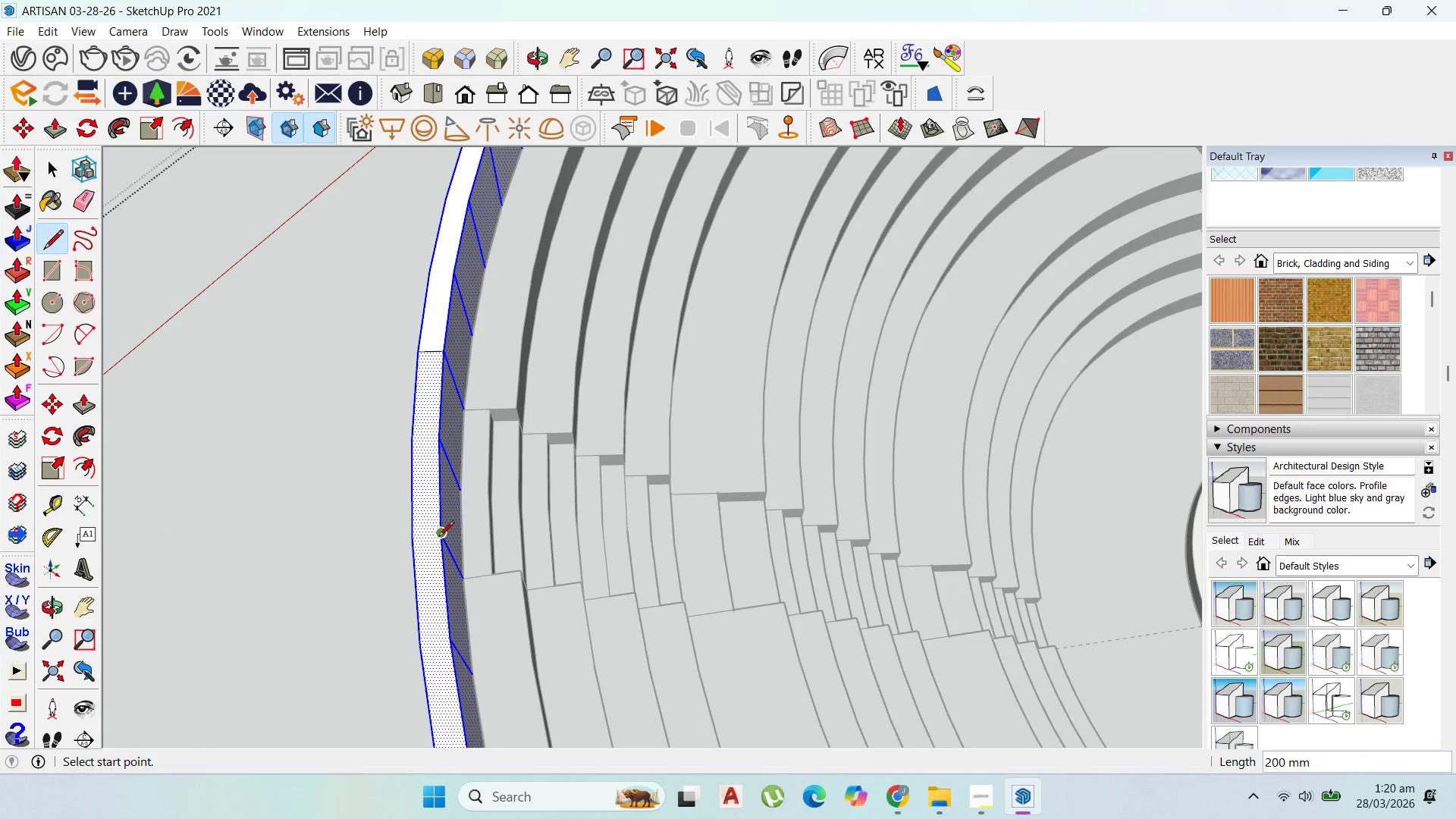 
left_click_drag(start_coordinate=[438, 537], to_coordinate=[432, 537])
 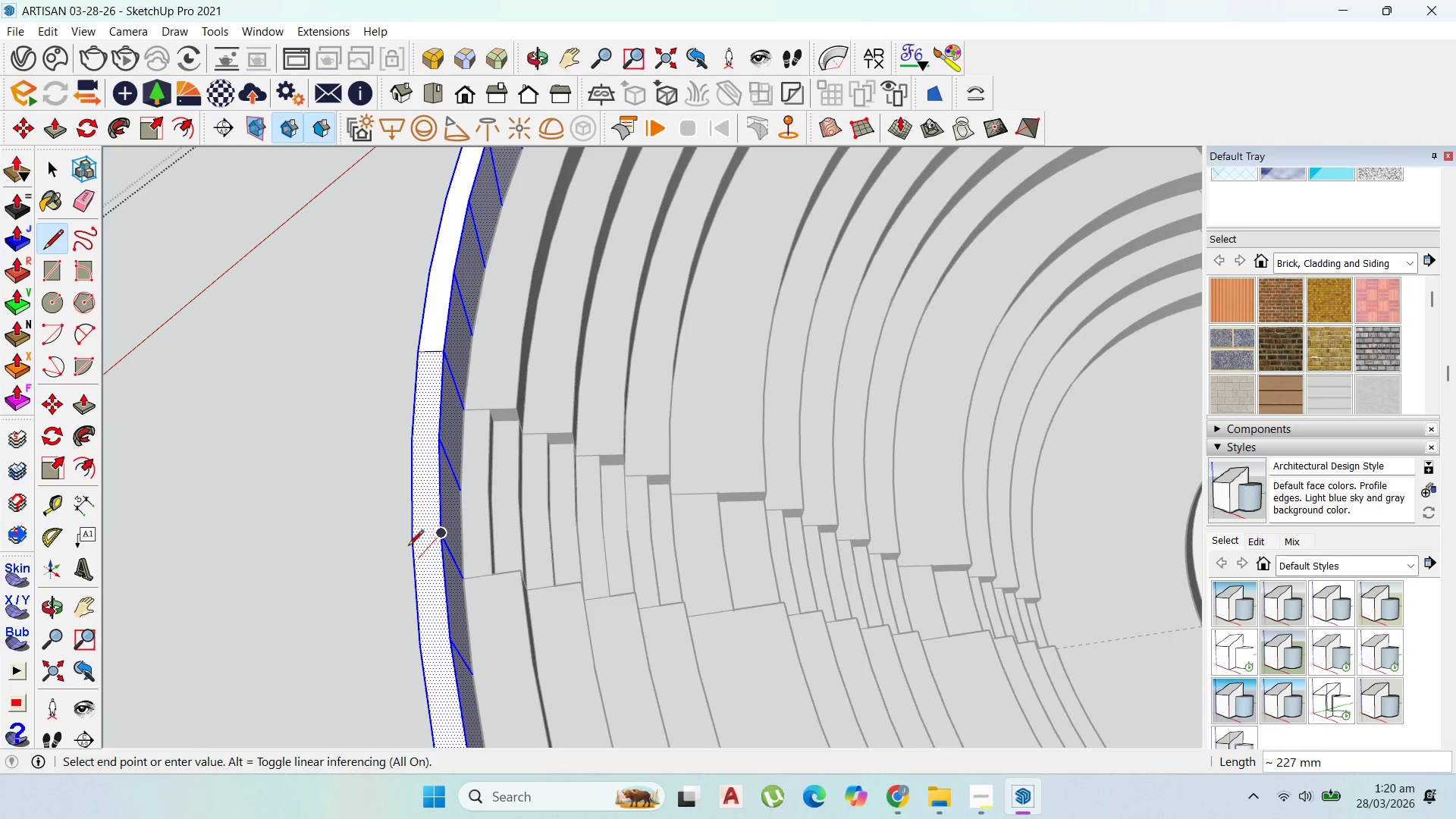 
left_click([408, 542])
 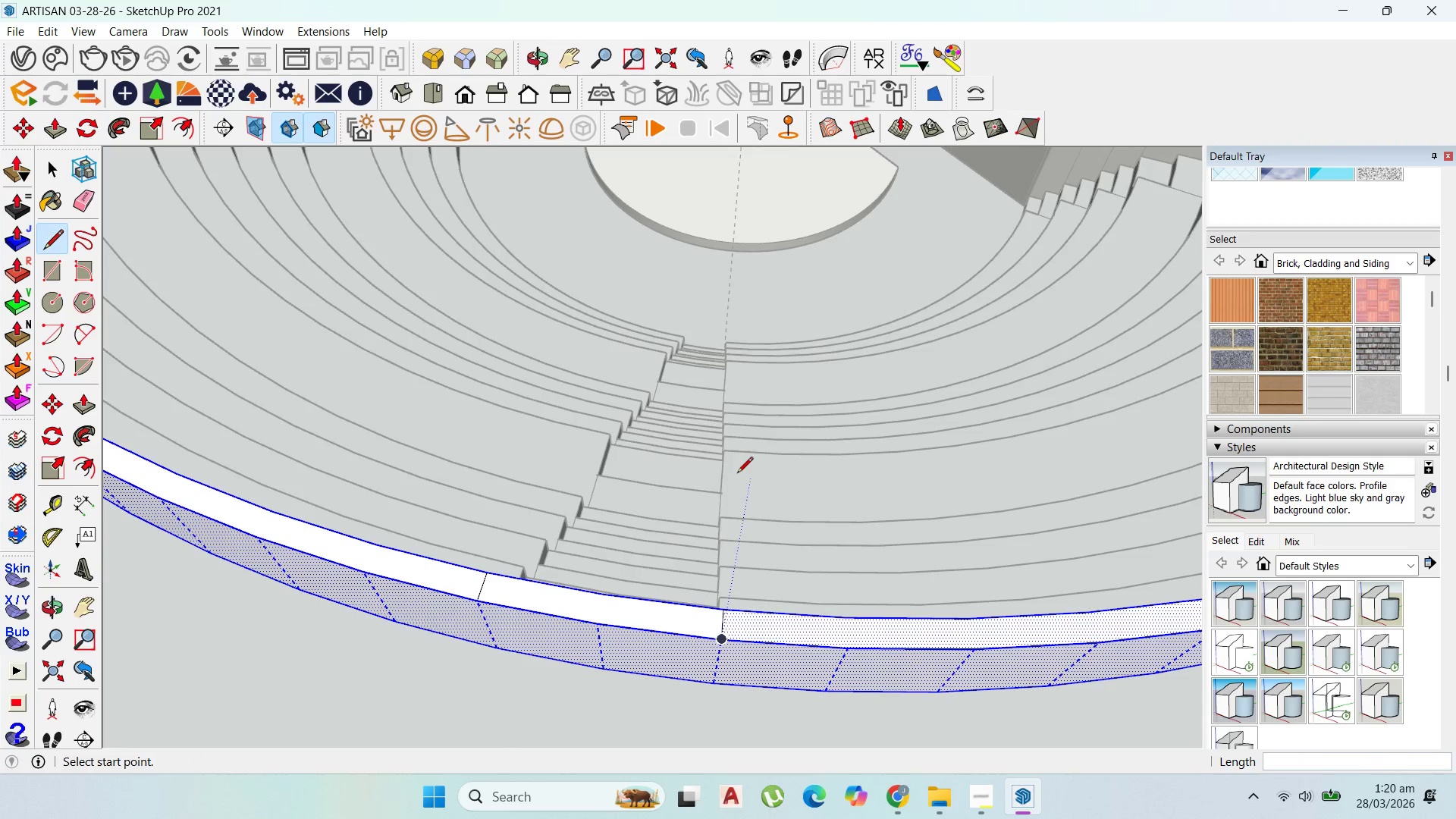 
scroll: coordinate [408, 542], scroll_direction: up, amount: 1.0
 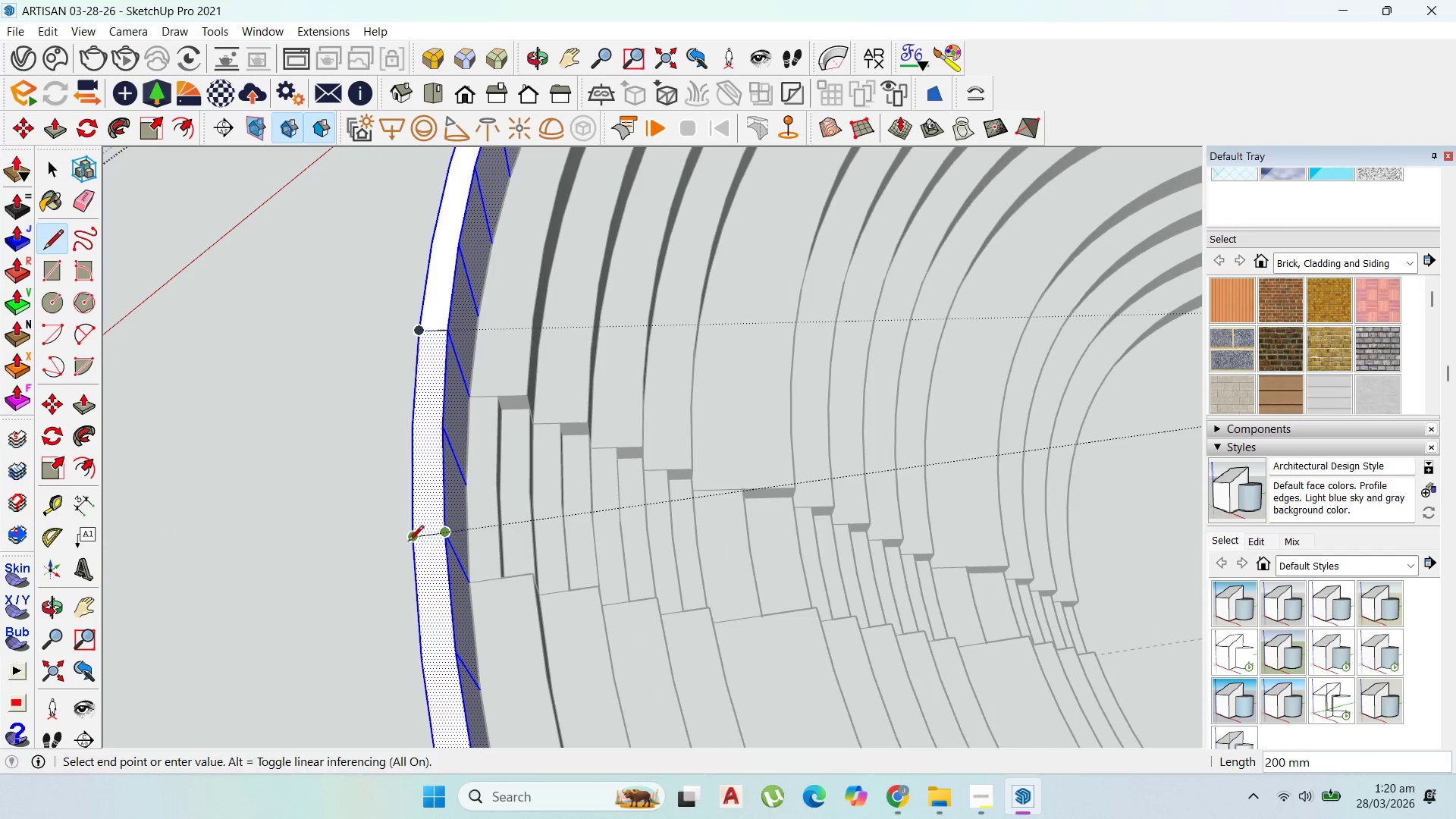 
key(P)
 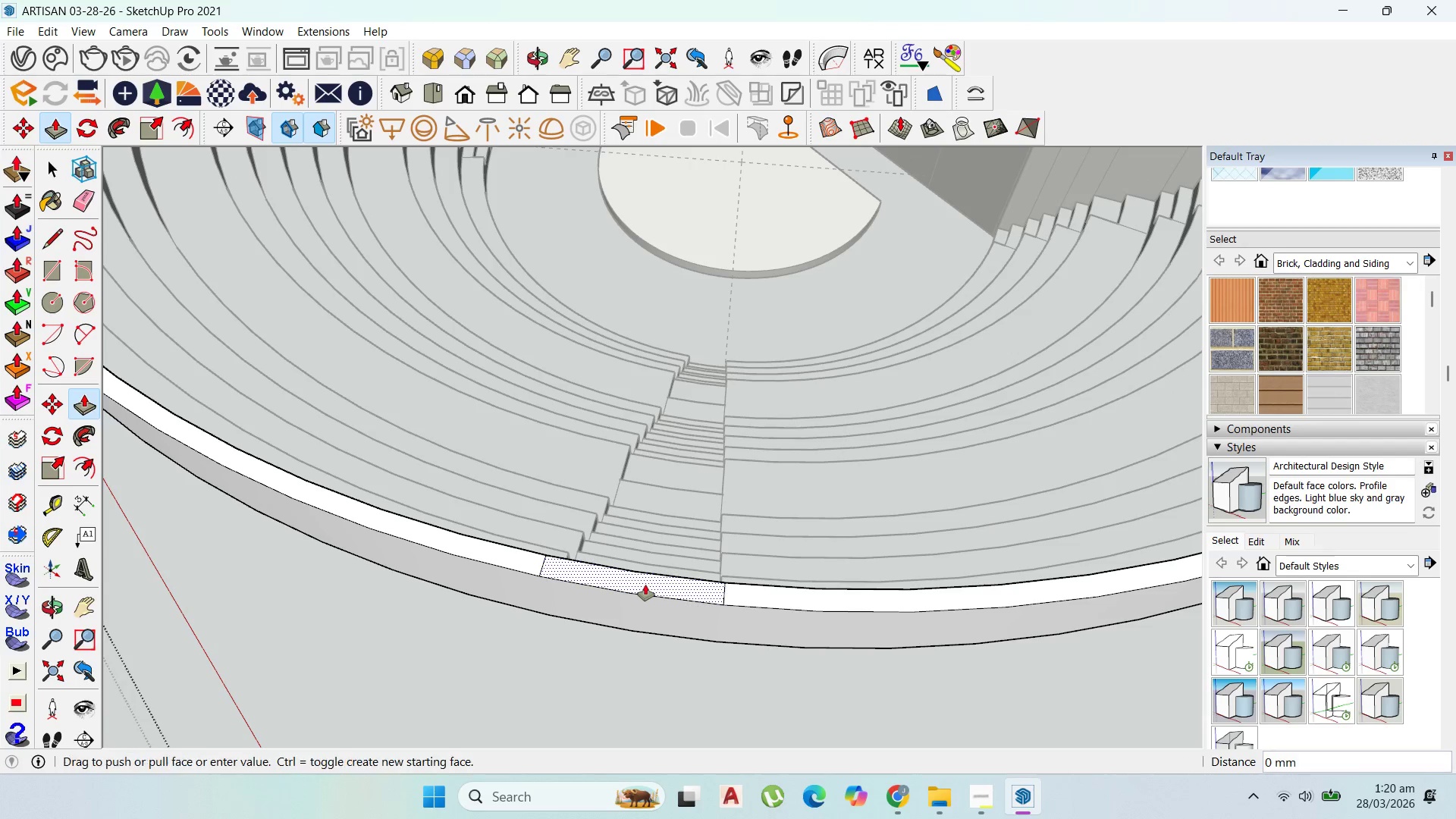 
scroll: coordinate [730, 502], scroll_direction: down, amount: 2.0
 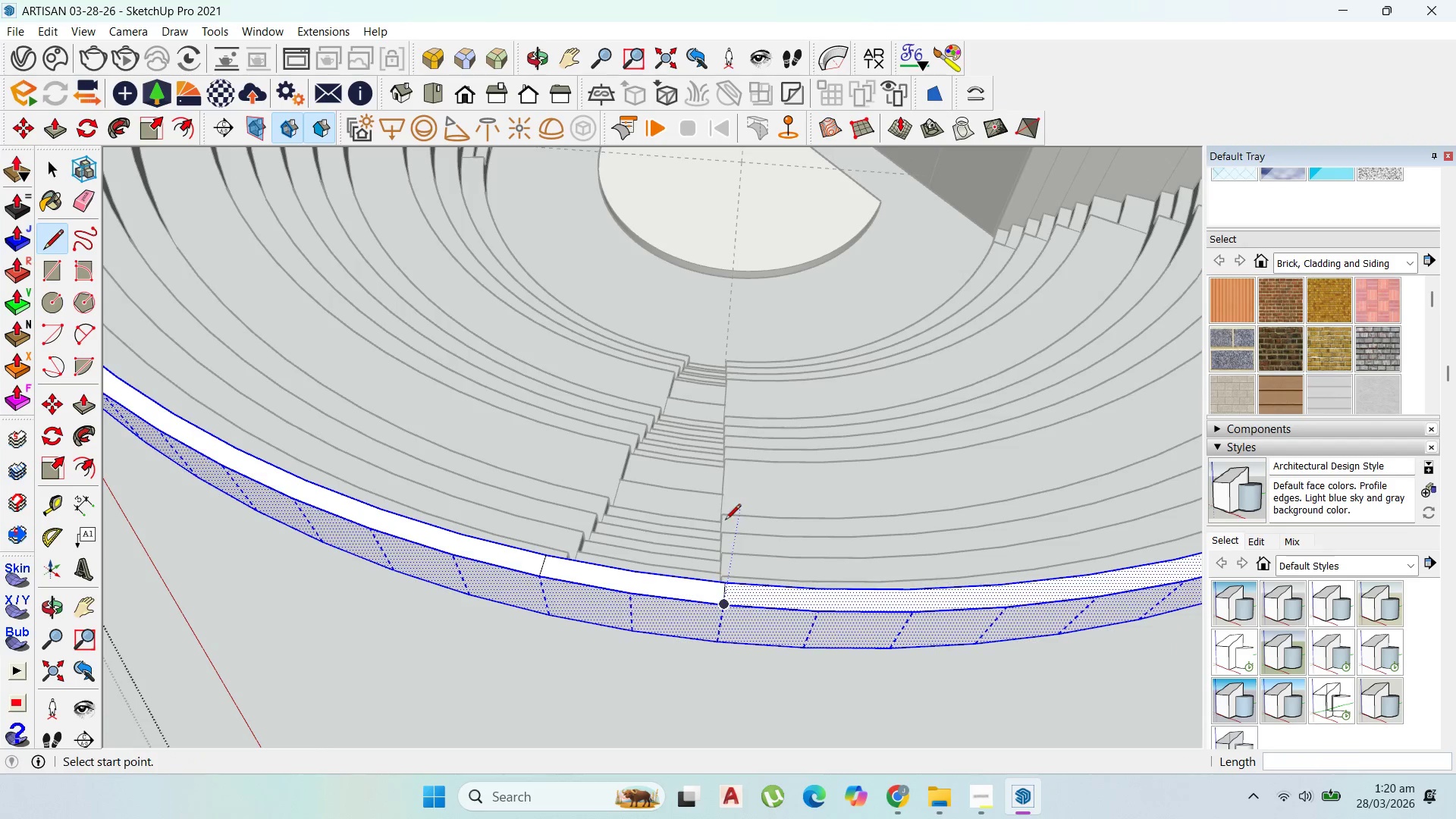 
left_click_drag(start_coordinate=[645, 585], to_coordinate=[655, 660])
 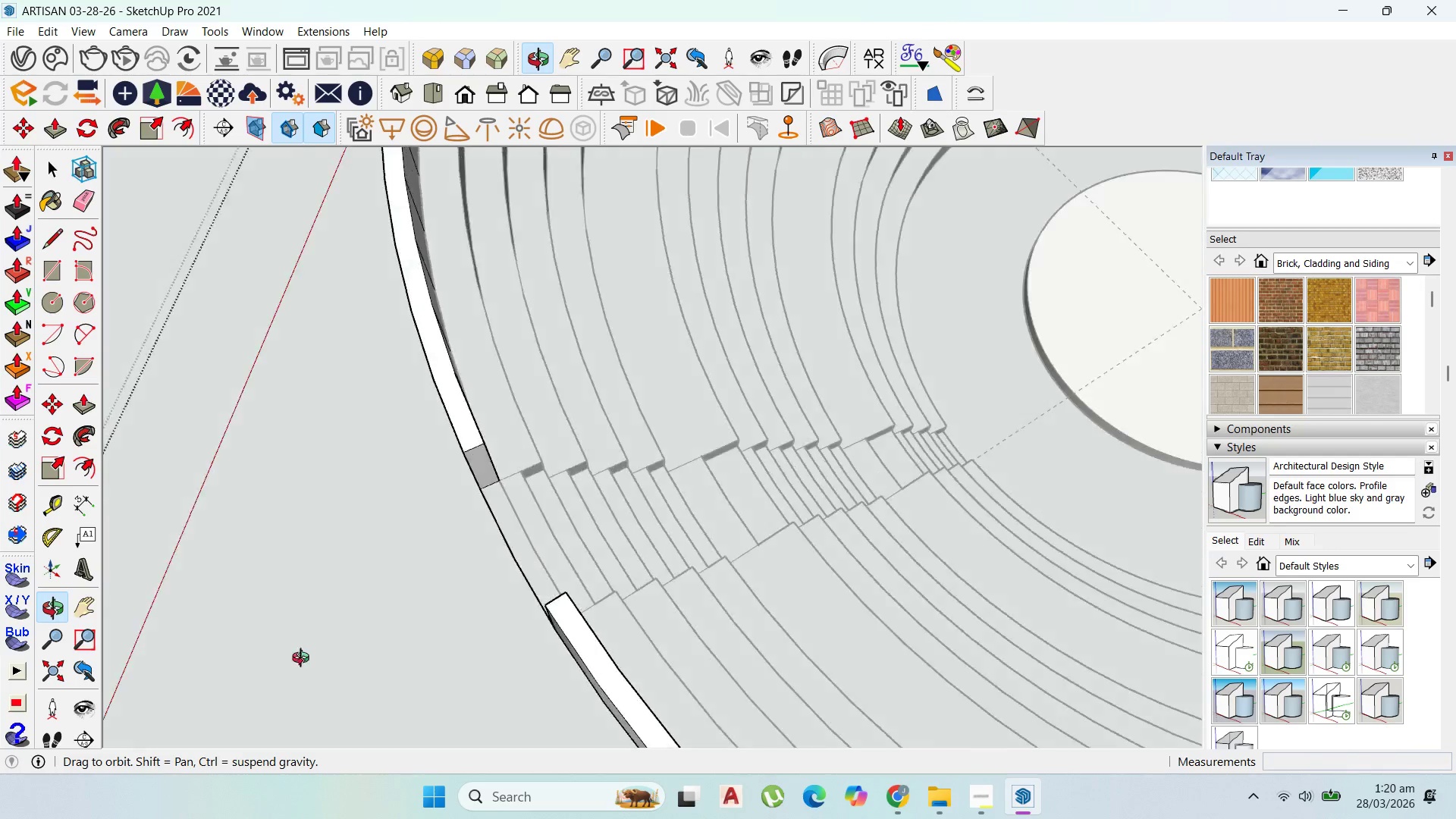 
scroll: coordinate [730, 179], scroll_direction: down, amount: 6.0
 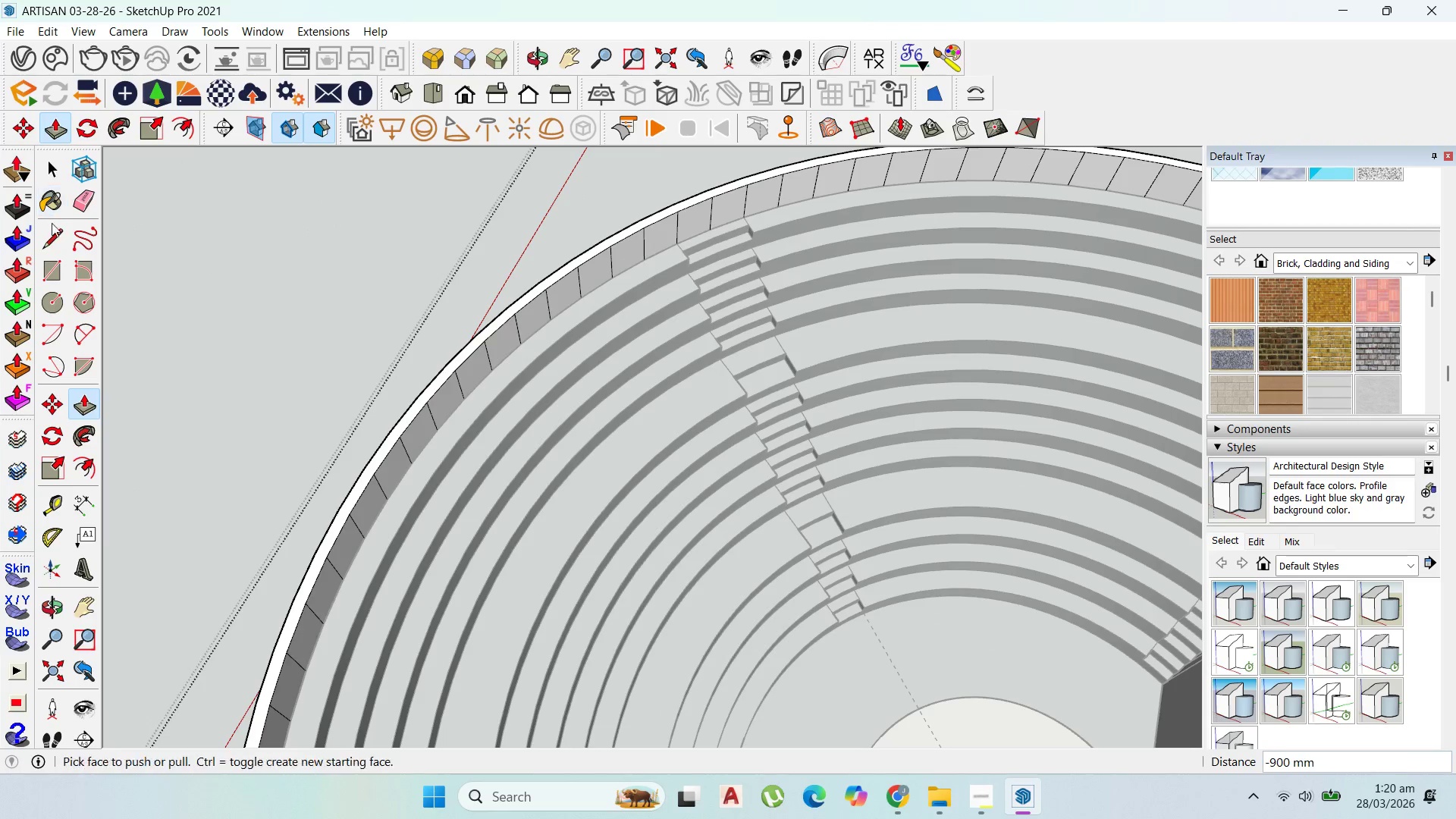 
left_click_drag(start_coordinate=[53, 234], to_coordinate=[60, 235])
 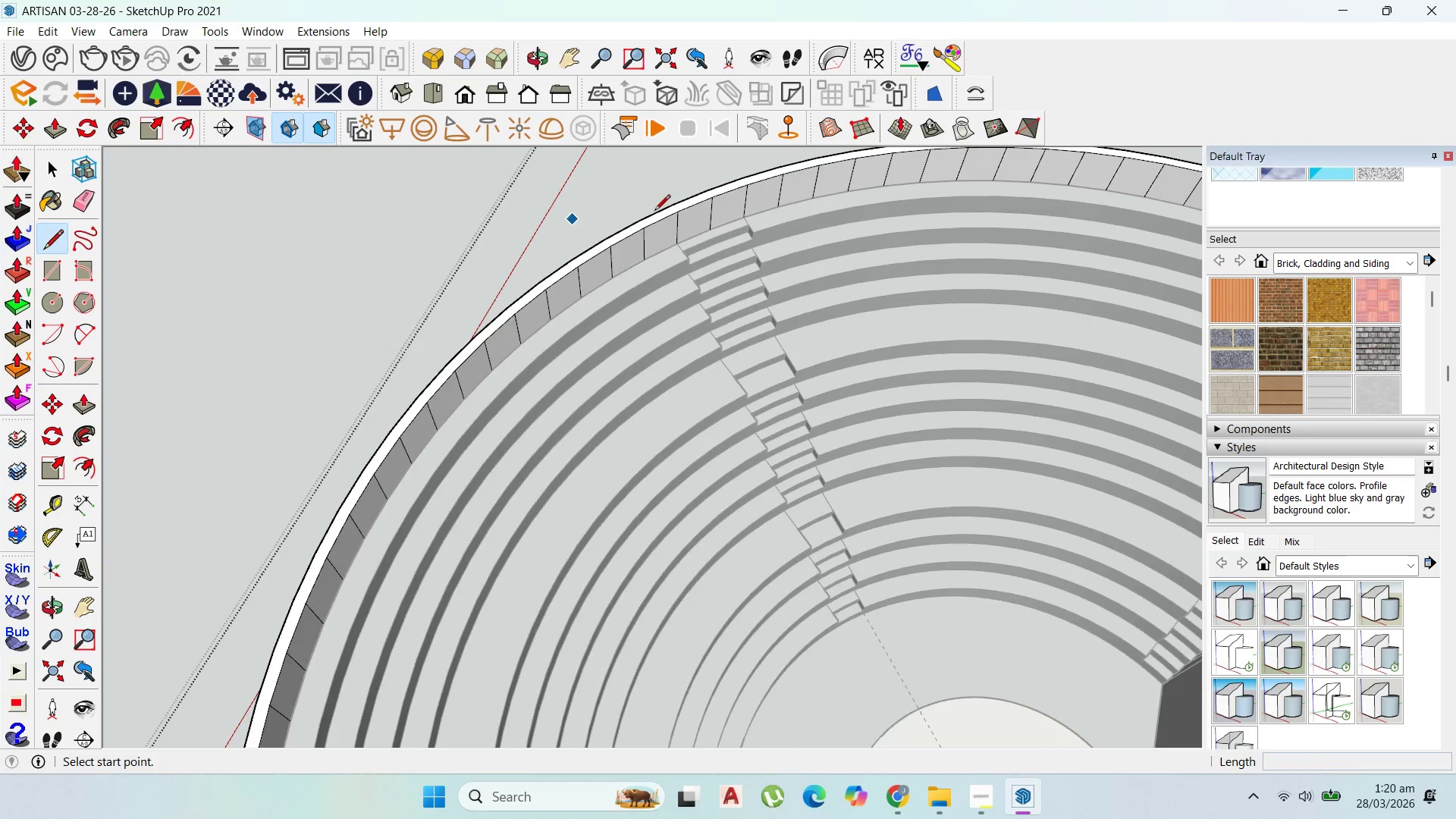 
scroll: coordinate [683, 212], scroll_direction: up, amount: 3.0
 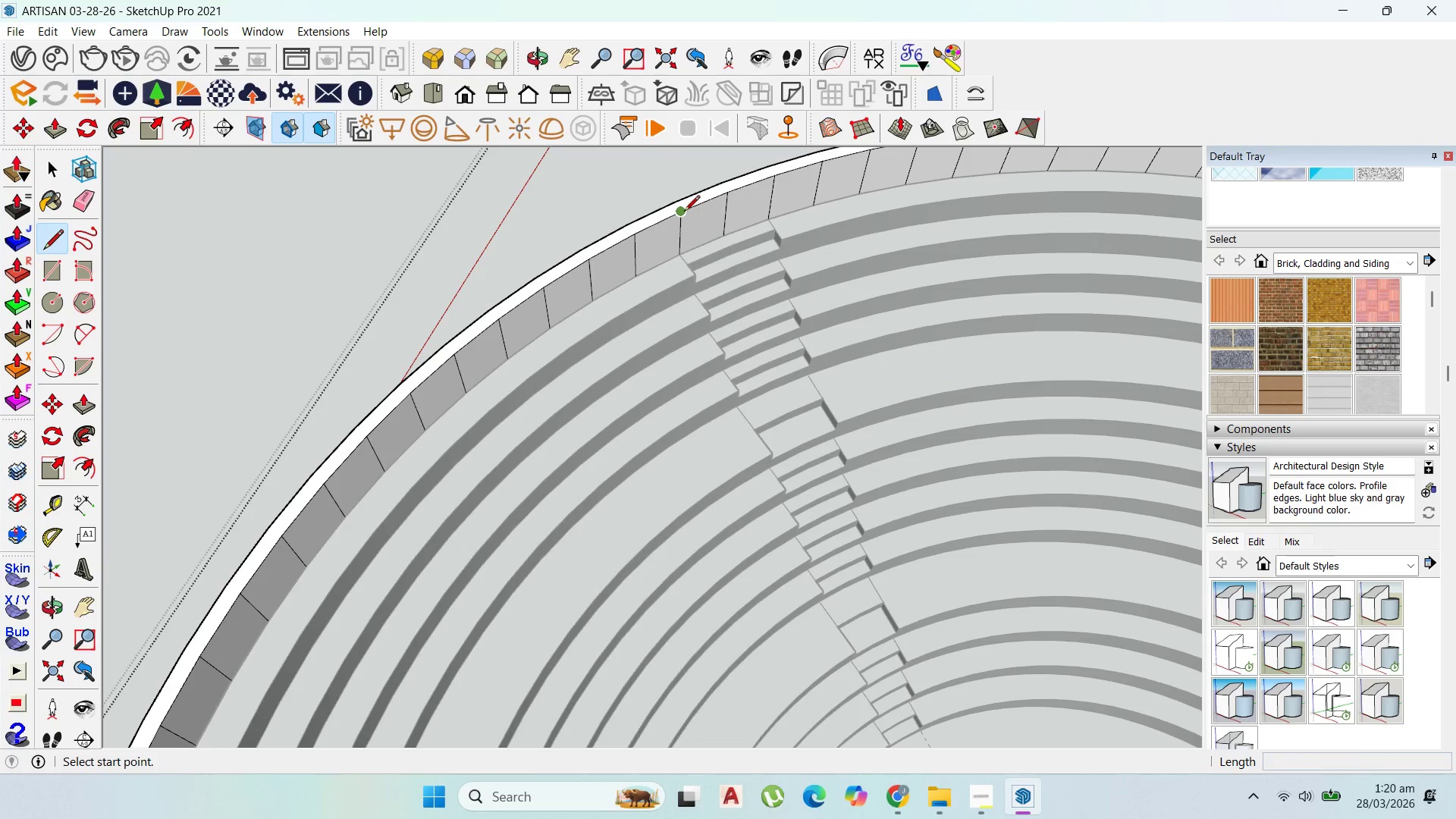 
left_click([684, 212])
 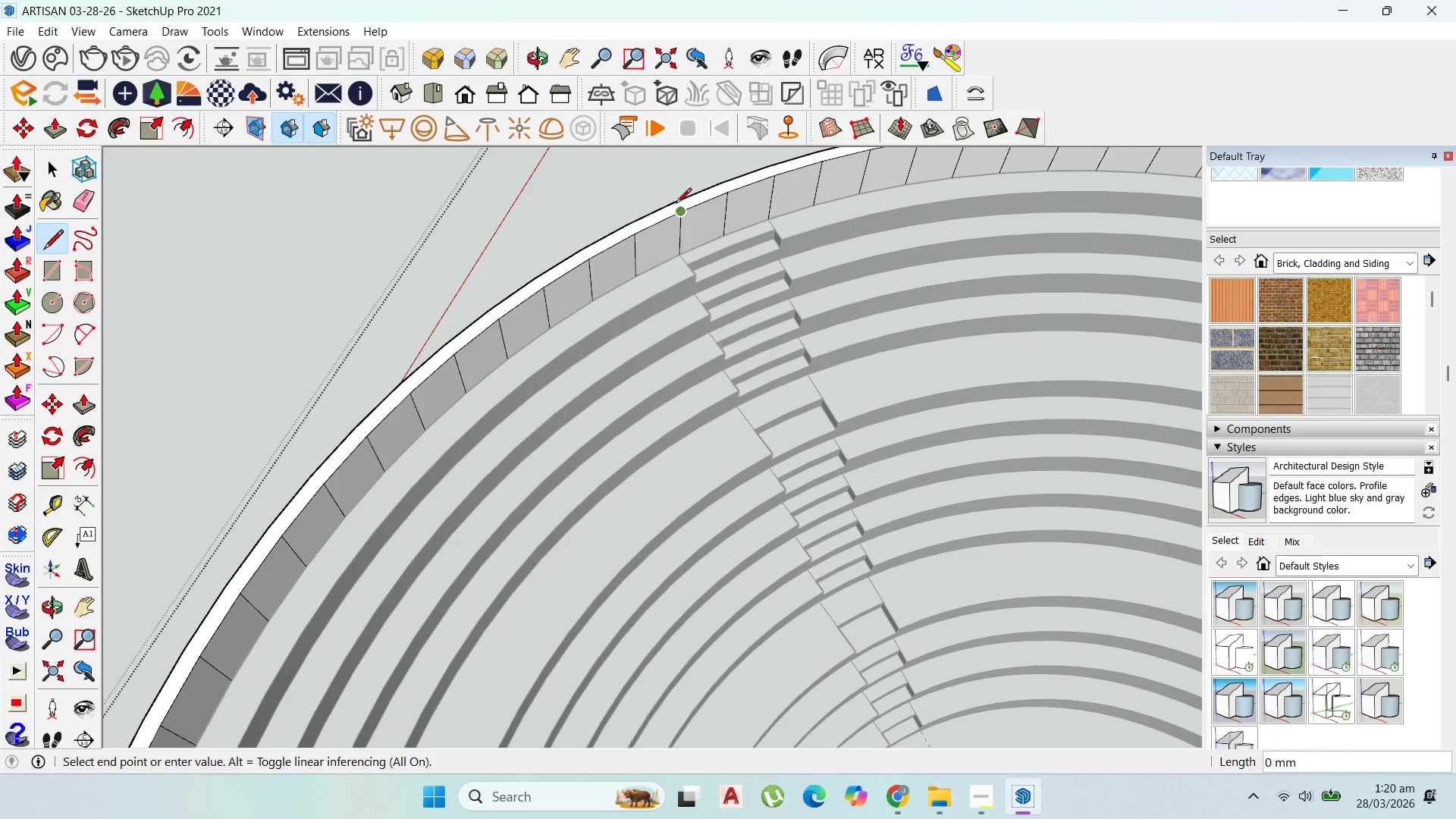 
scroll: coordinate [670, 199], scroll_direction: up, amount: 7.0
 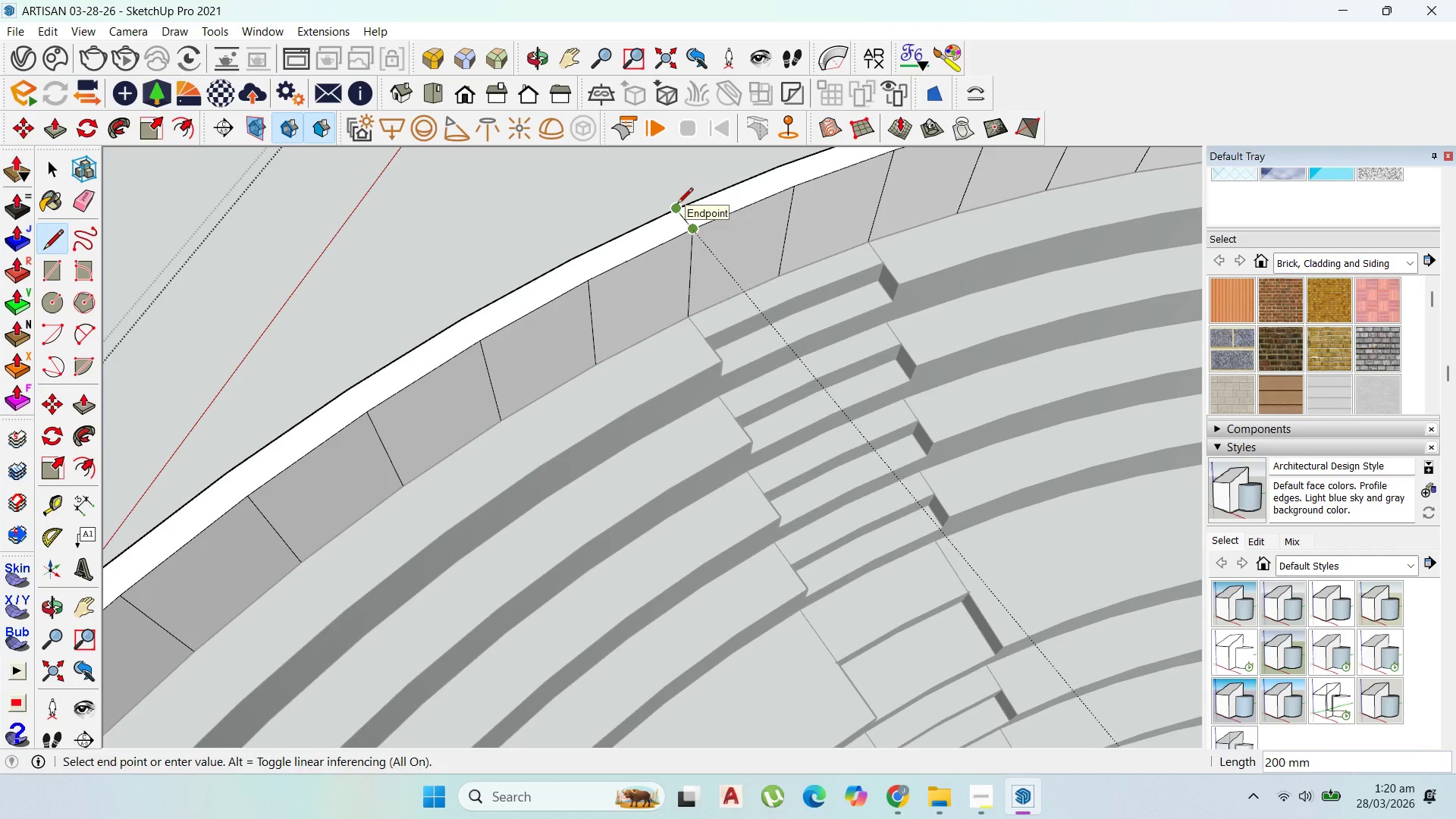 
left_click([677, 205])
 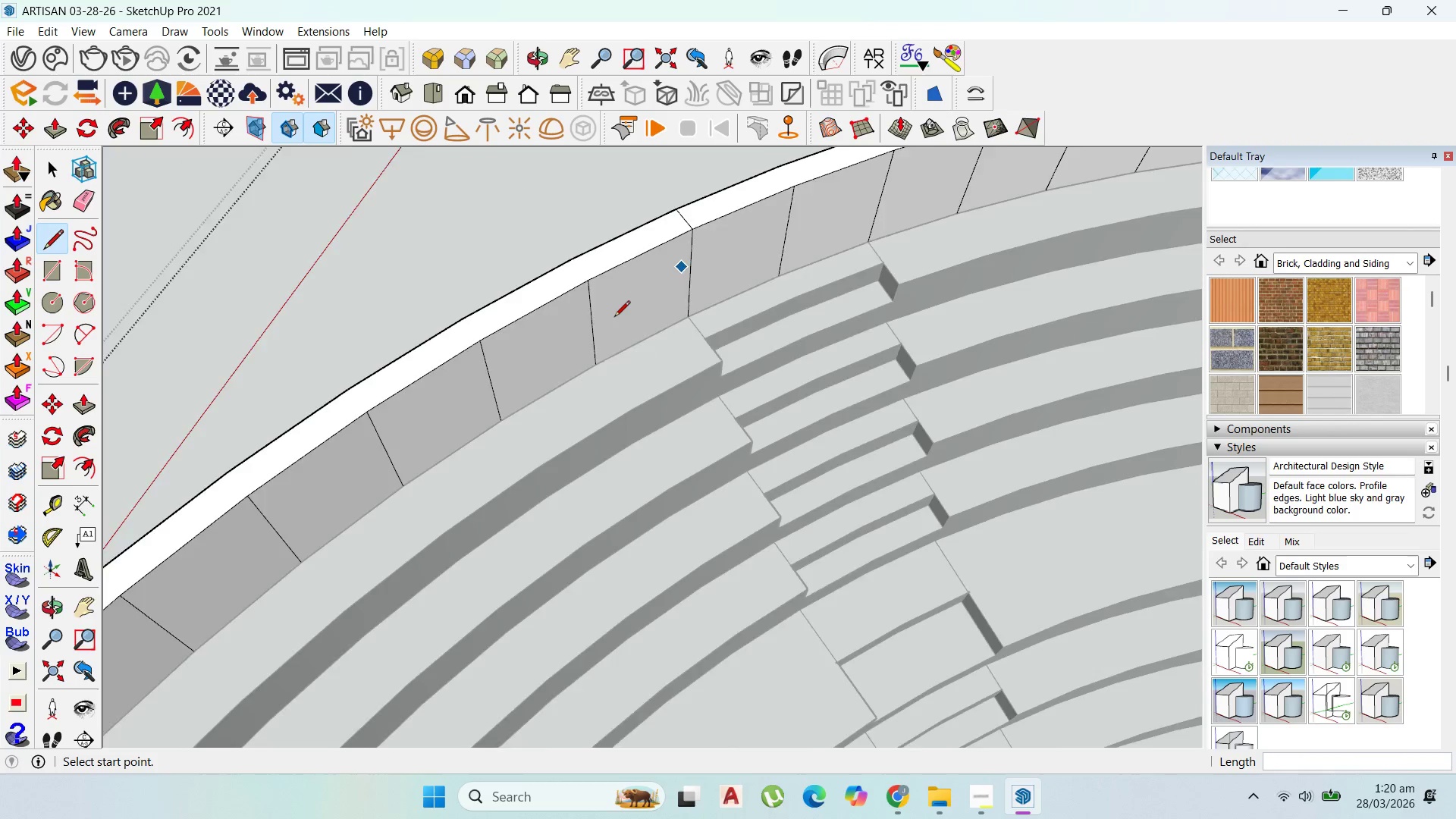 
scroll: coordinate [611, 322], scroll_direction: down, amount: 4.0
 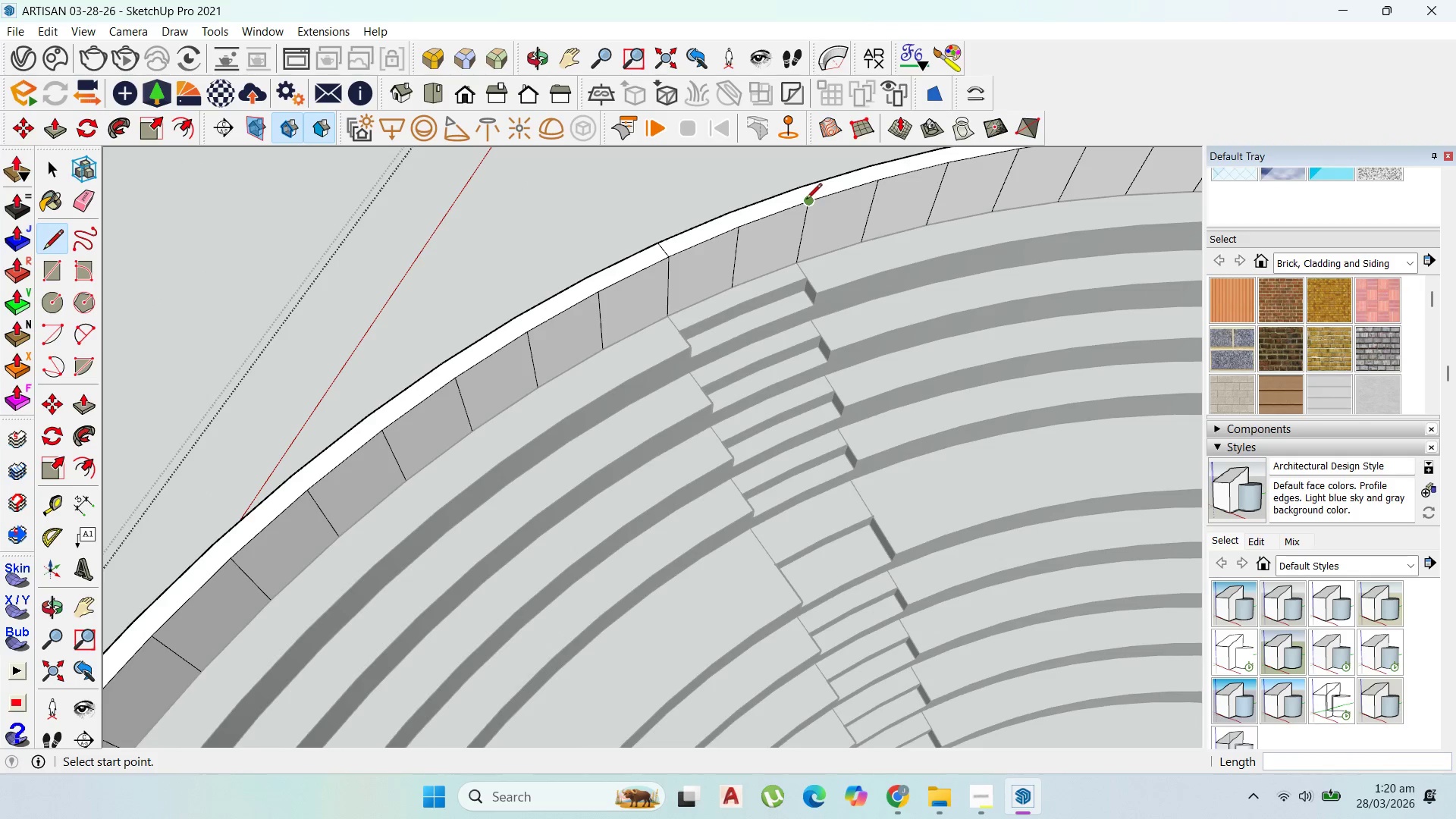 
left_click([806, 200])
 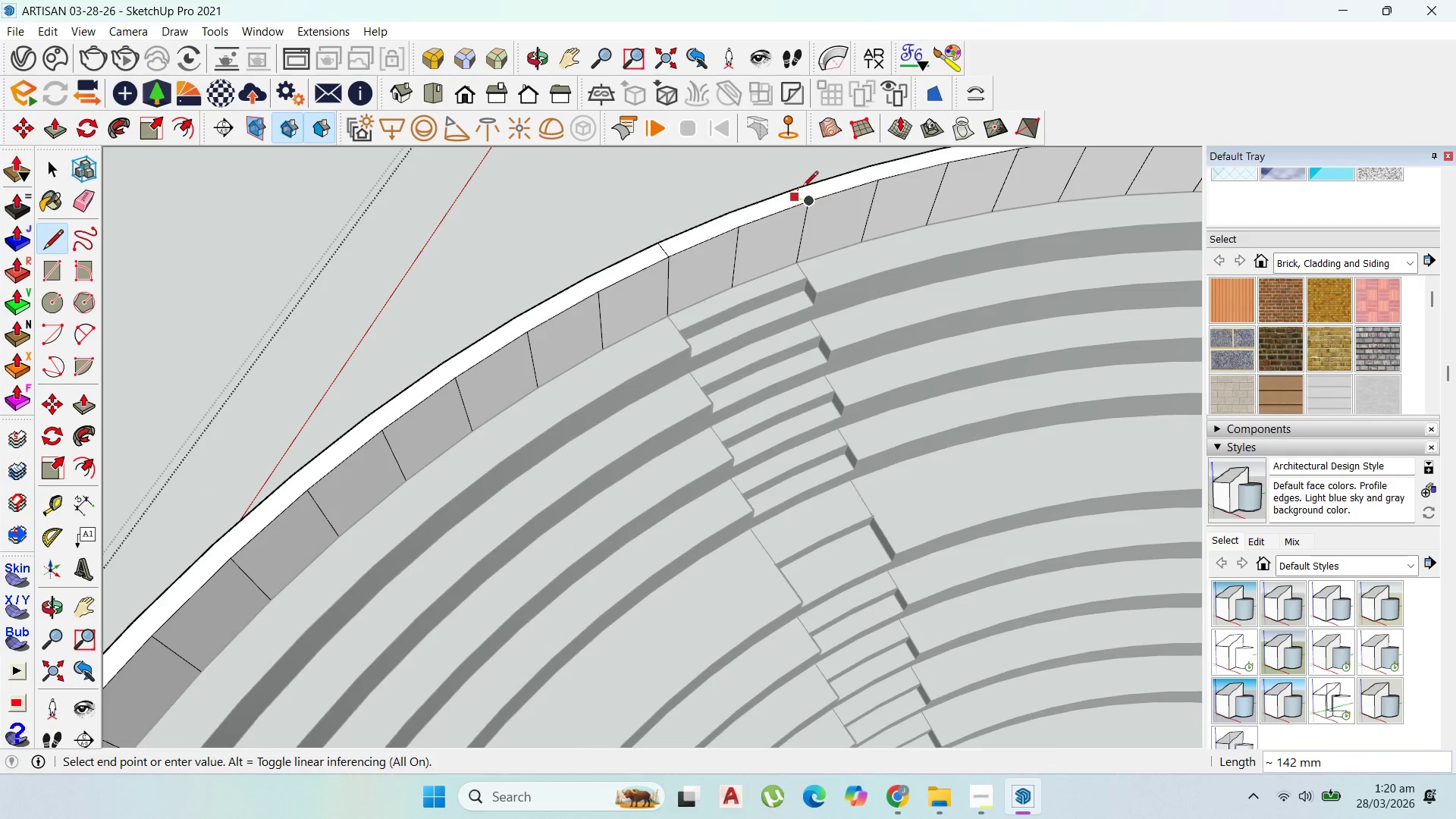 
left_click([798, 185])
 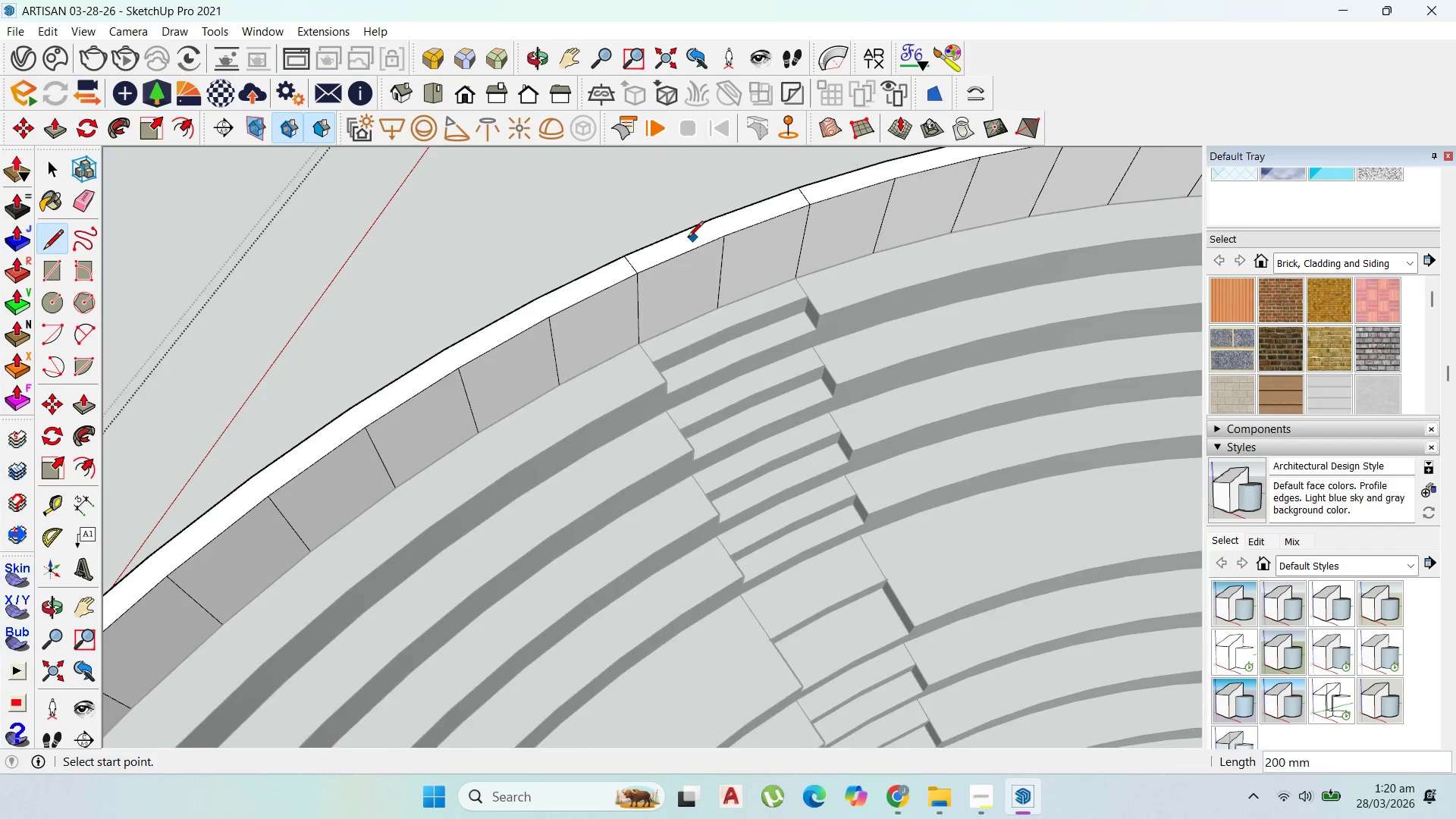 
scroll: coordinate [688, 240], scroll_direction: up, amount: 4.0
 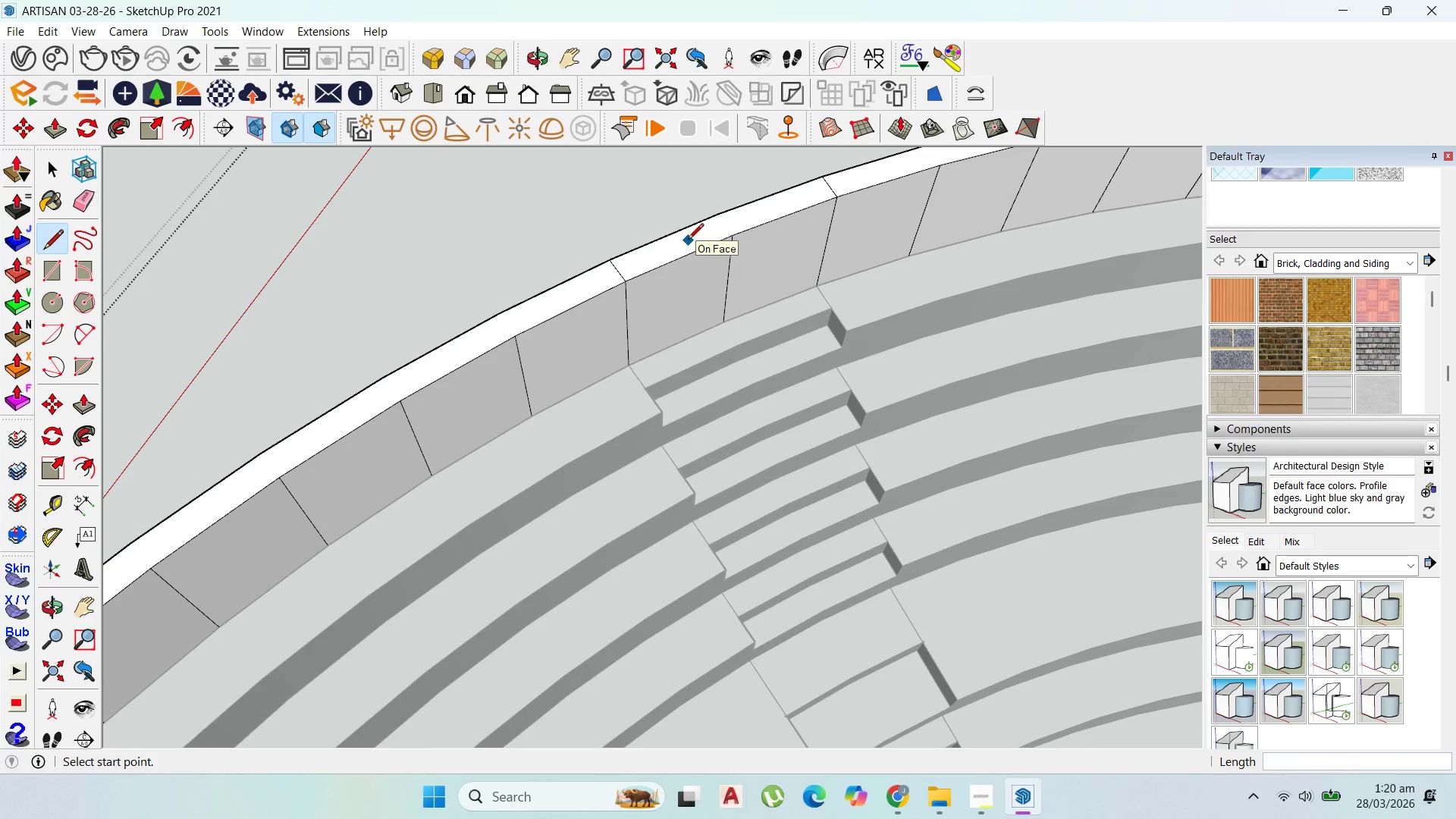 
key(P)
 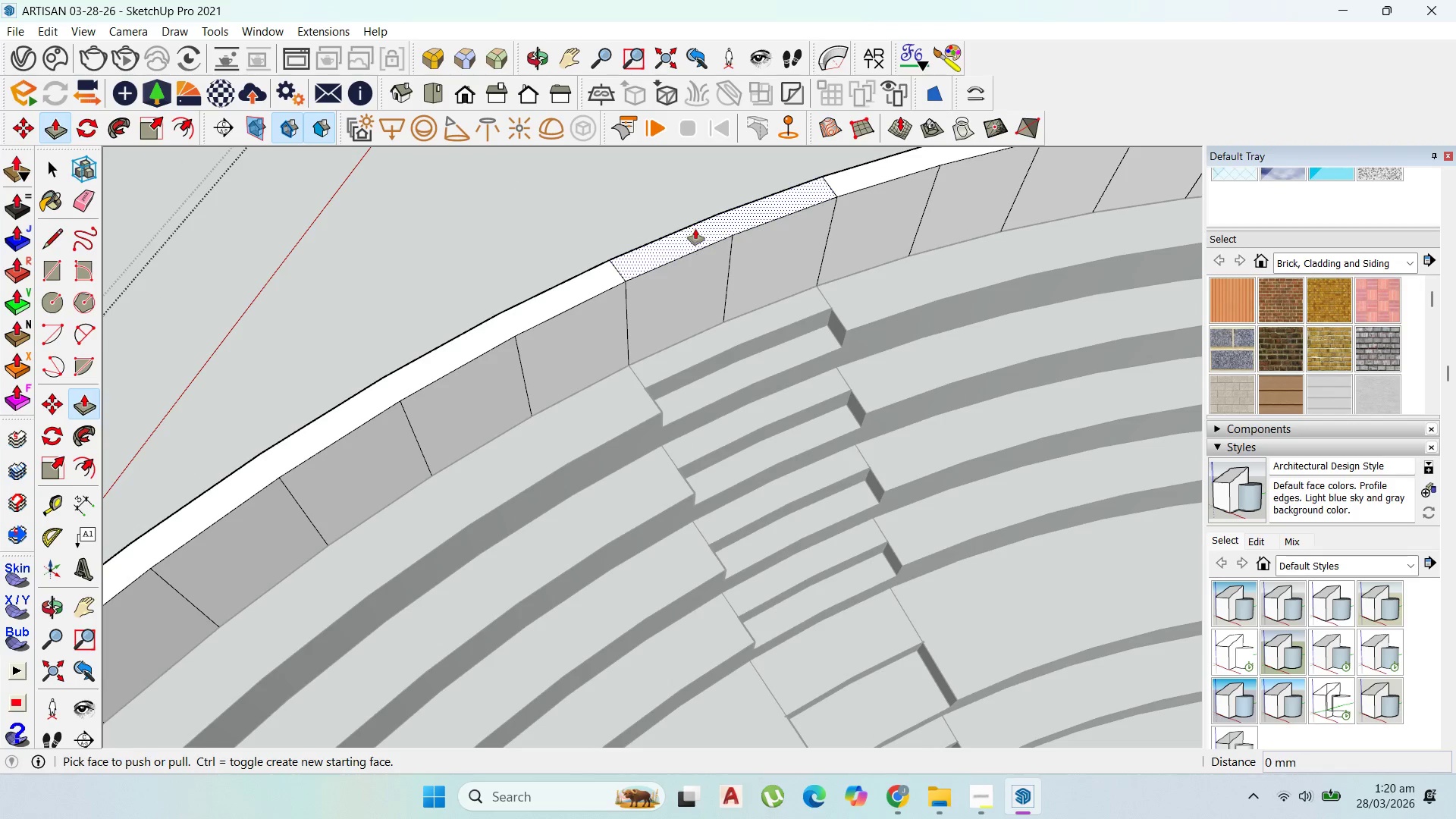 
left_click([696, 230])
 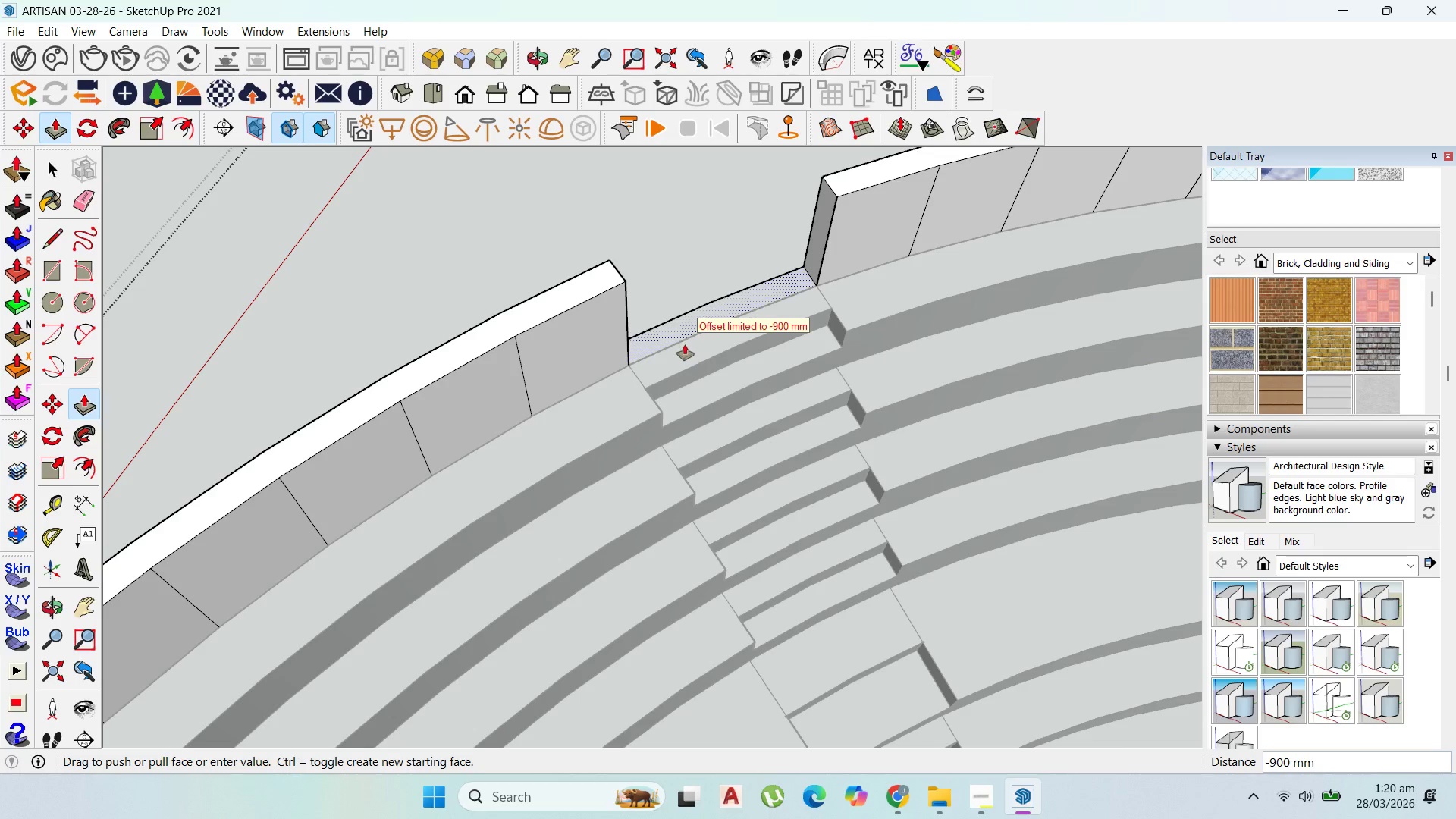 
left_click([683, 347])
 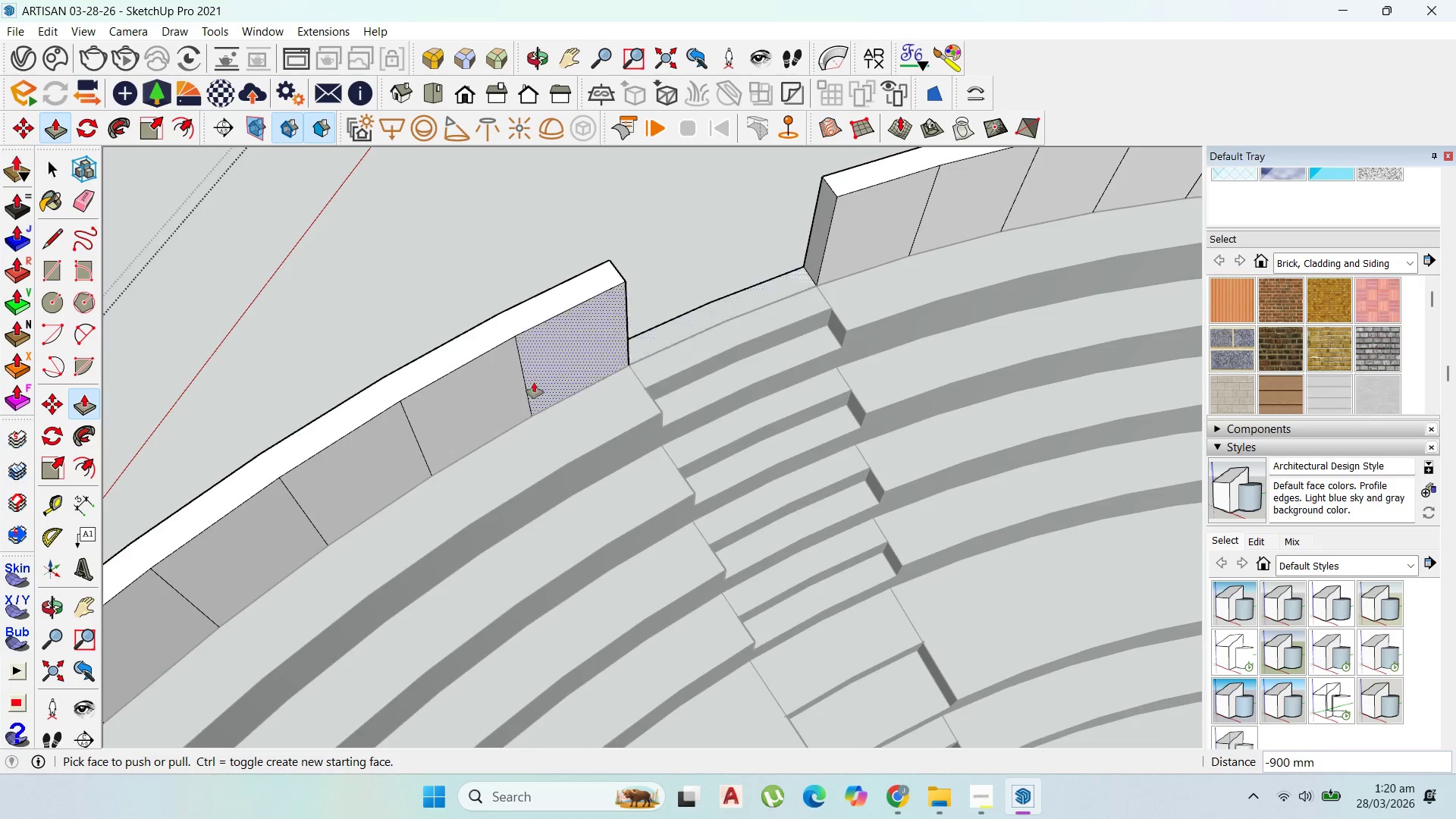 
scroll: coordinate [819, 394], scroll_direction: down, amount: 18.0
 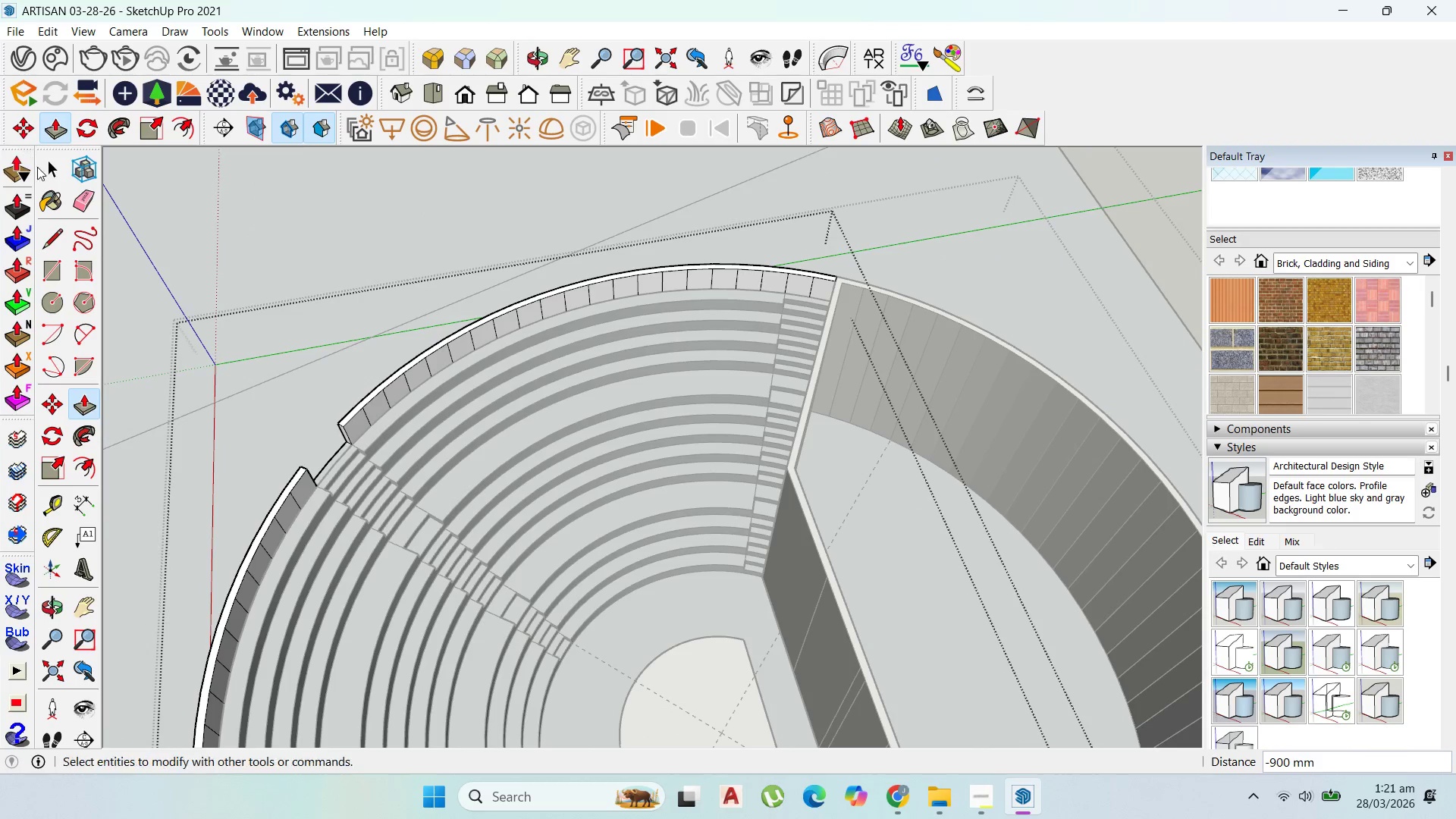 
left_click_drag(start_coordinate=[55, 240], to_coordinate=[59, 238])
 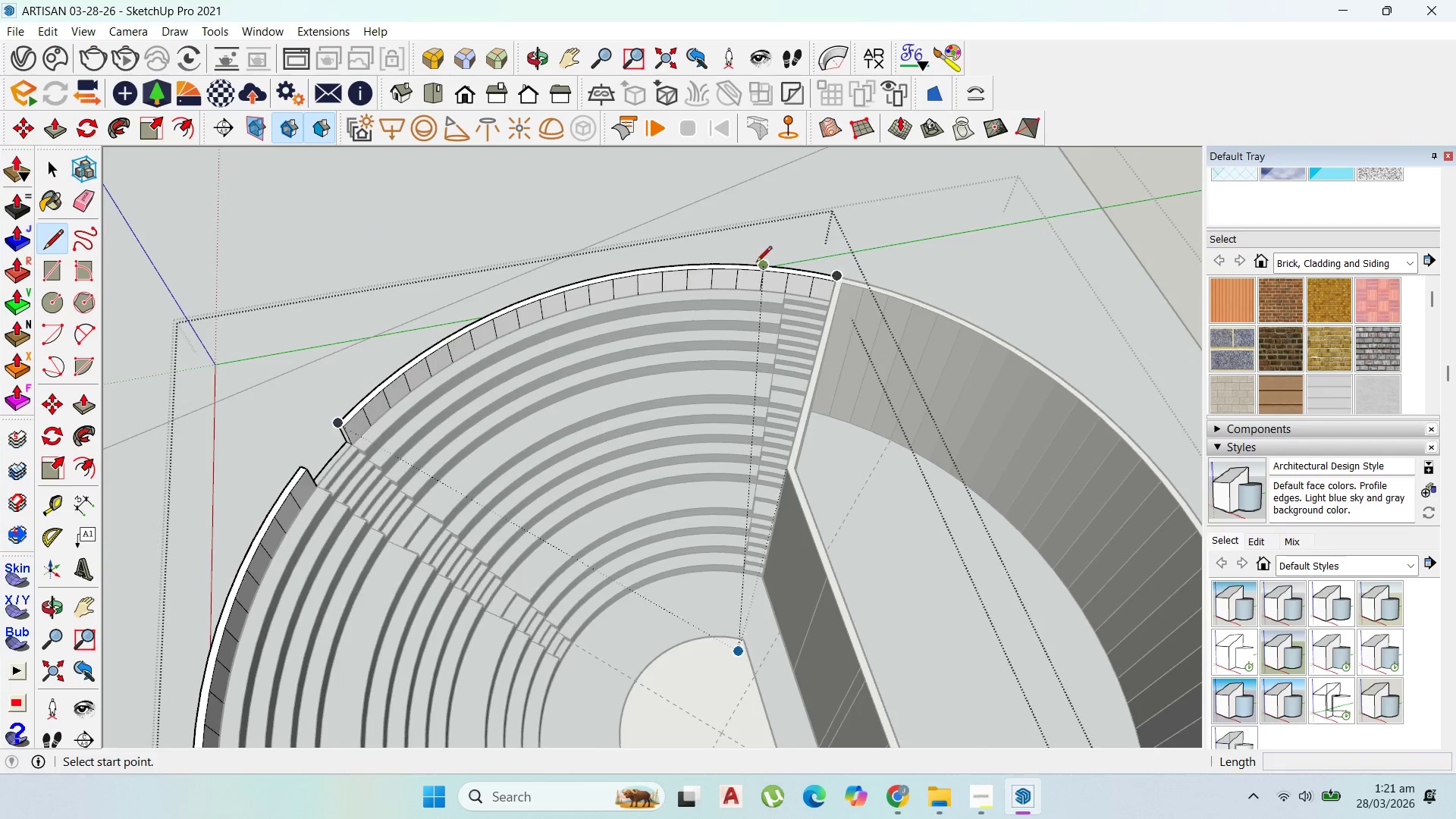 
left_click([787, 279])
 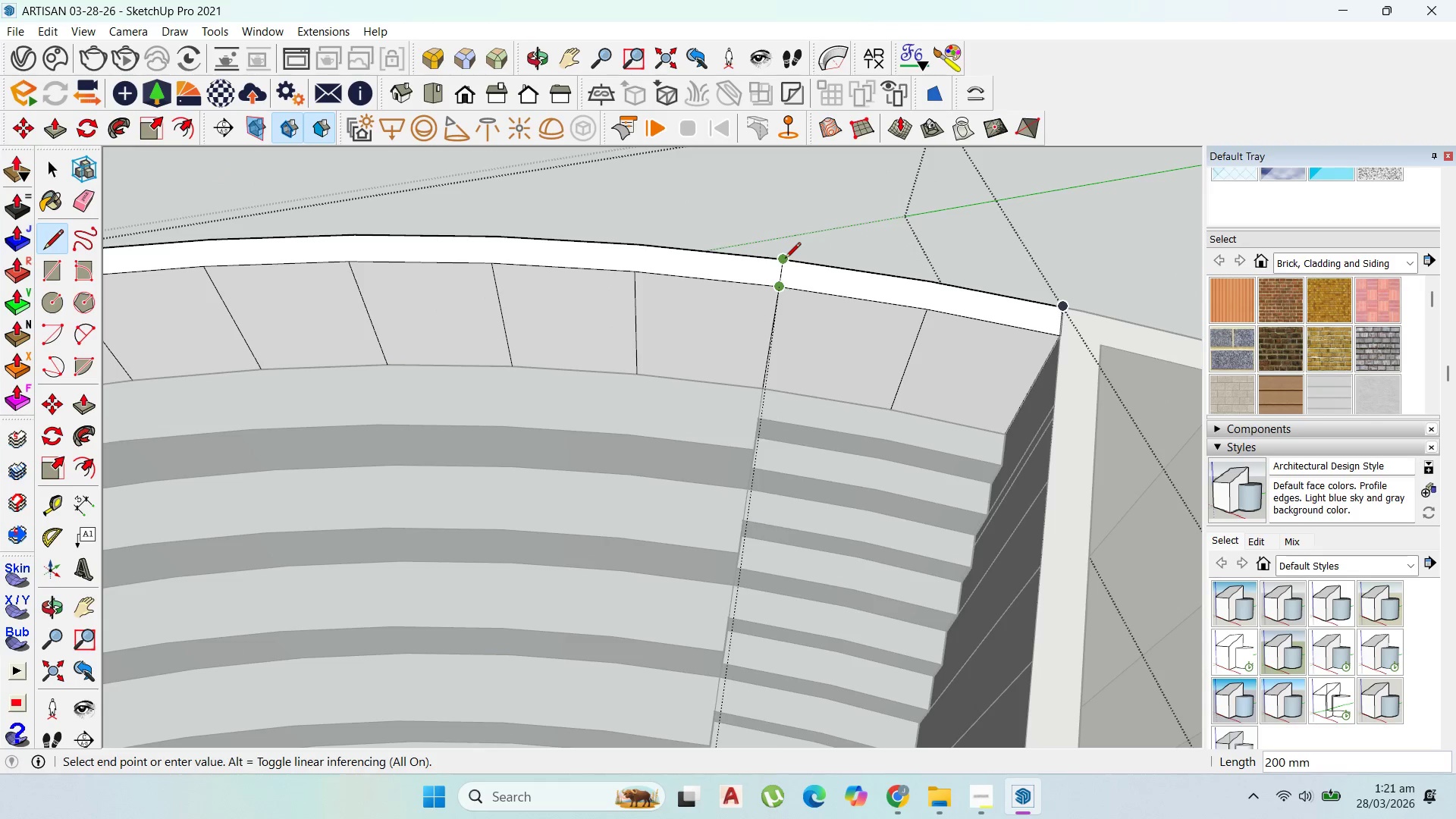 
left_click([785, 259])
 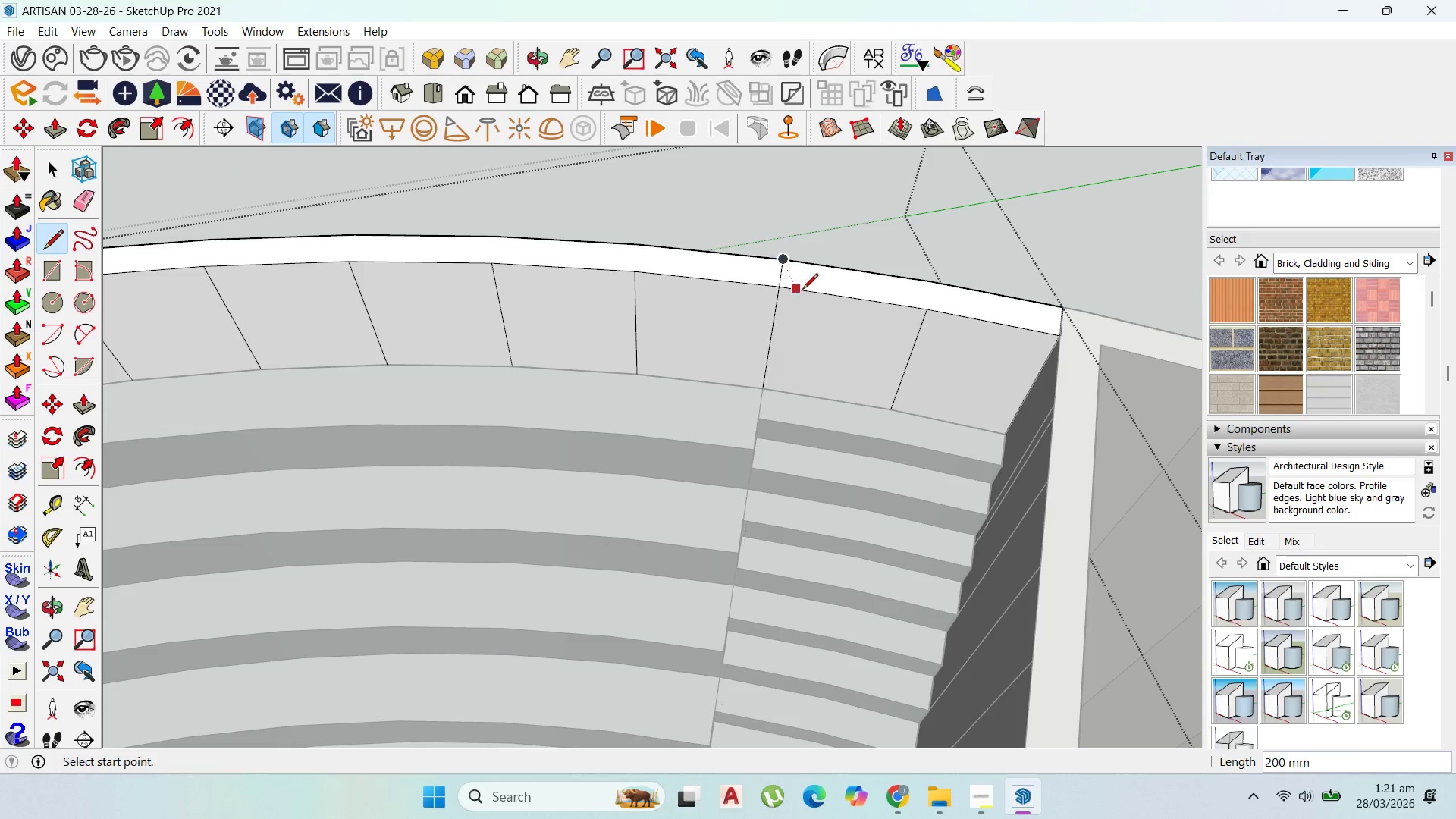 
scroll: coordinate [783, 260], scroll_direction: up, amount: 17.0
 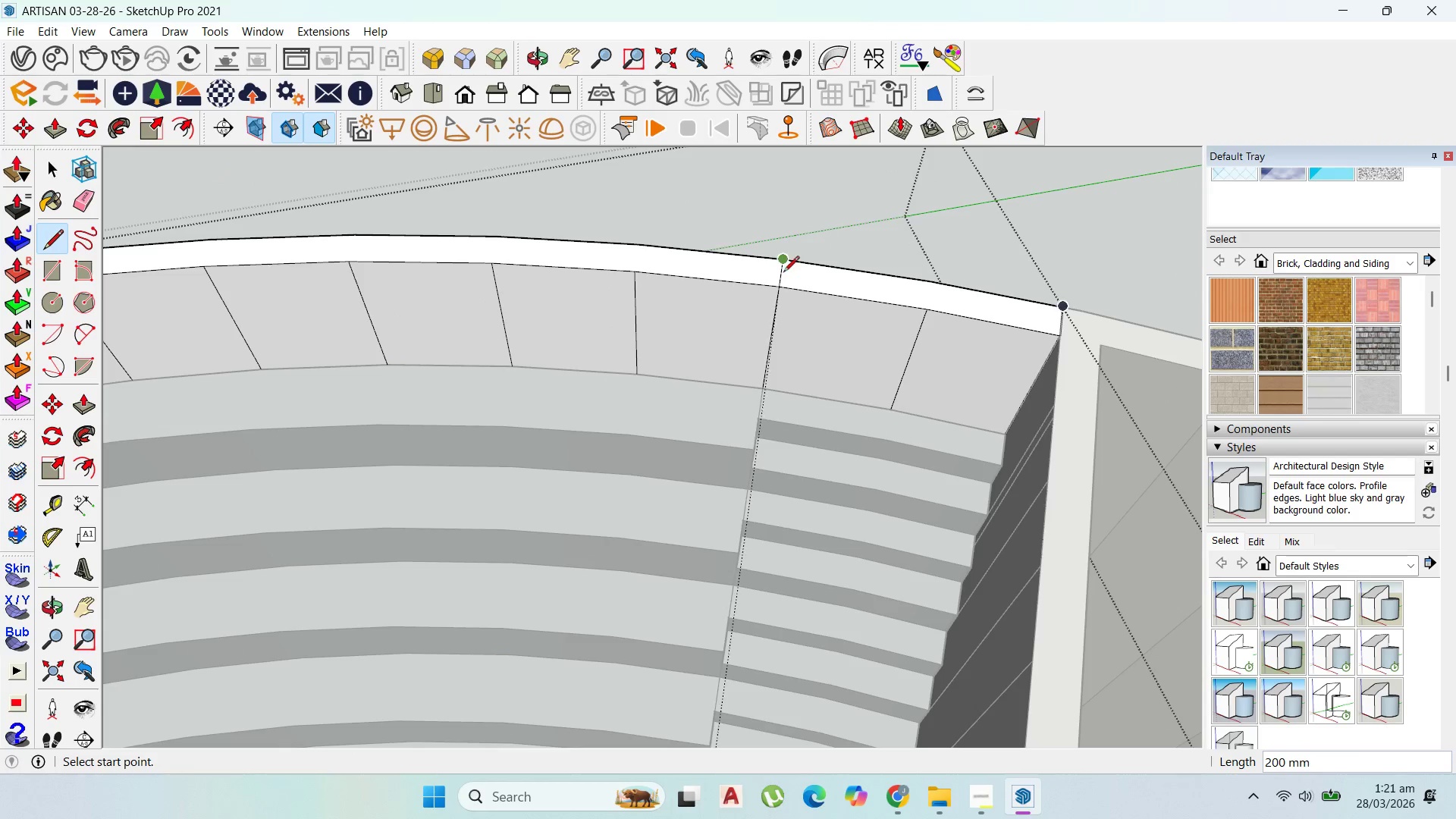 
key(P)
 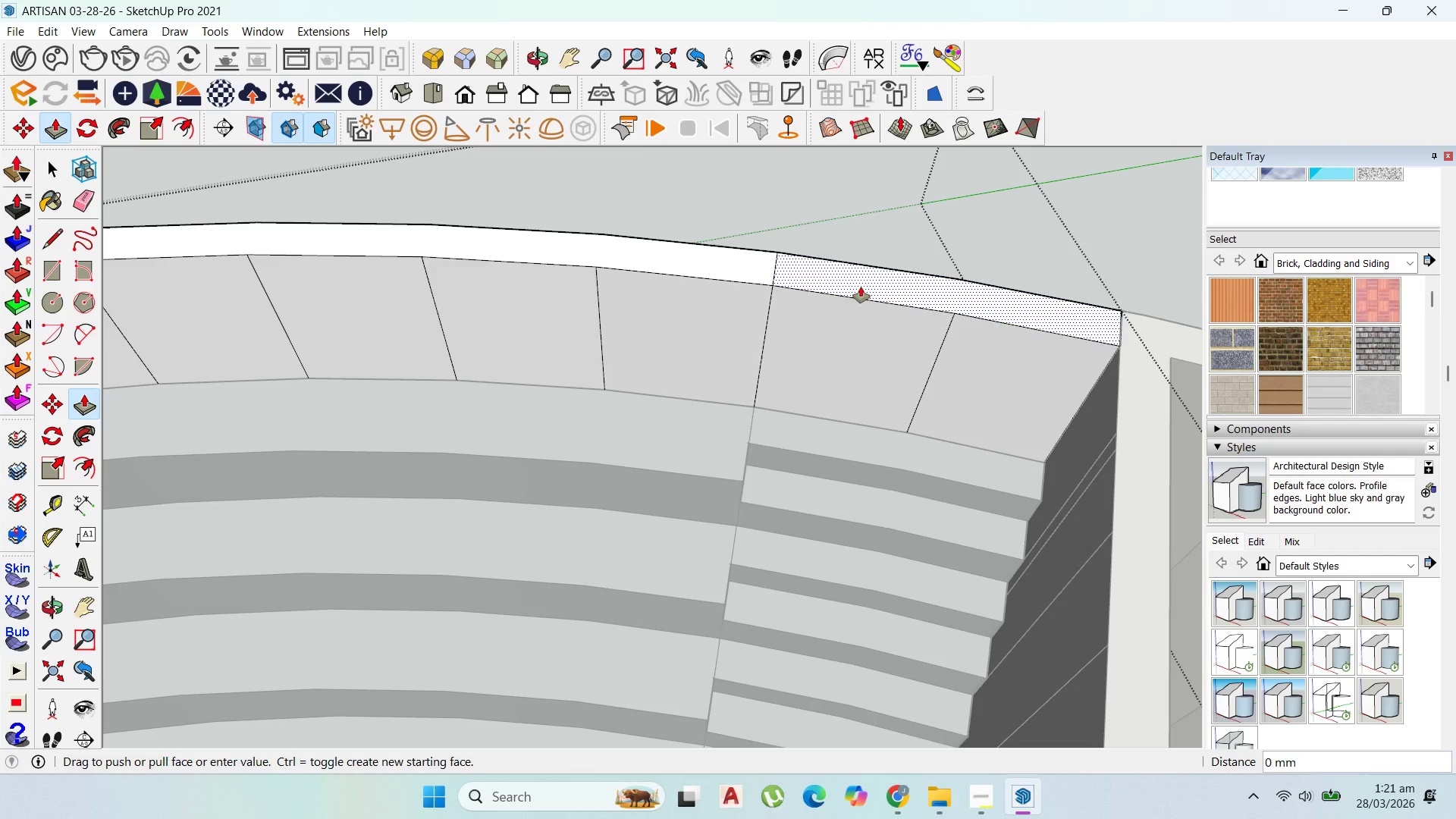 
scroll: coordinate [810, 293], scroll_direction: up, amount: 2.0
 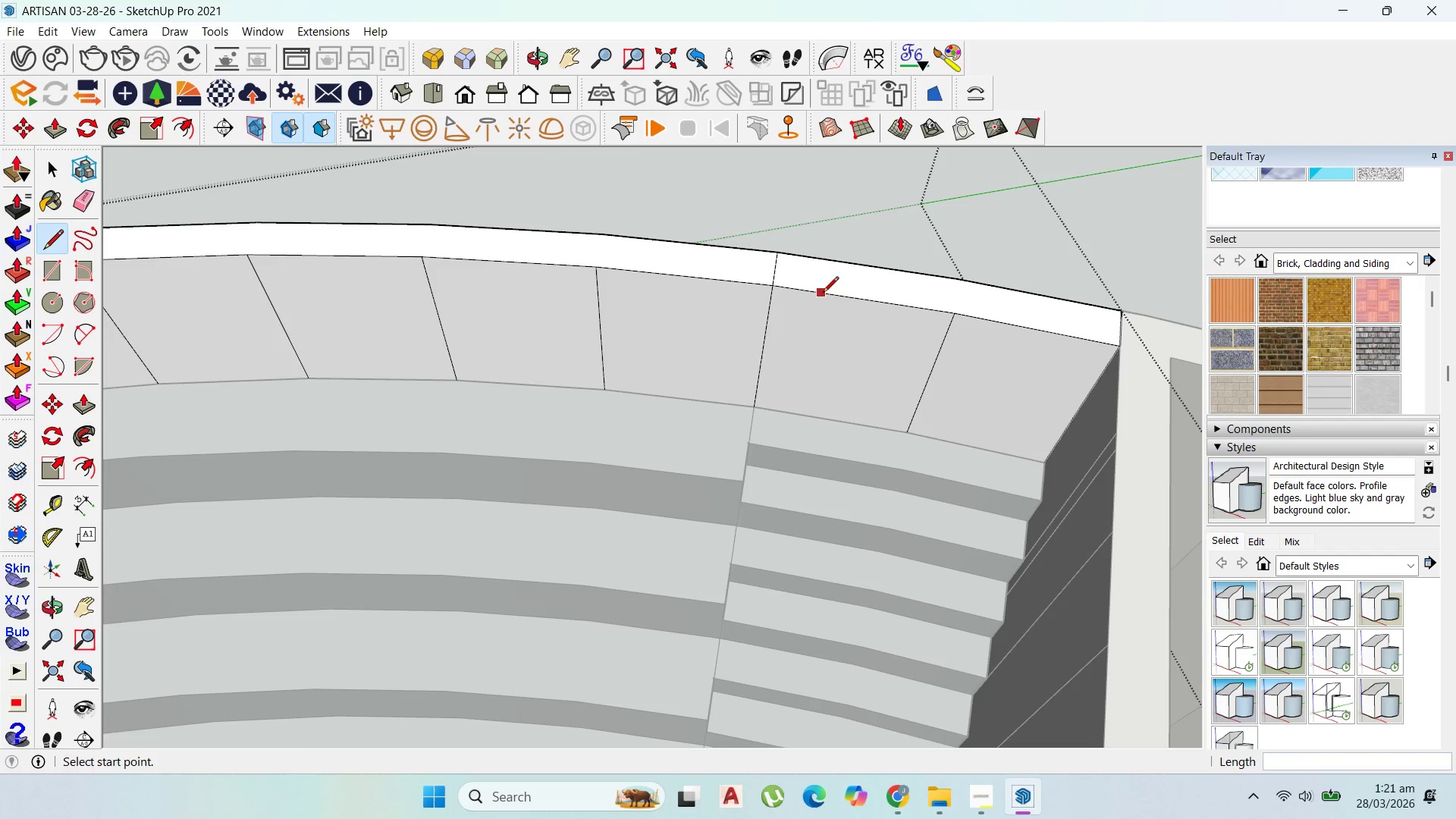 
left_click_drag(start_coordinate=[861, 287], to_coordinate=[846, 447])
 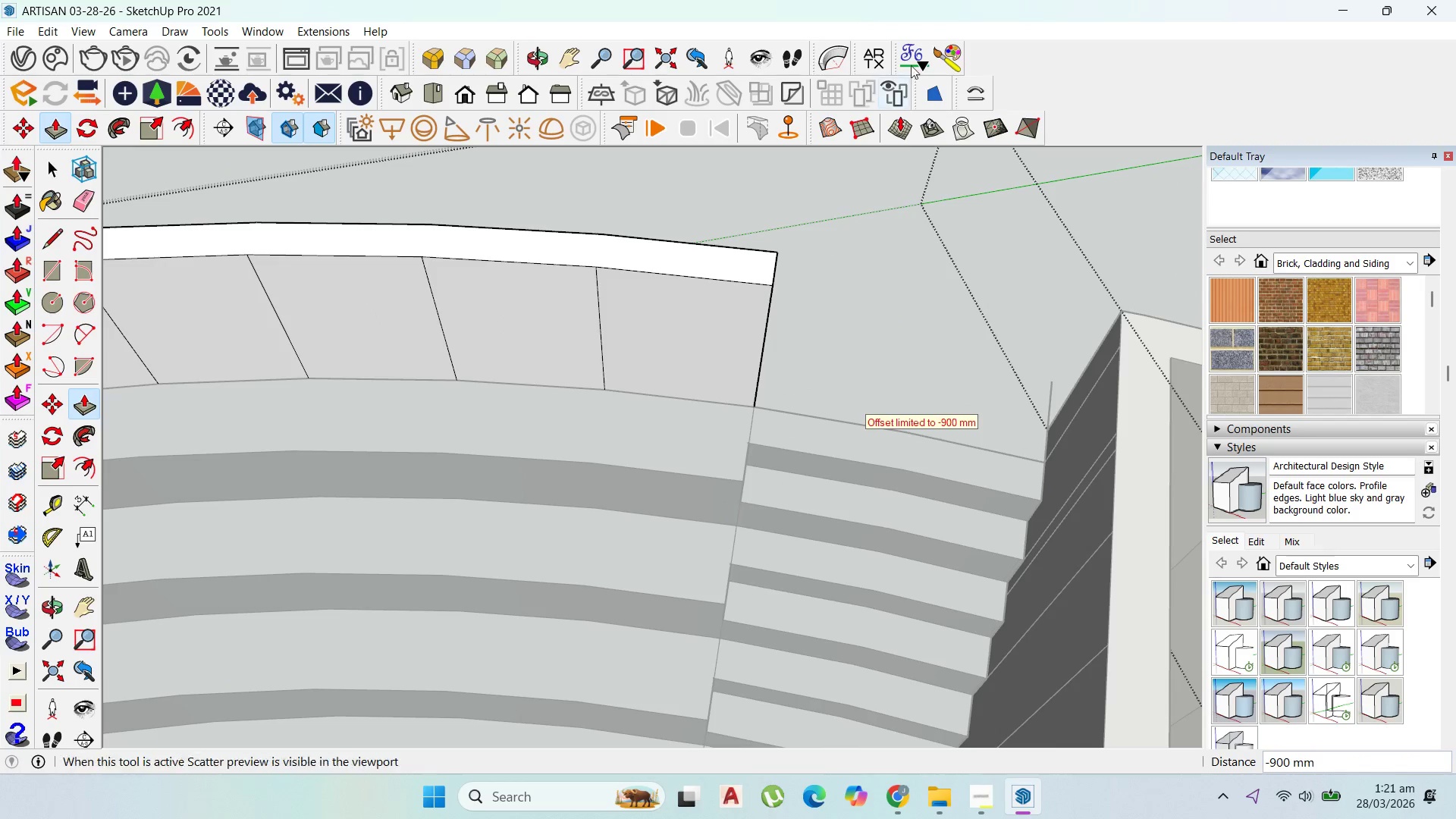 
scroll: coordinate [1109, 532], scroll_direction: down, amount: 30.0
 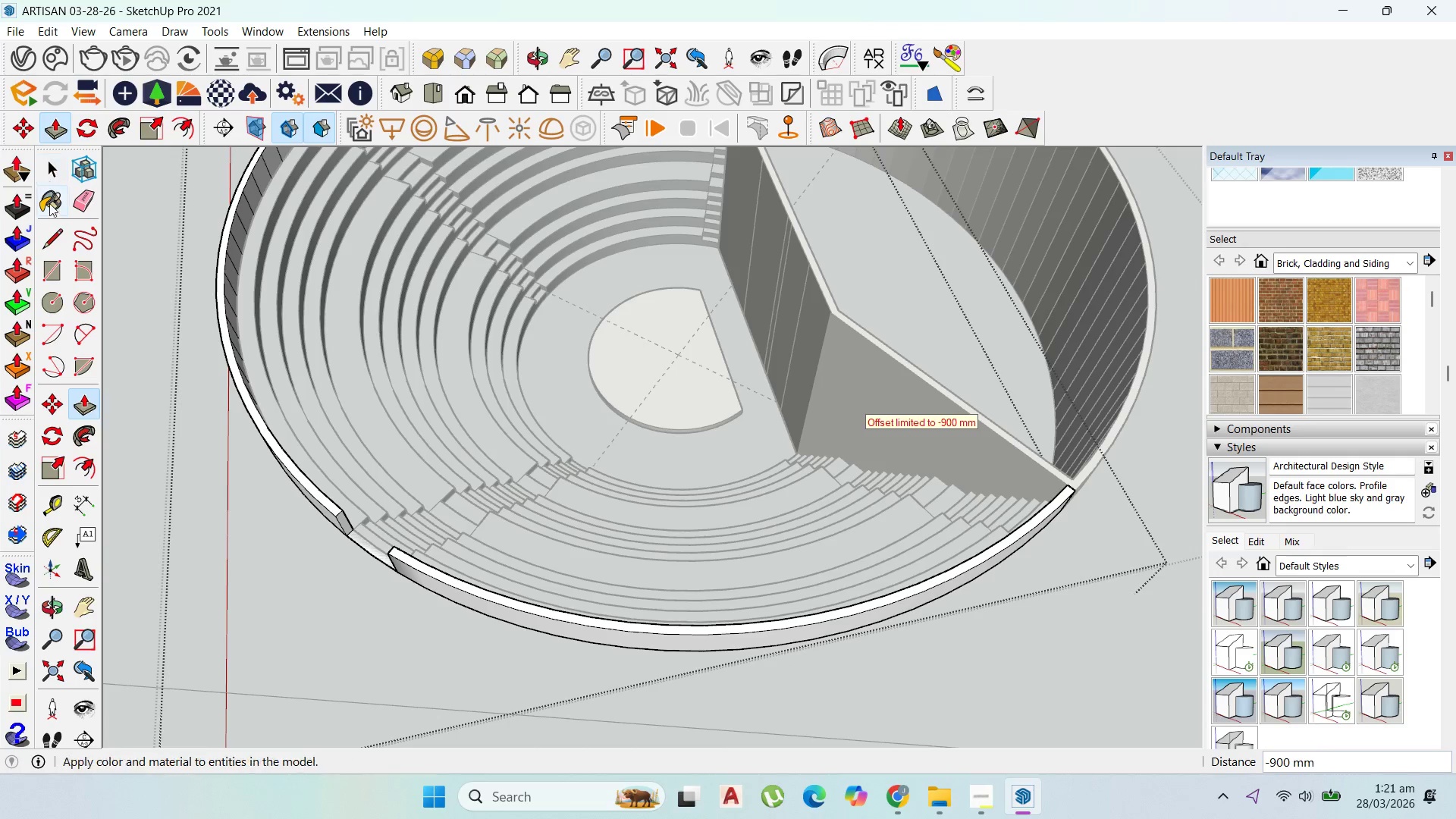 
left_click([53, 230])
 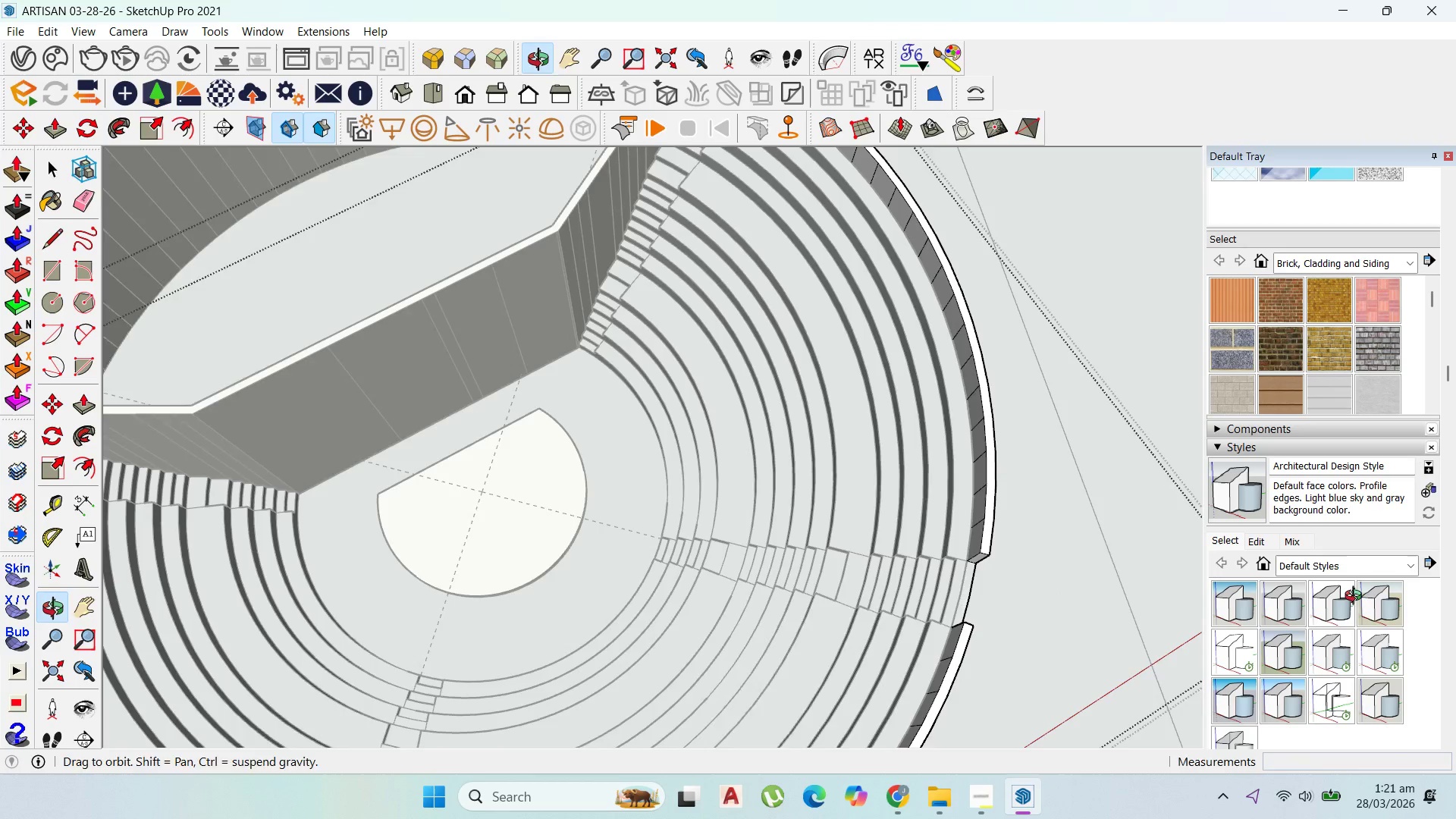 
left_click([743, 300])
 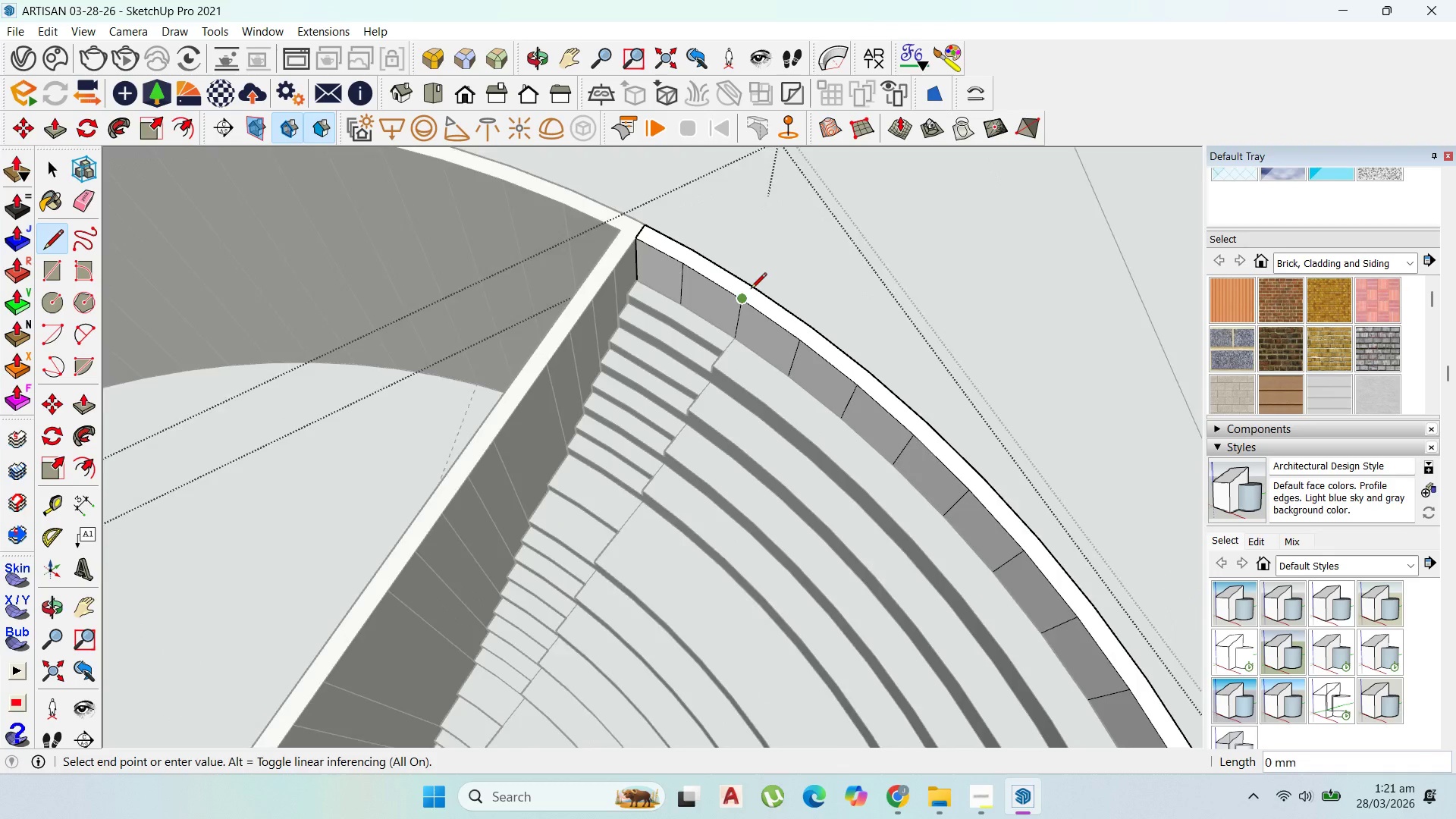 
scroll: coordinate [736, 290], scroll_direction: up, amount: 5.0
 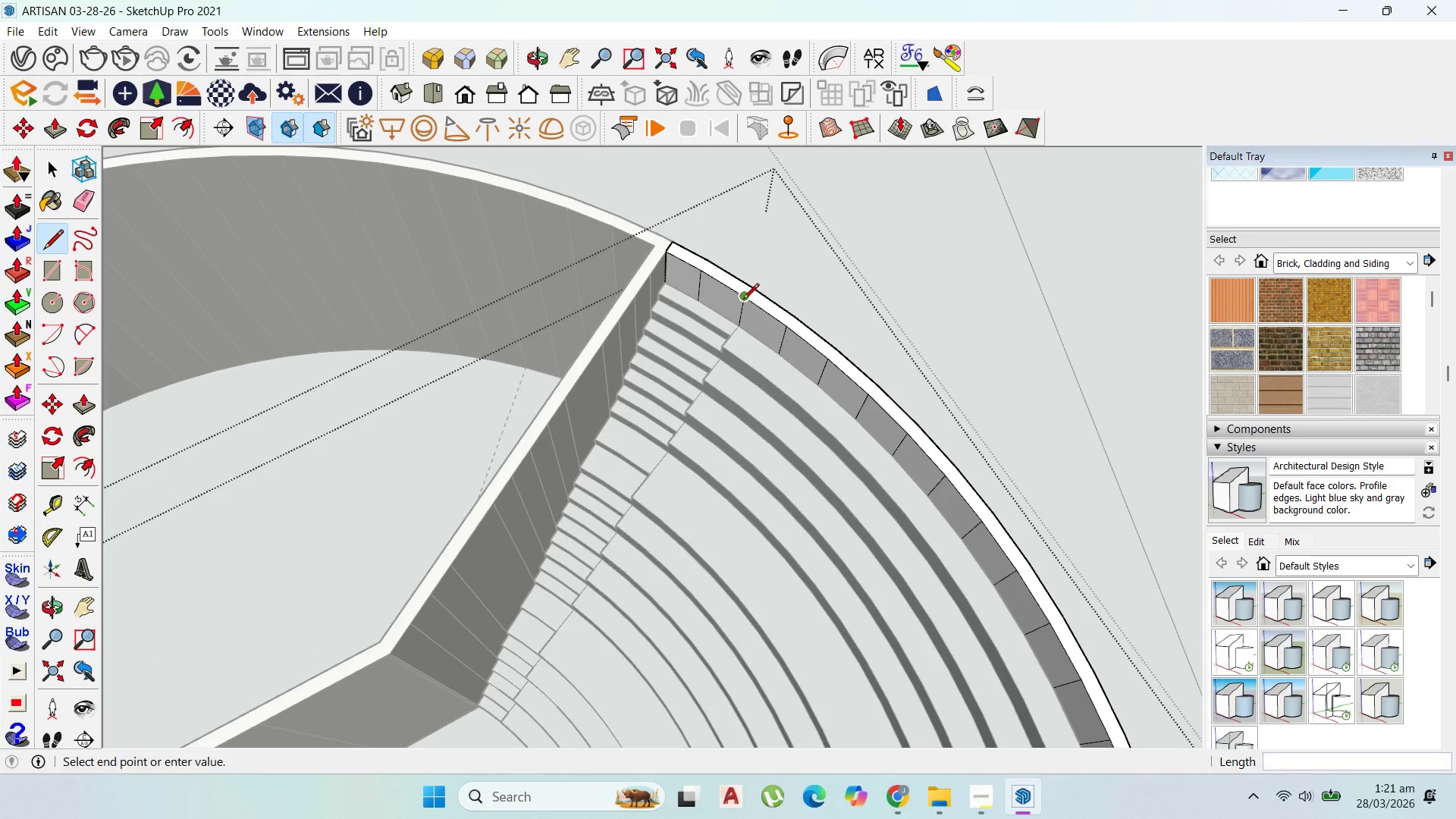 
left_click([753, 283])
 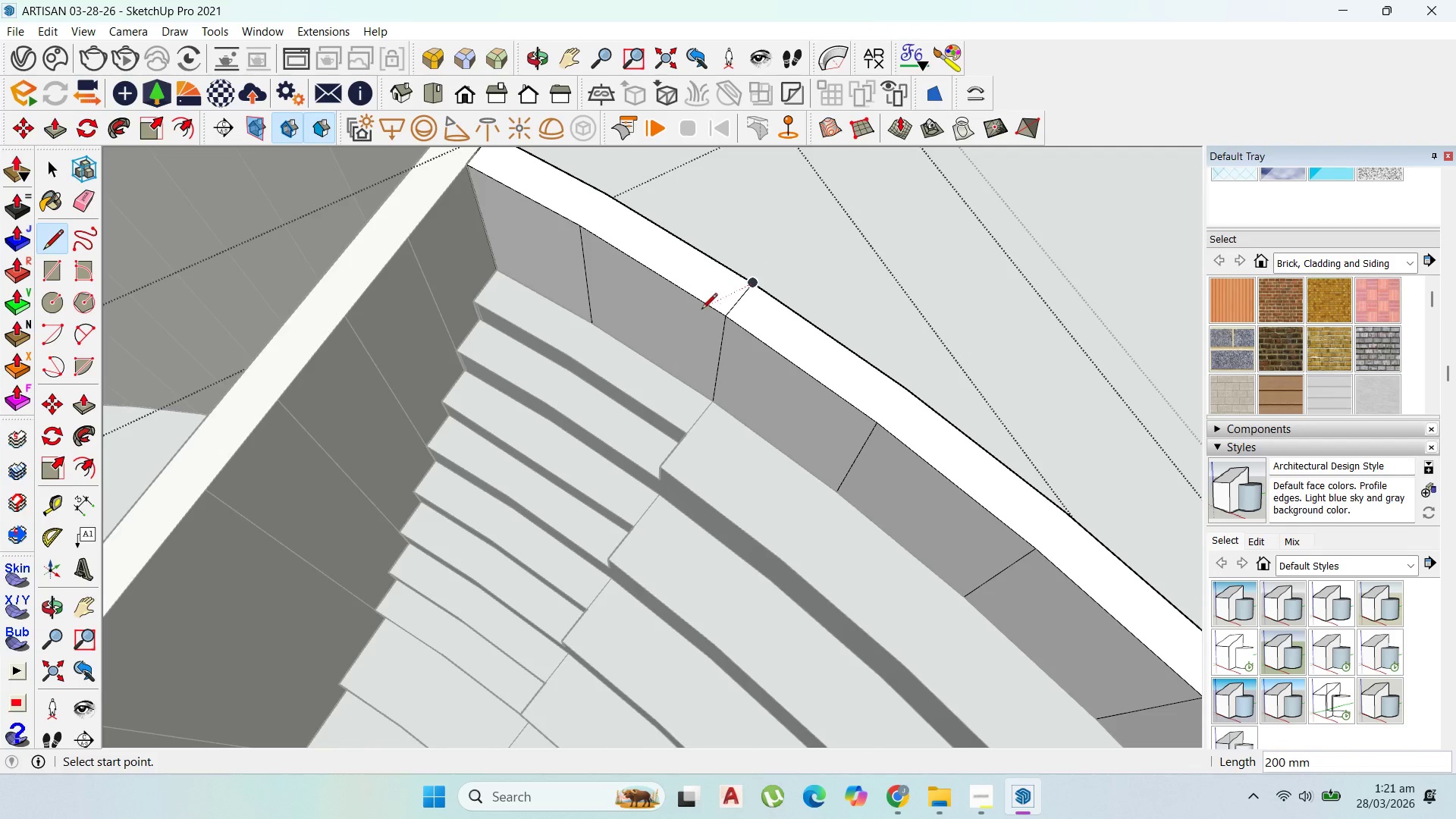 
scroll: coordinate [753, 283], scroll_direction: up, amount: 12.0
 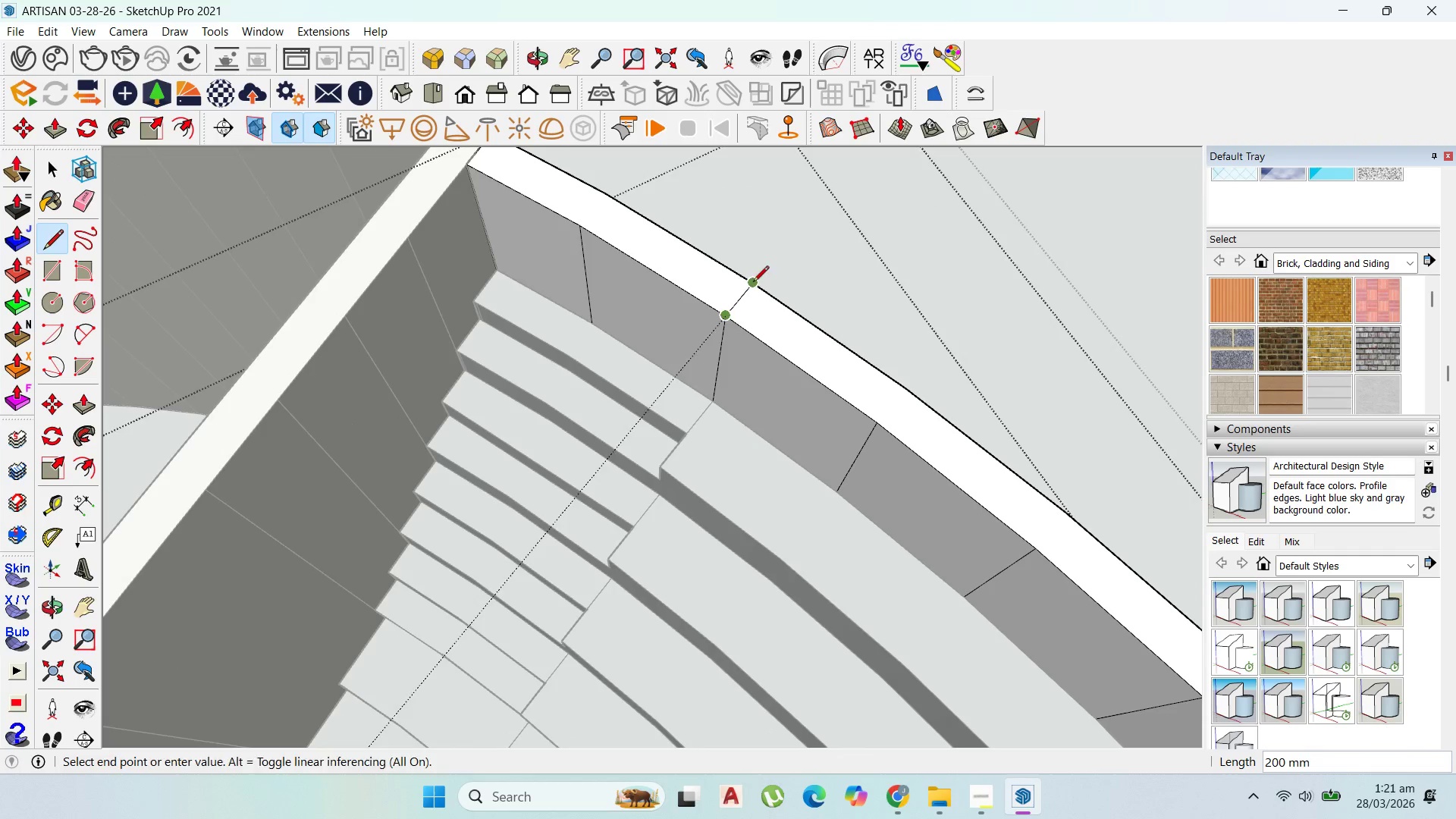 
key(P)
 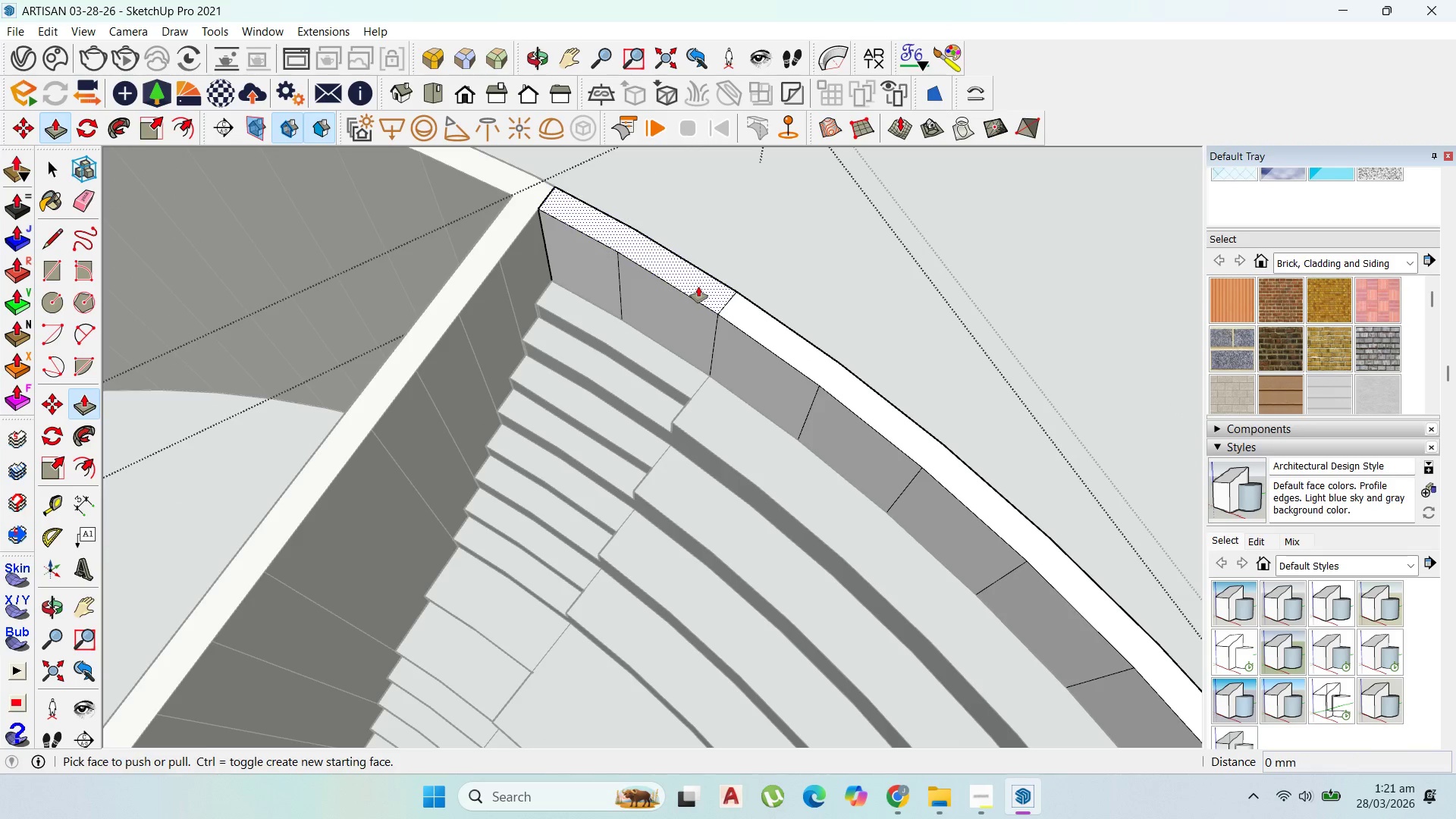 
scroll: coordinate [702, 311], scroll_direction: down, amount: 4.0
 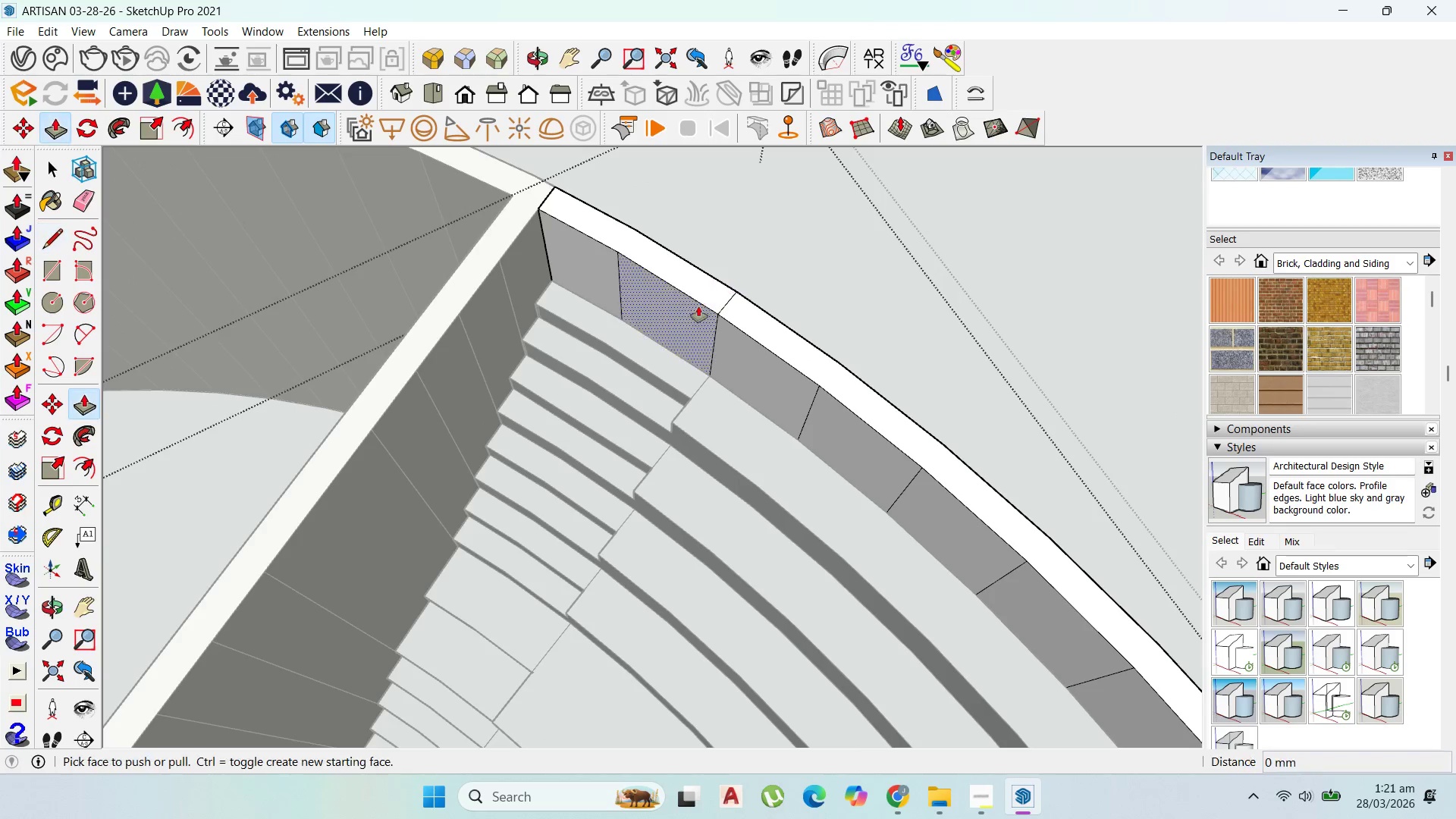 
left_click([698, 287])
 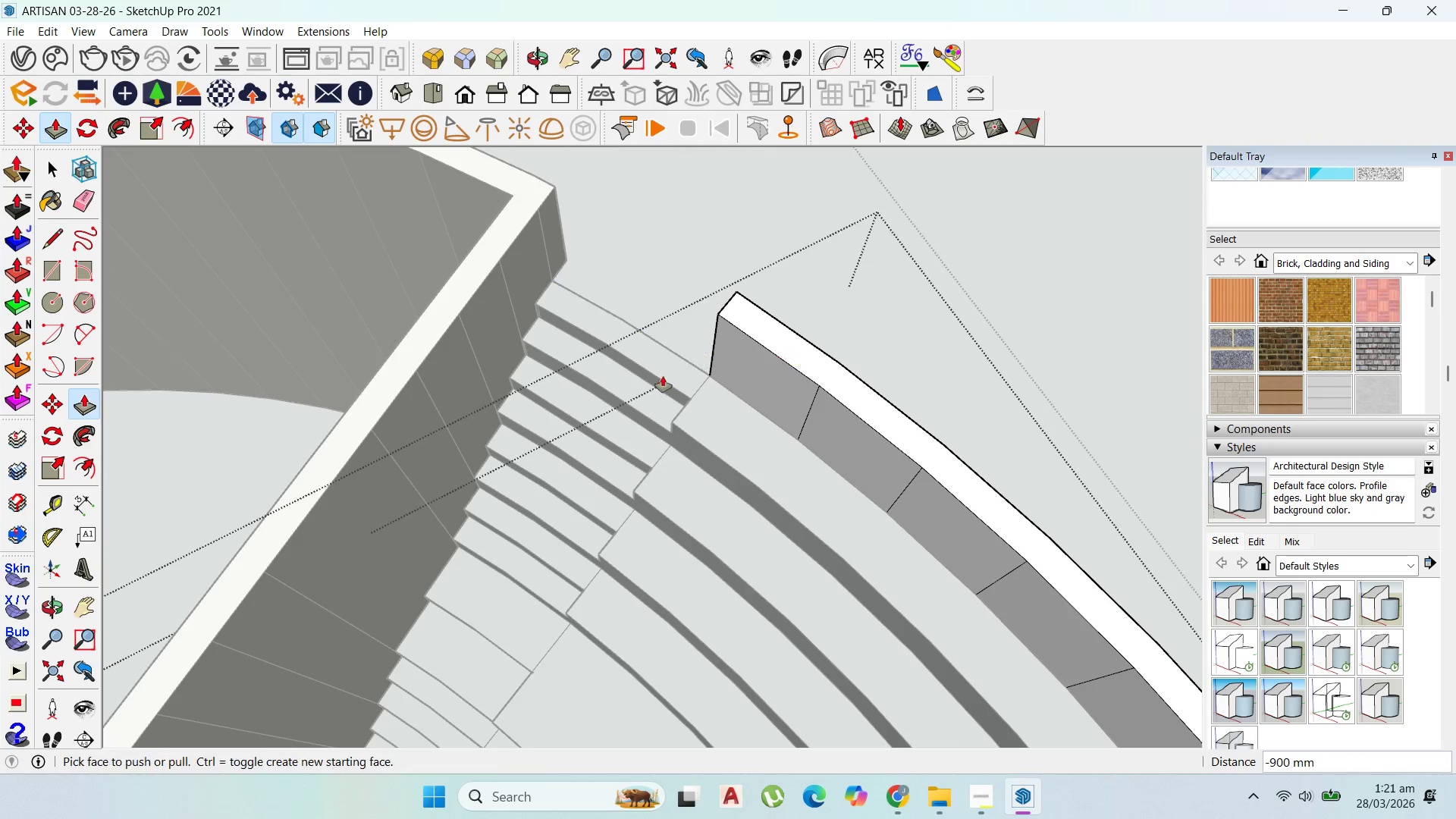 
scroll: coordinate [759, 146], scroll_direction: down, amount: 24.0
 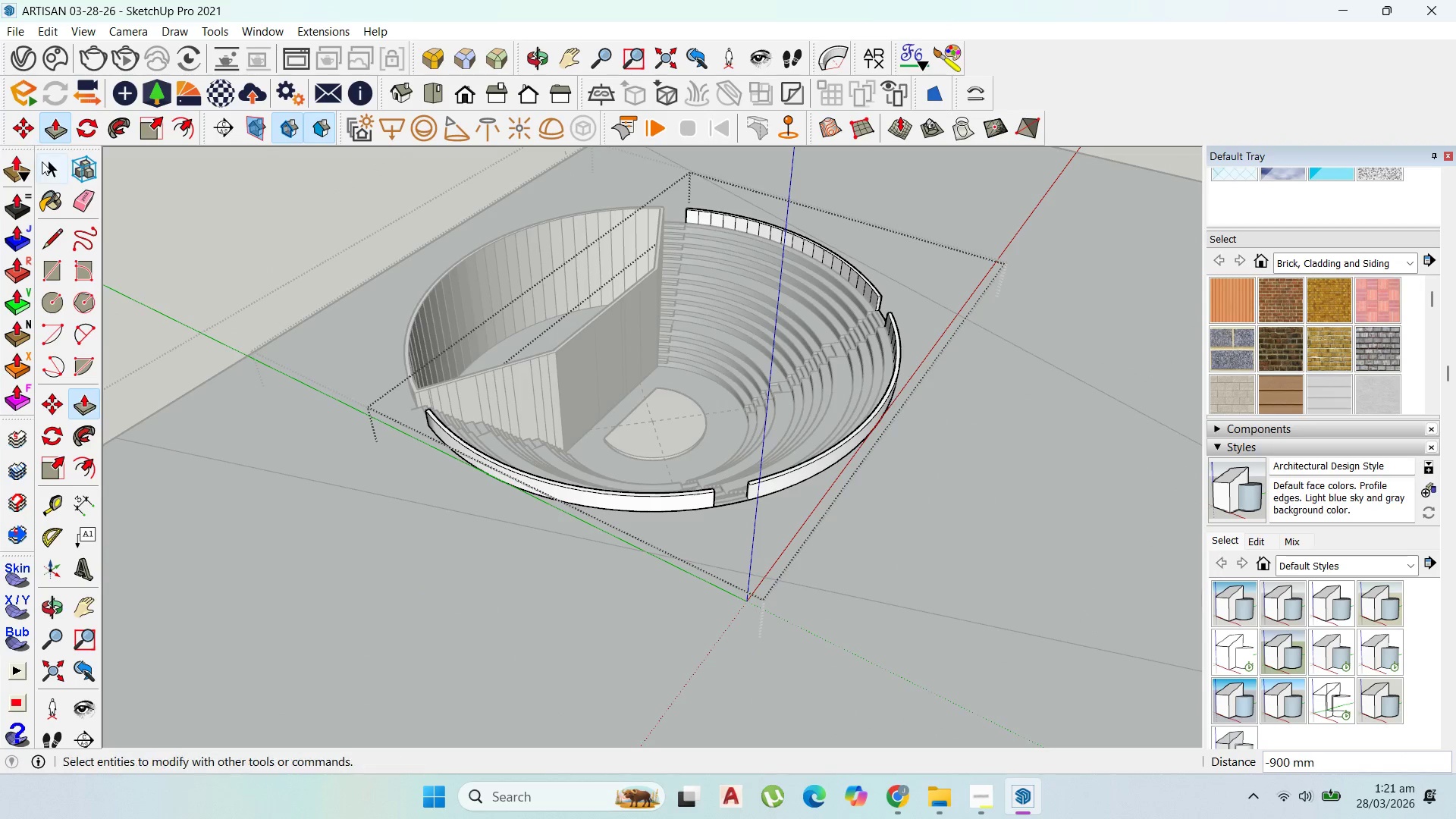 
left_click([46, 167])
 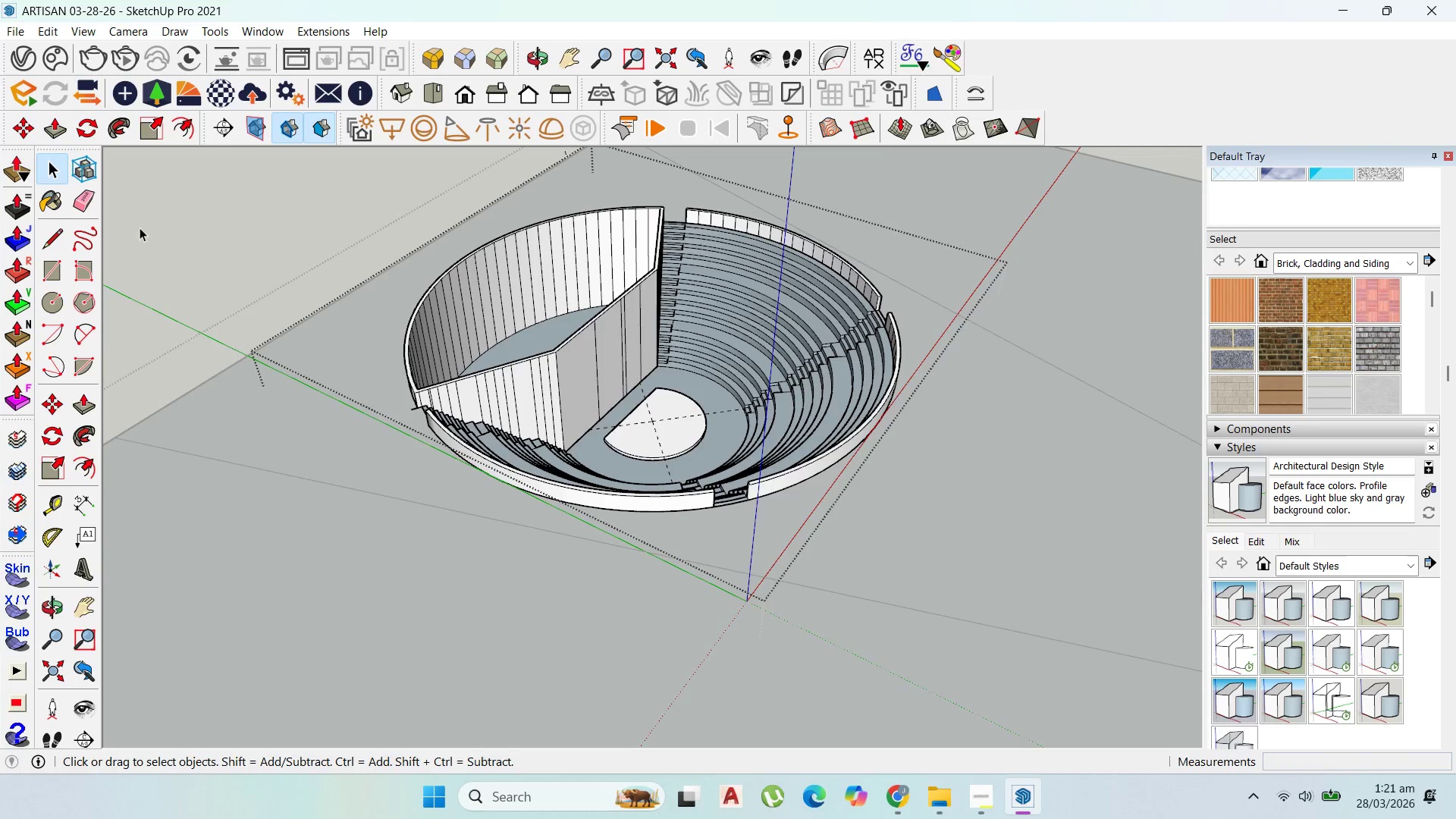 
key(Escape)
 